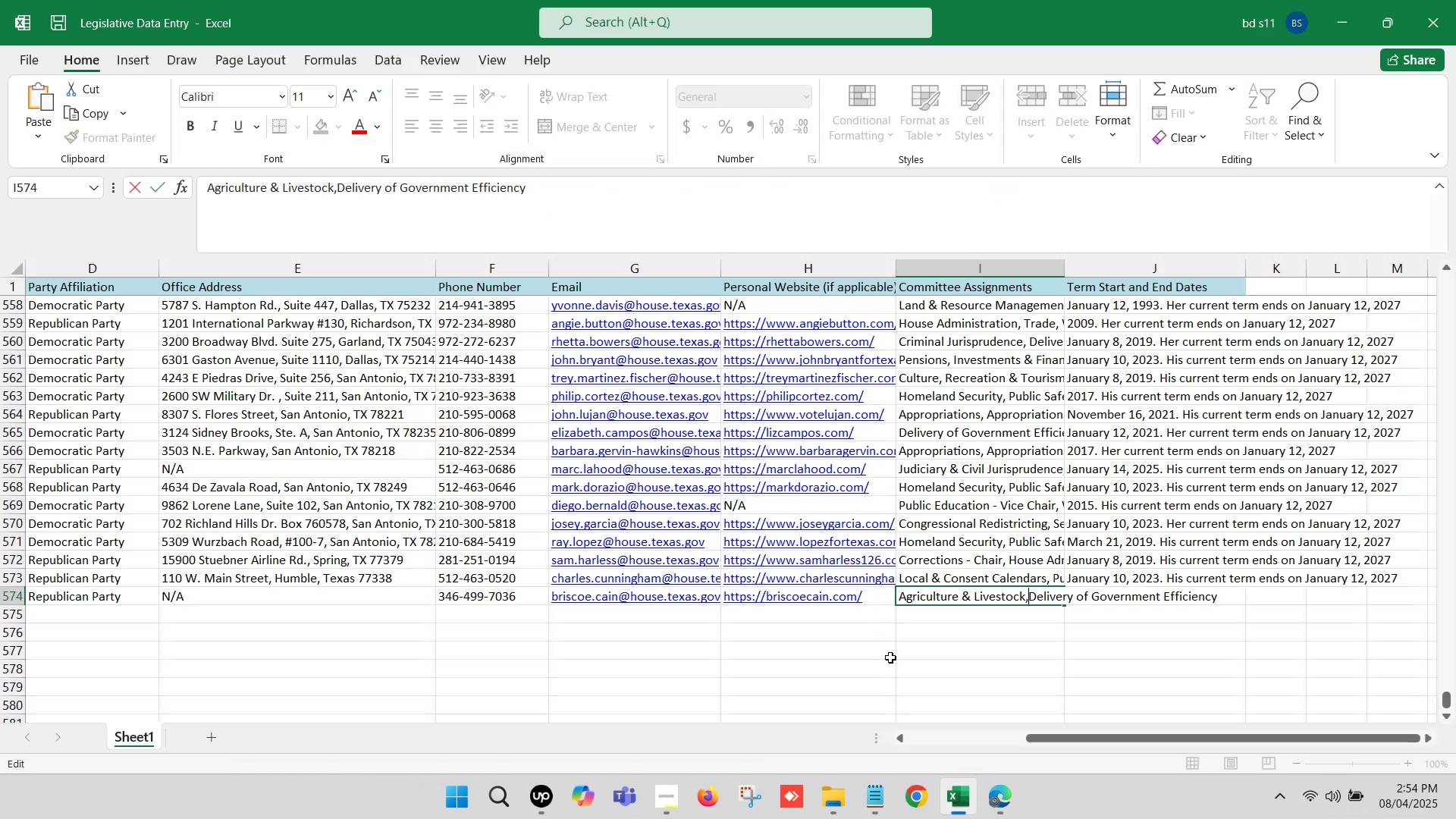 
key(Space)
 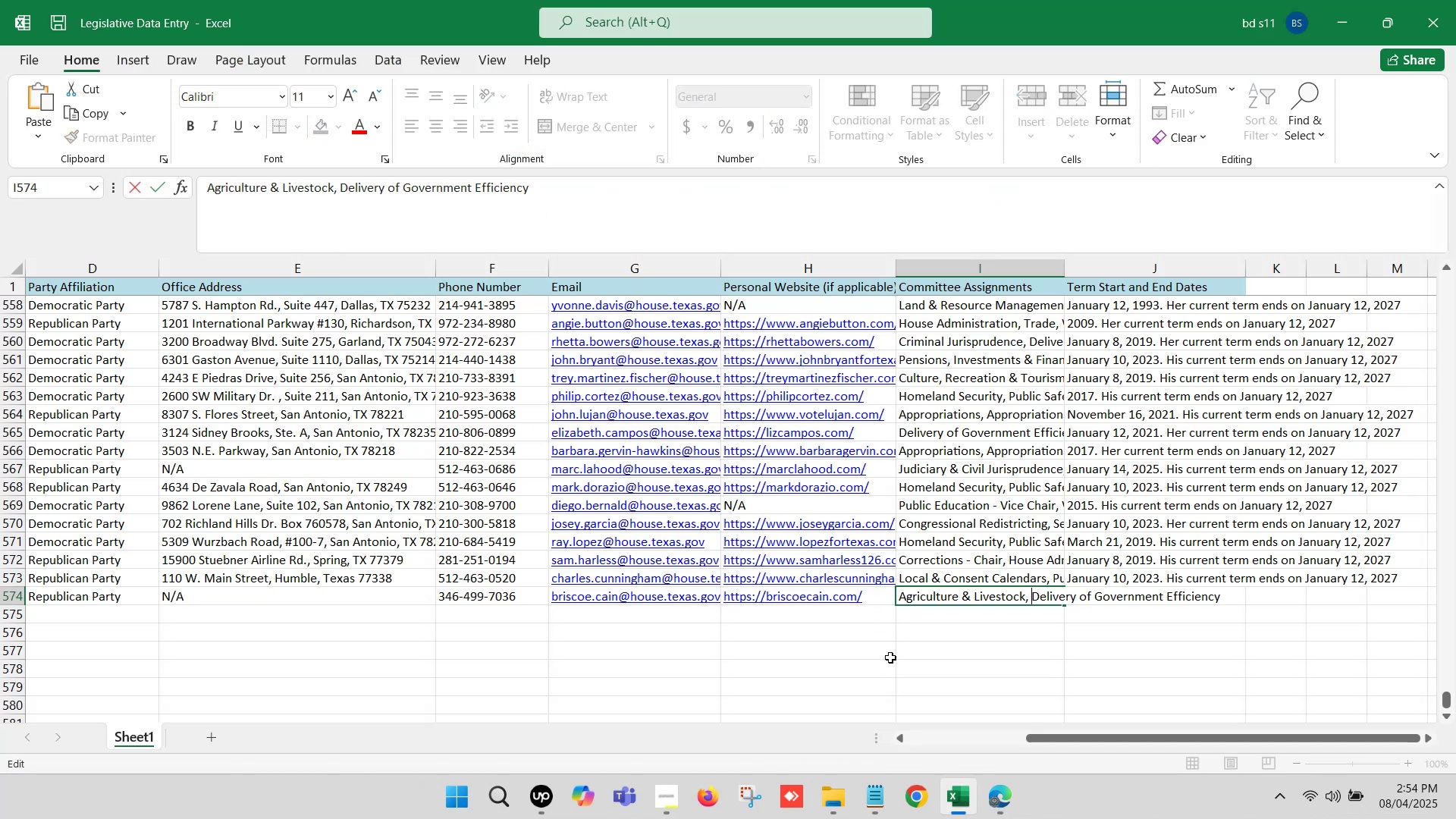 
left_click([890, 657])
 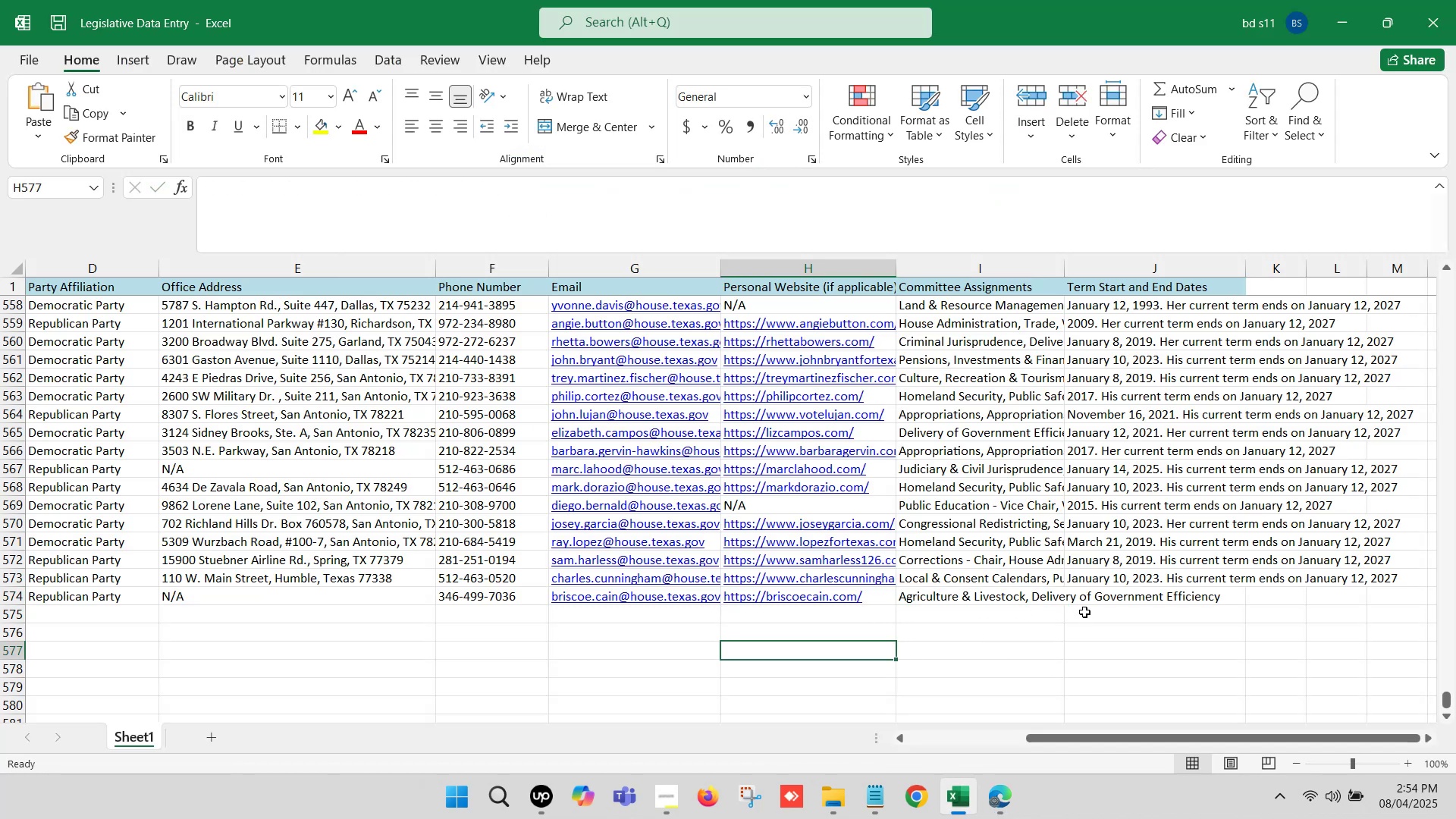 
left_click([1083, 596])
 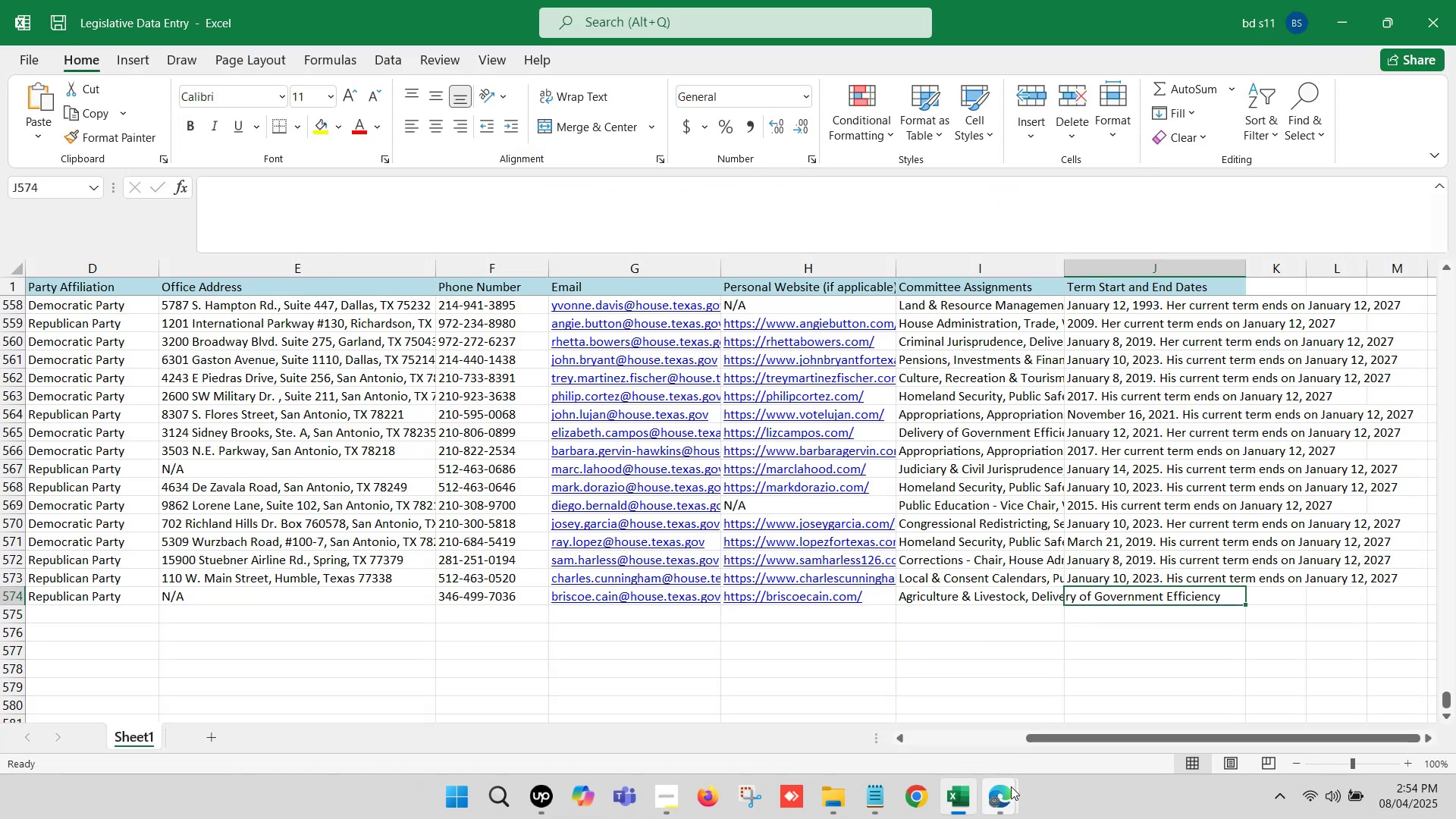 
double_click([934, 704])
 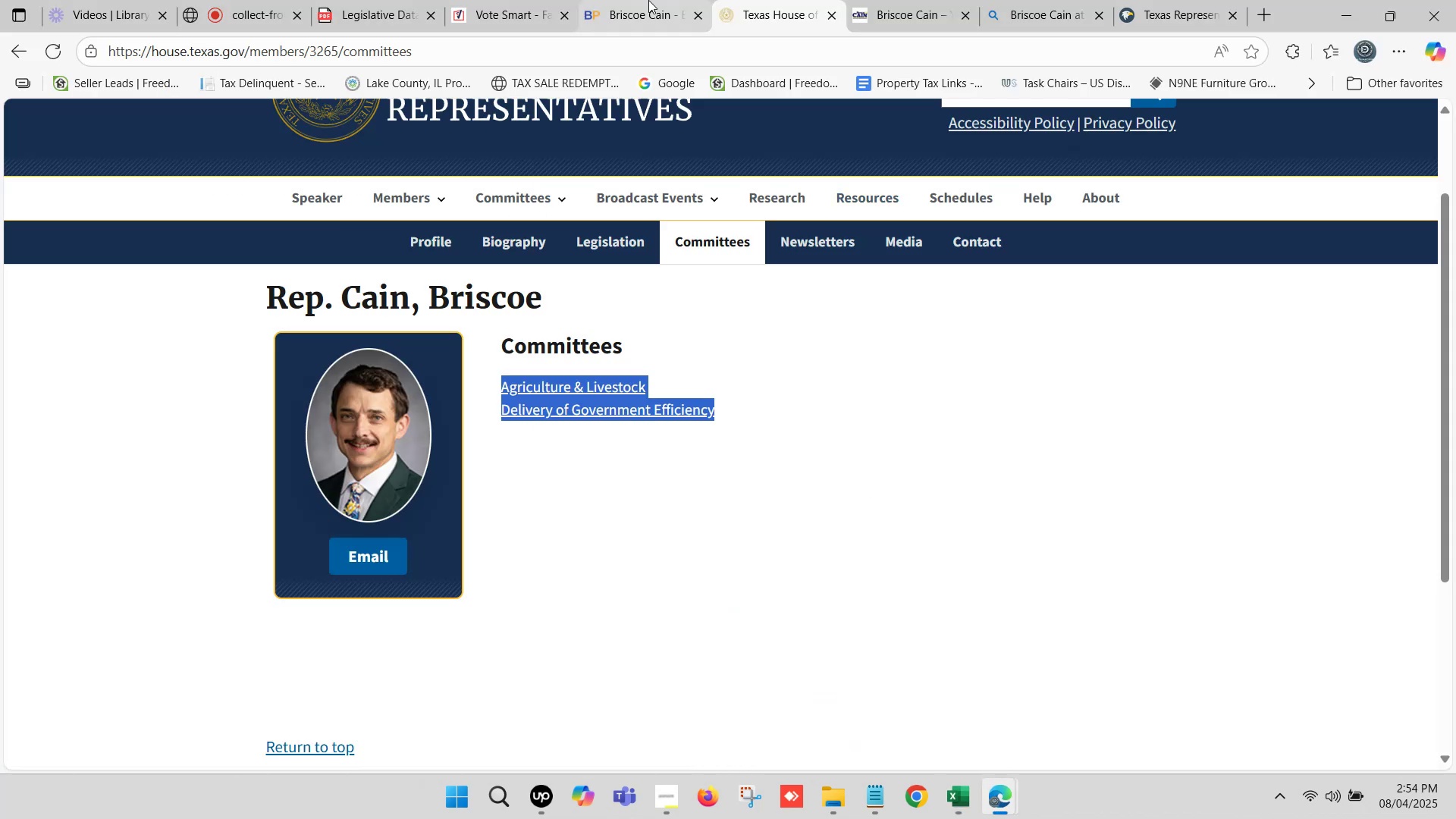 
left_click([639, 0])
 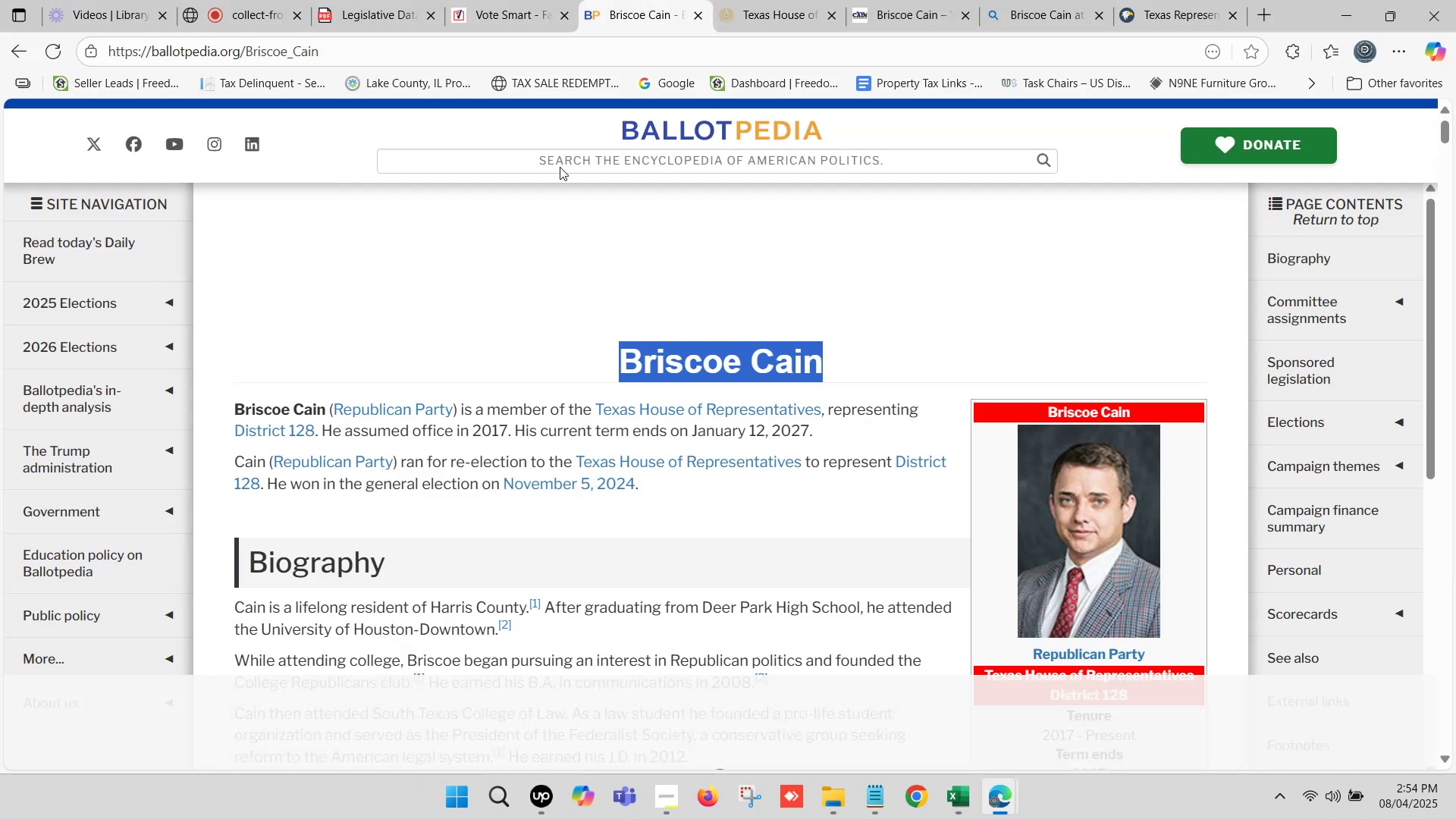 
scroll: coordinate [557, 341], scroll_direction: down, amount: 5.0
 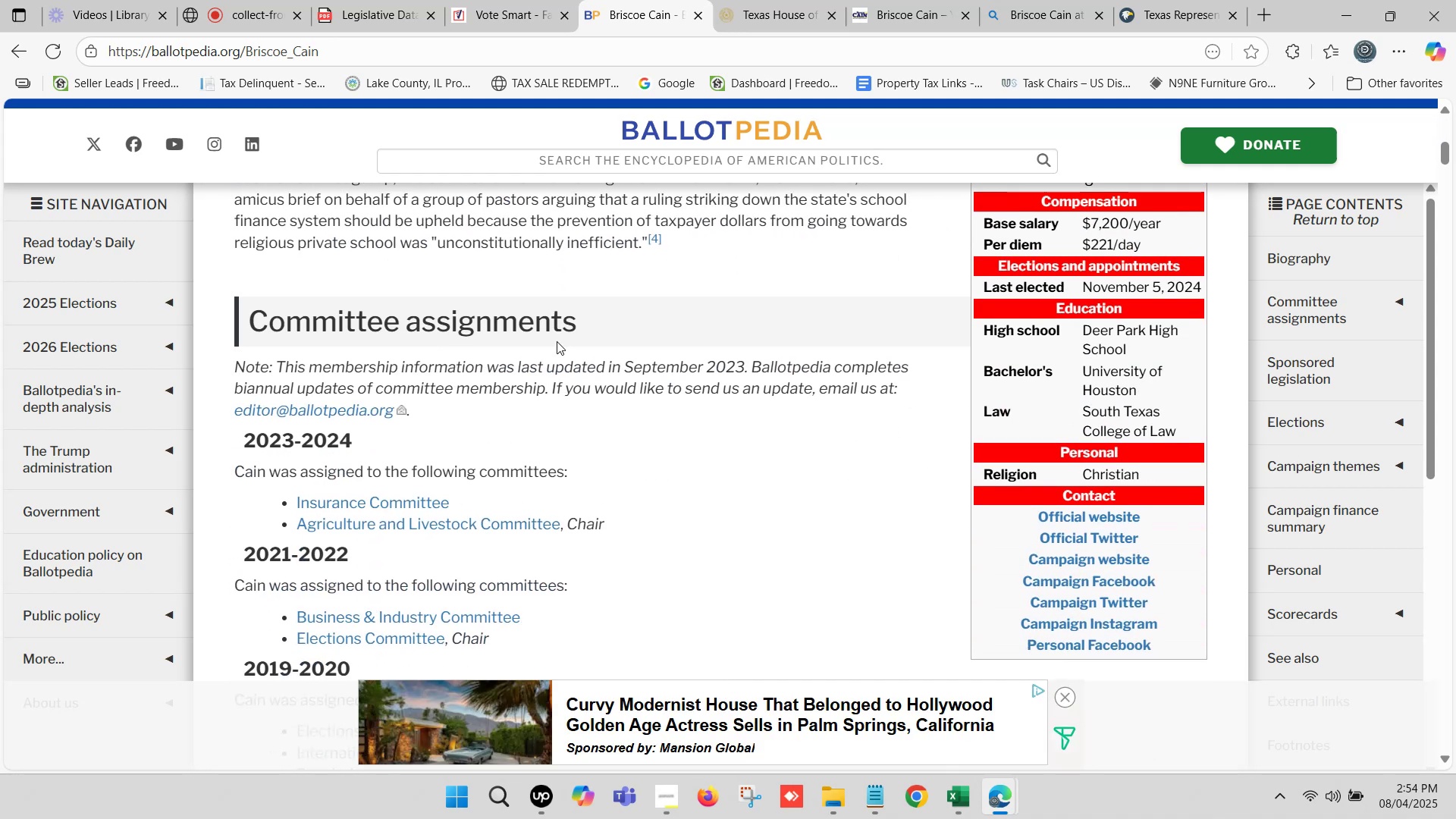 
scroll: coordinate [557, 341], scroll_direction: up, amount: 4.0
 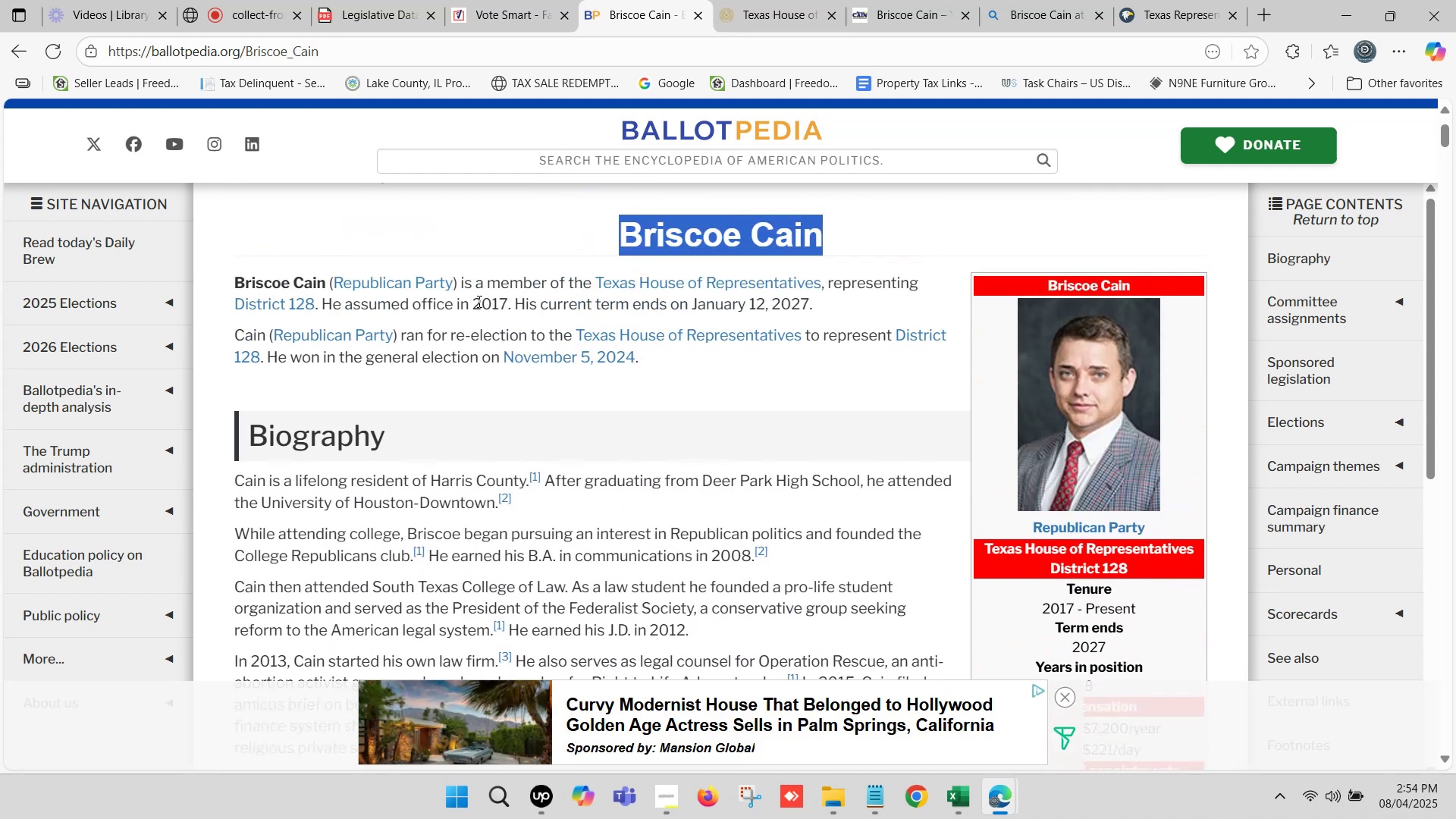 
left_click_drag(start_coordinate=[472, 301], to_coordinate=[805, 299])
 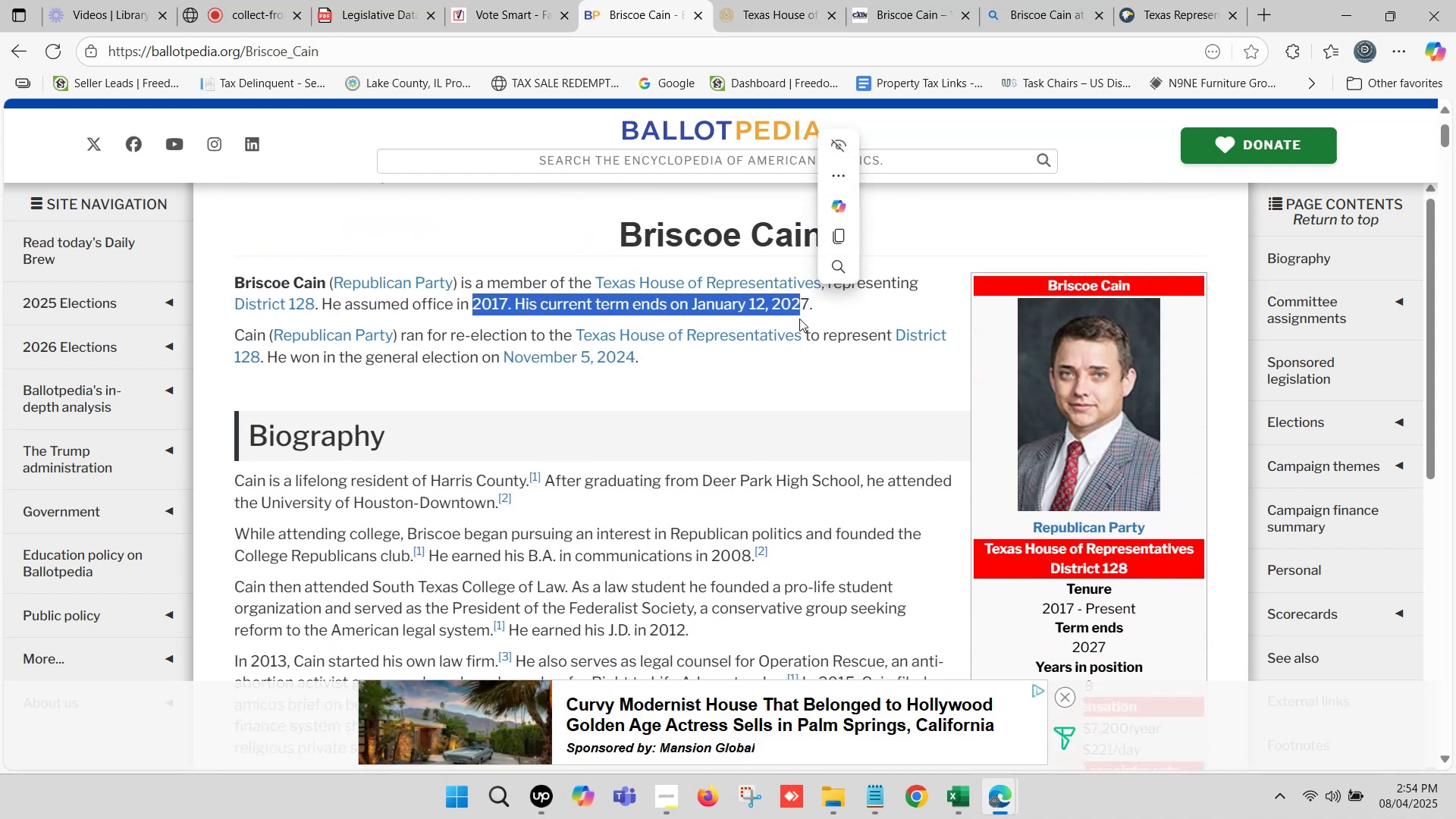 
key(Control+C)
 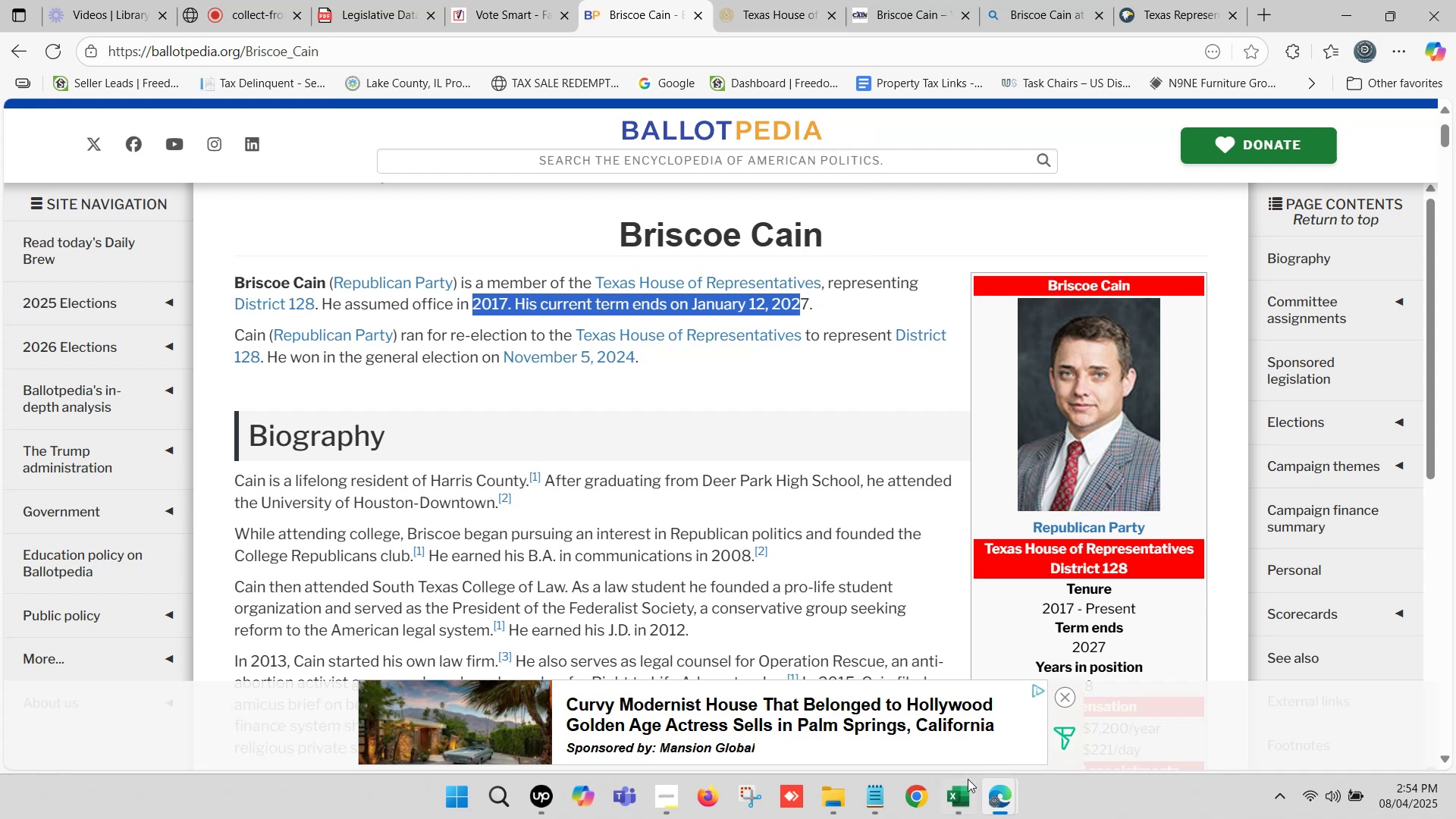 
left_click([965, 787])
 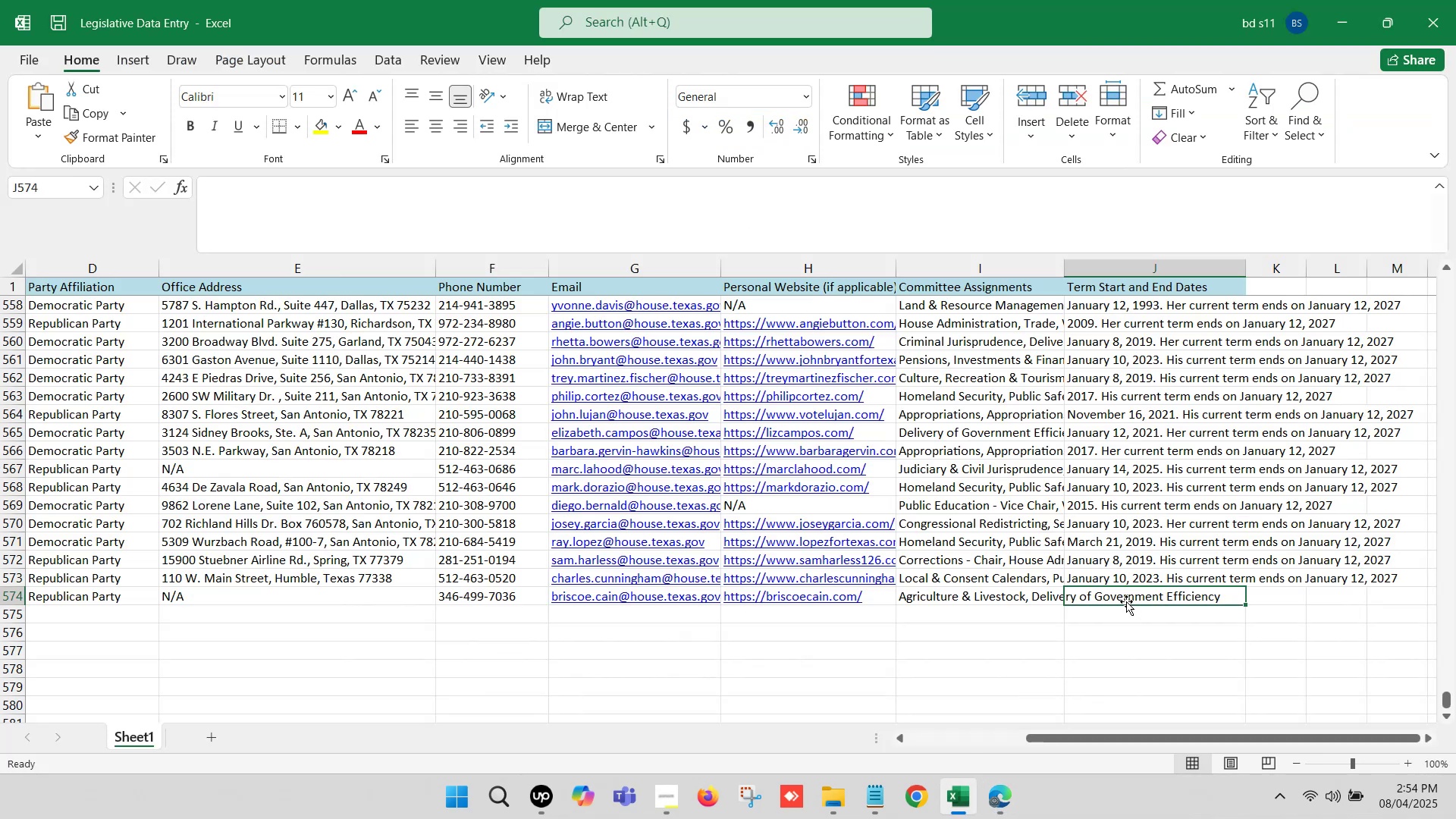 
left_click([1125, 601])
 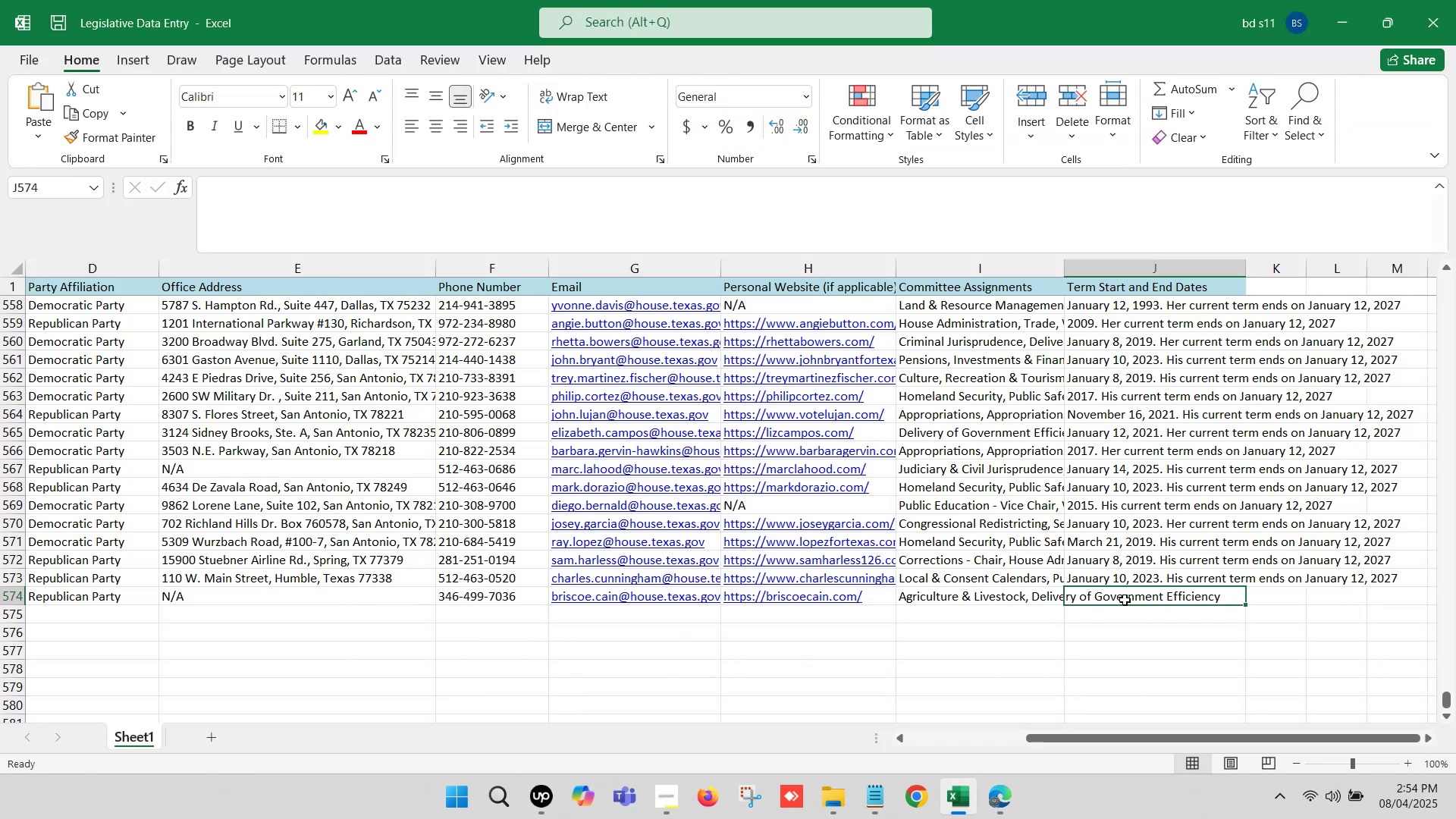 
double_click([1125, 600])
 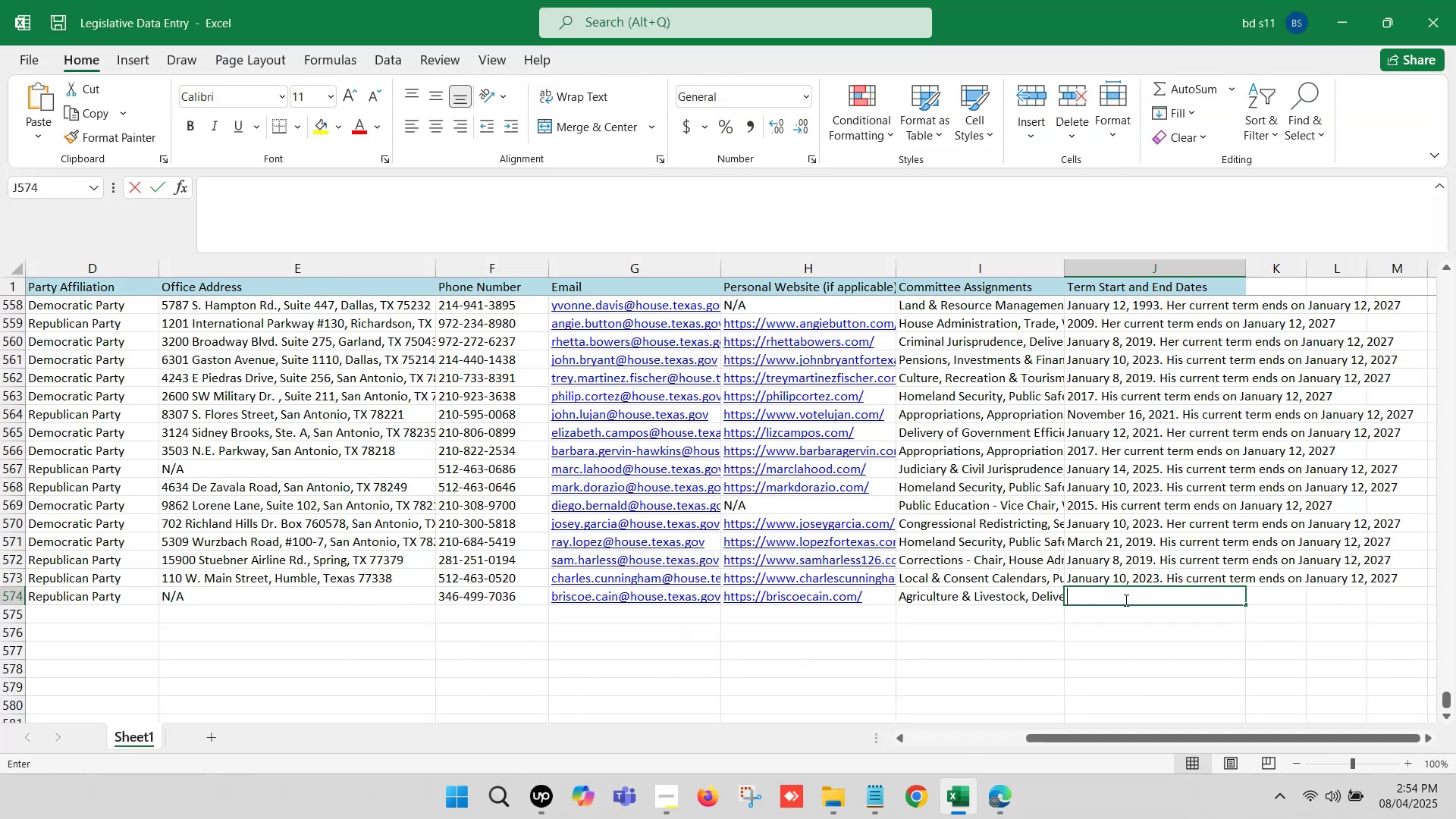 
key(Control+ControlLeft)
 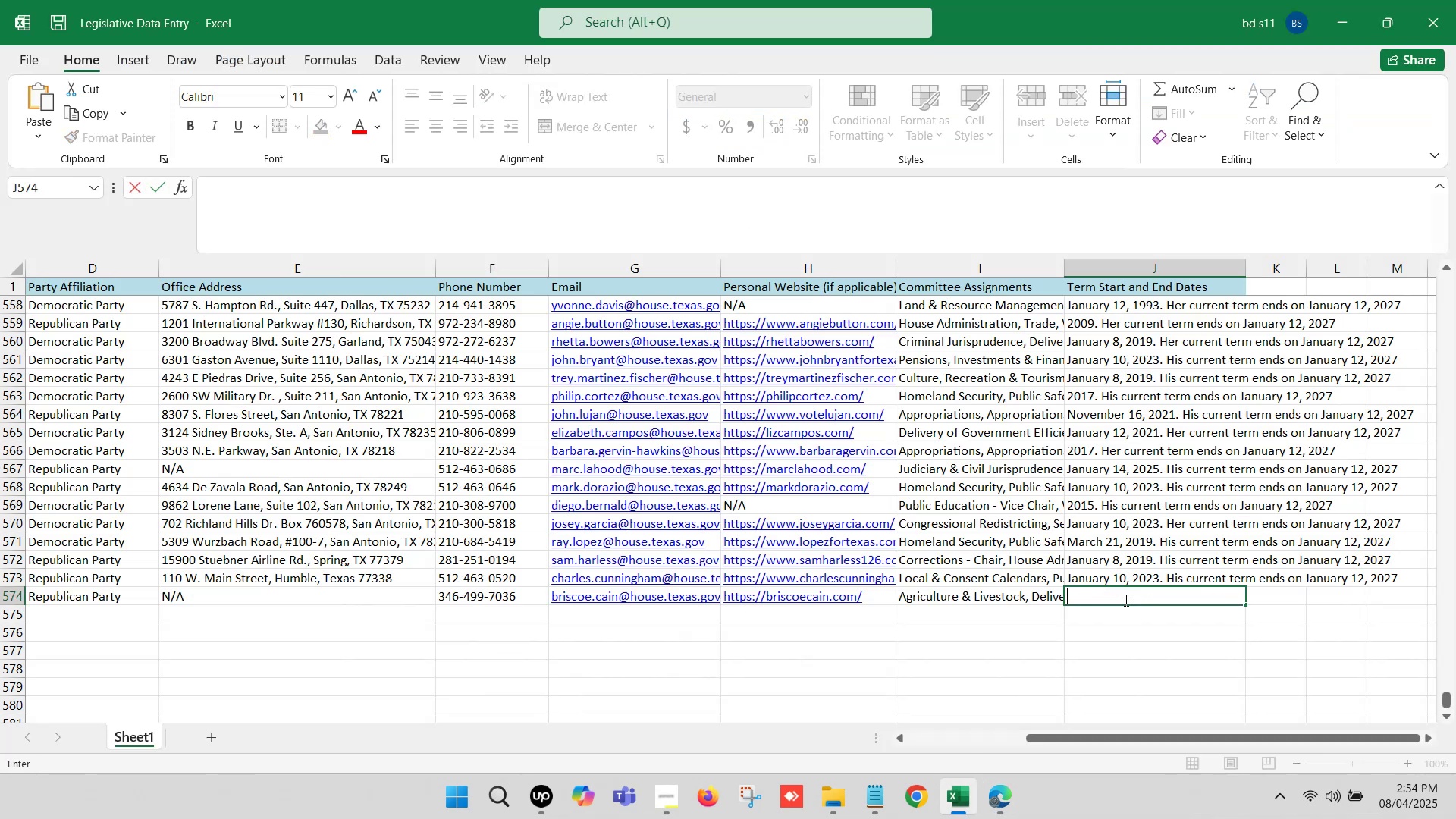 
key(Control+V)
 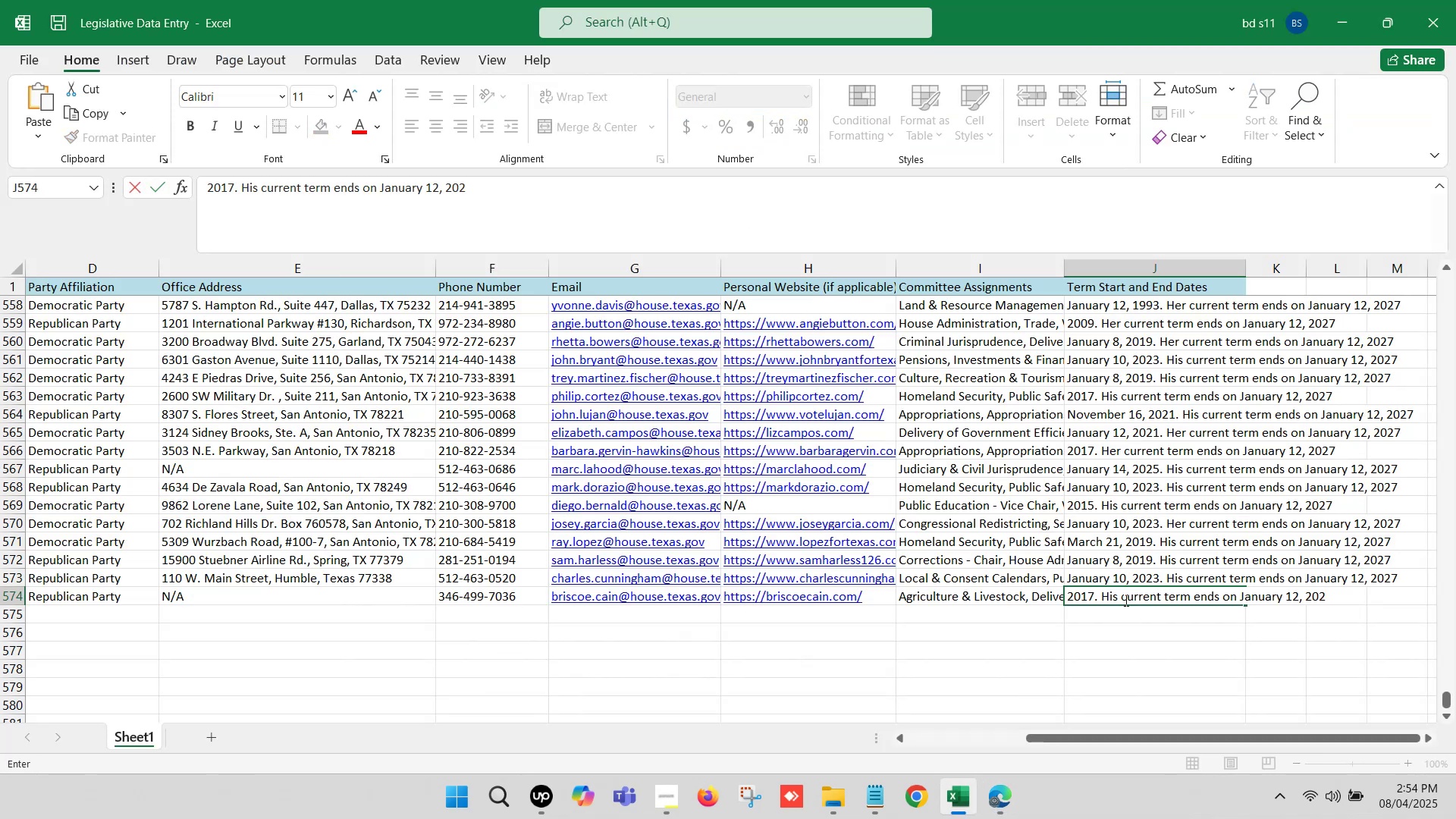 
key(7)
 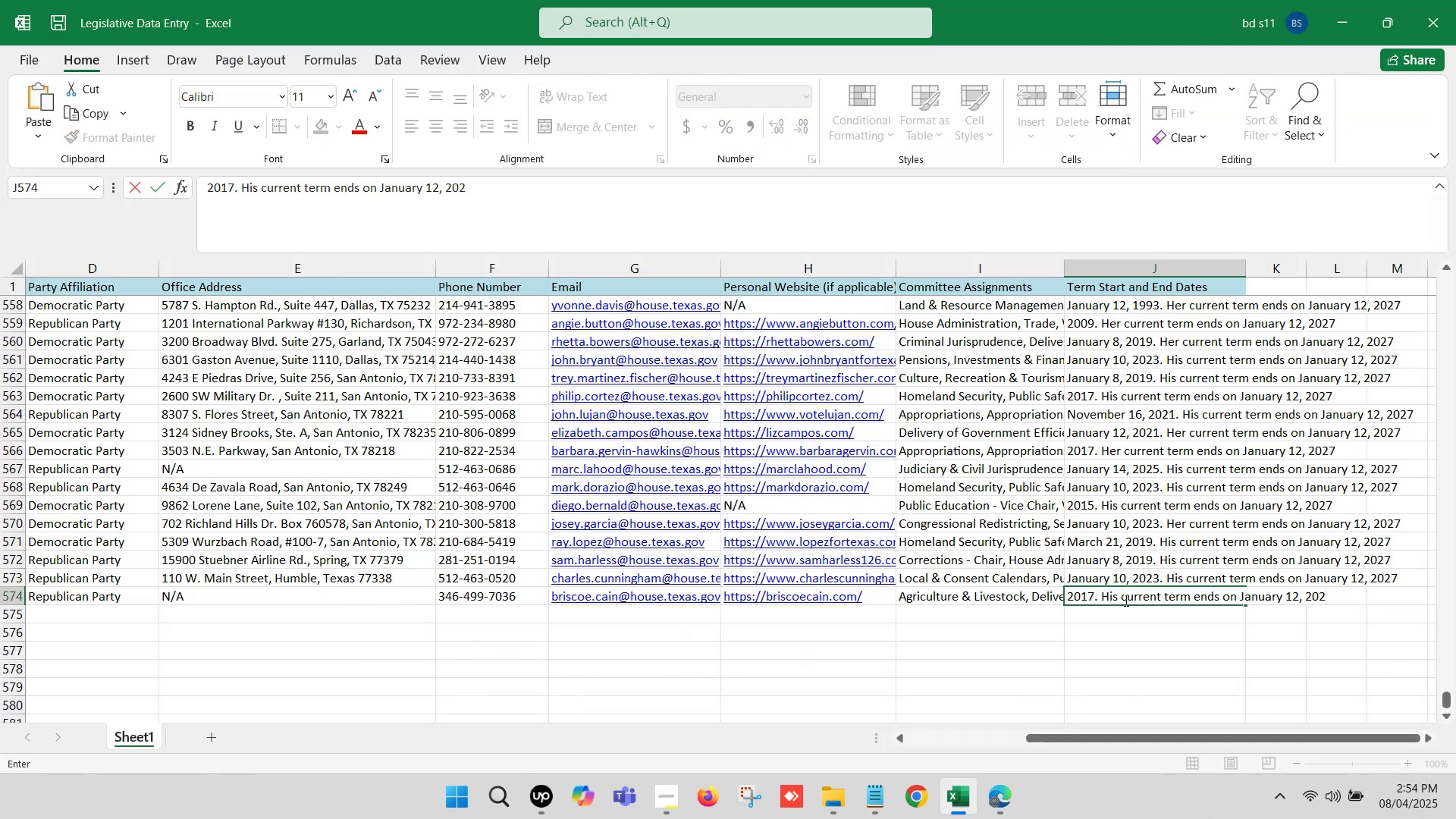 
left_click([1124, 621])
 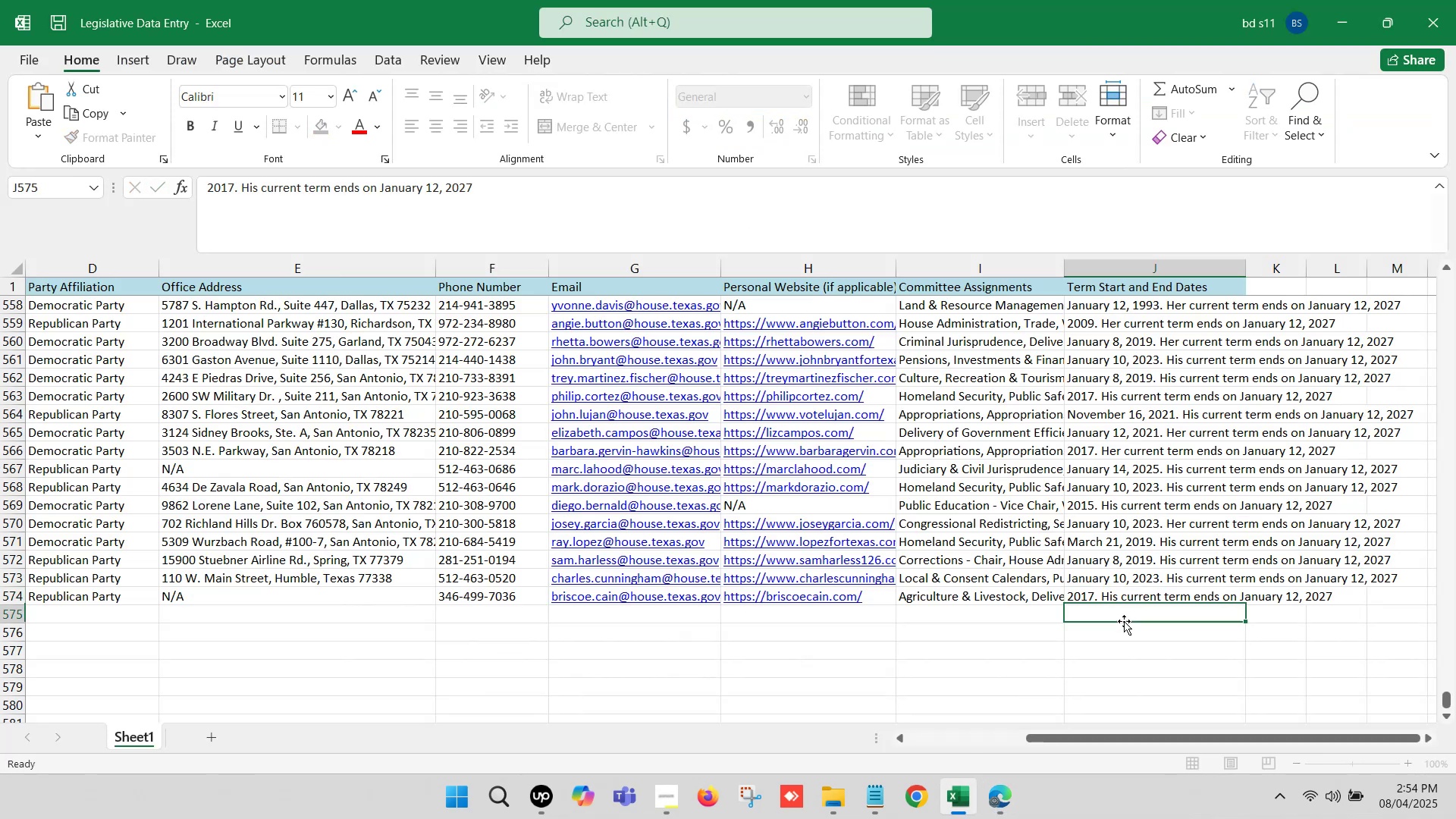 
key(Control+S)
 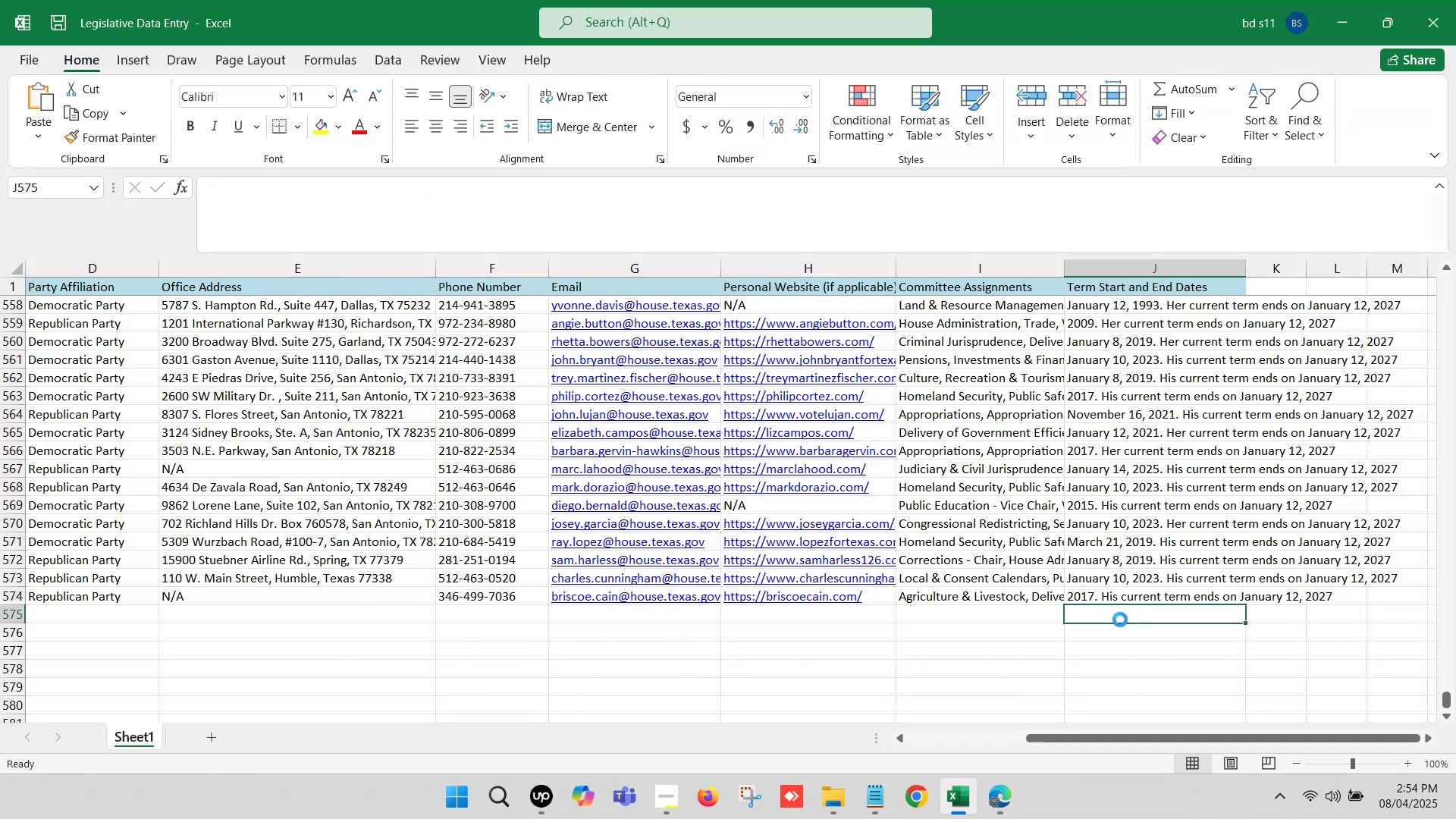 
hold_key(key=S, duration=0.3)
 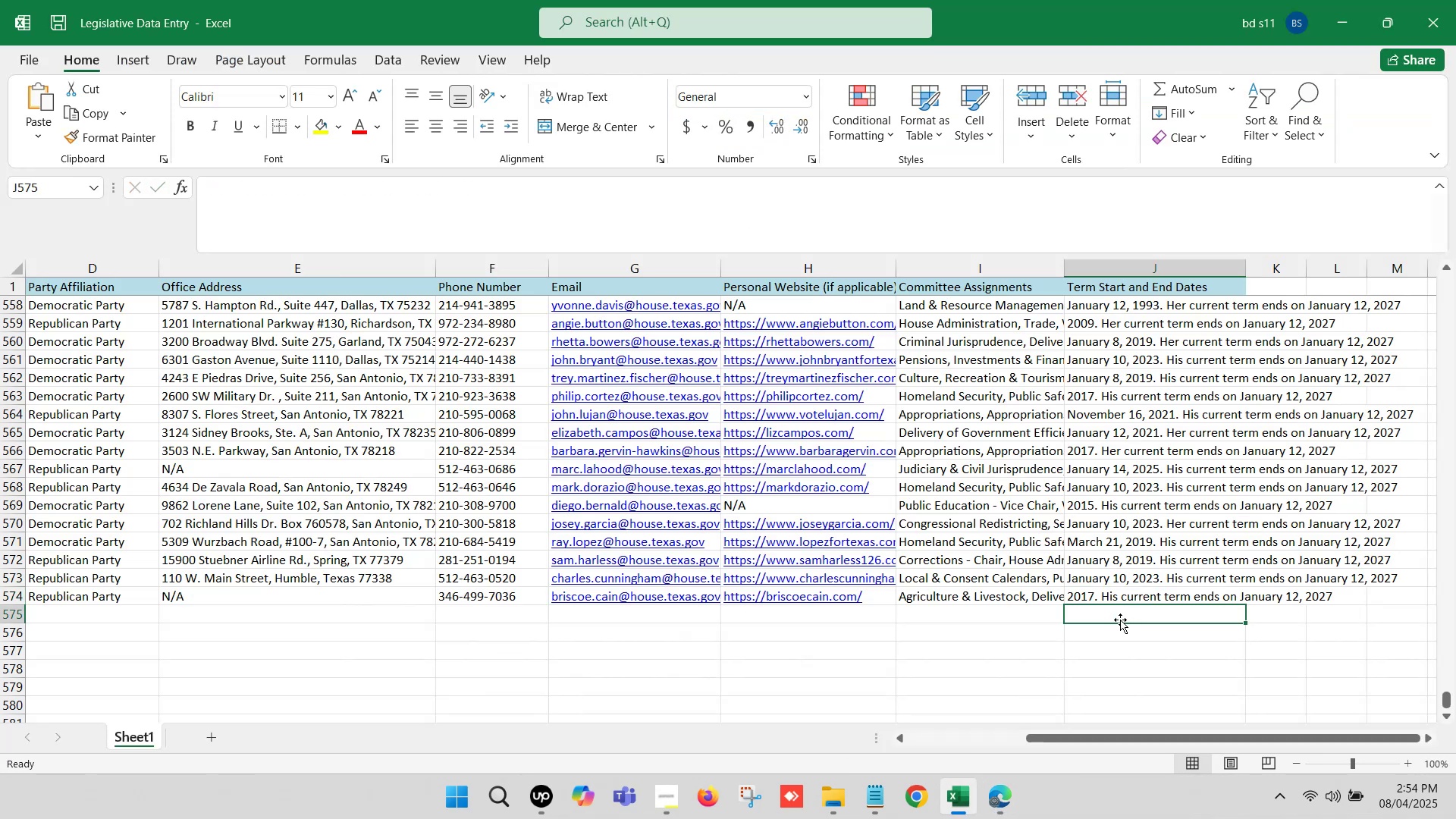 
hold_key(key=ArrowLeft, duration=1.14)
 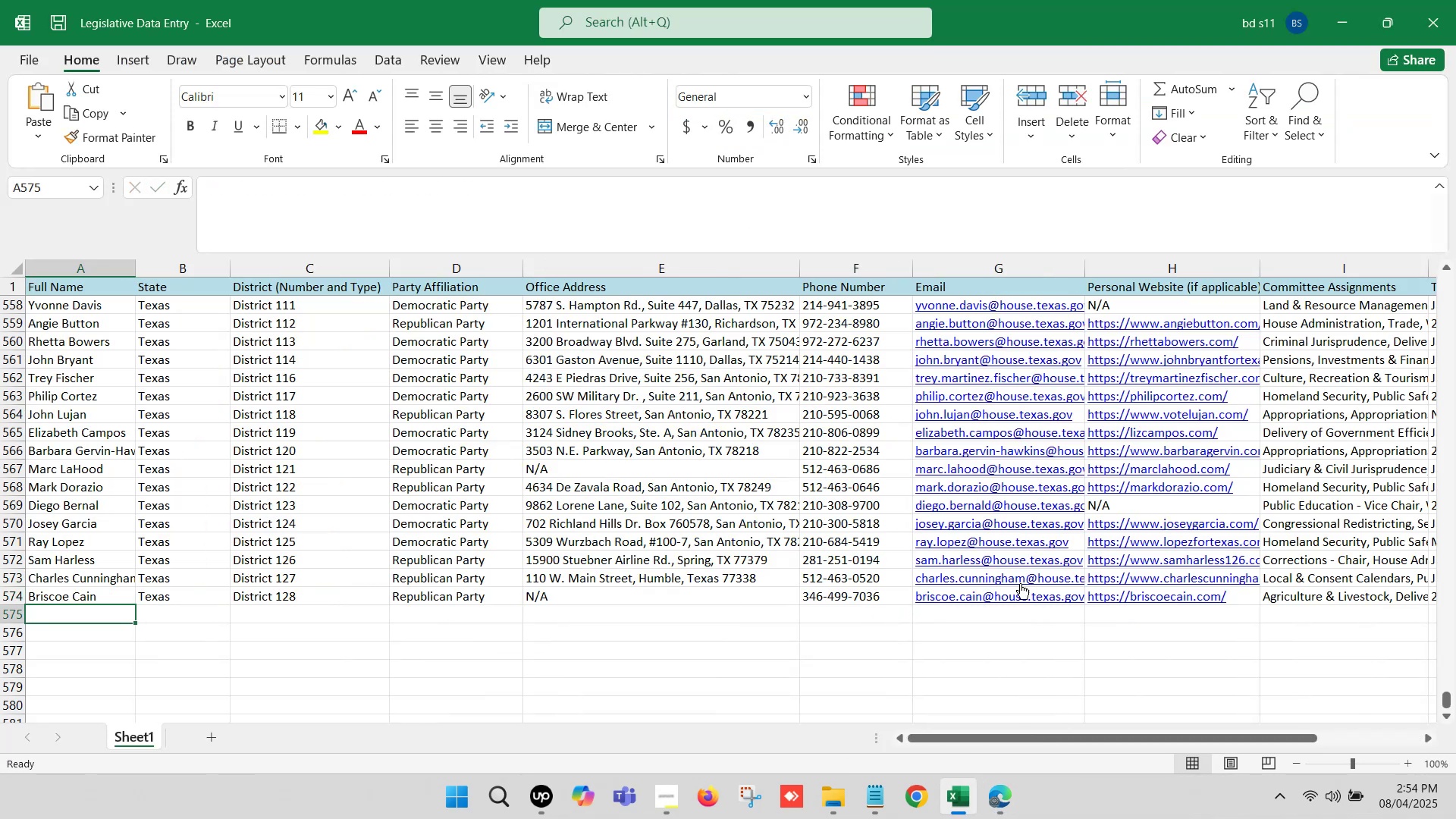 
scroll: coordinate [707, 542], scroll_direction: down, amount: 1.0
 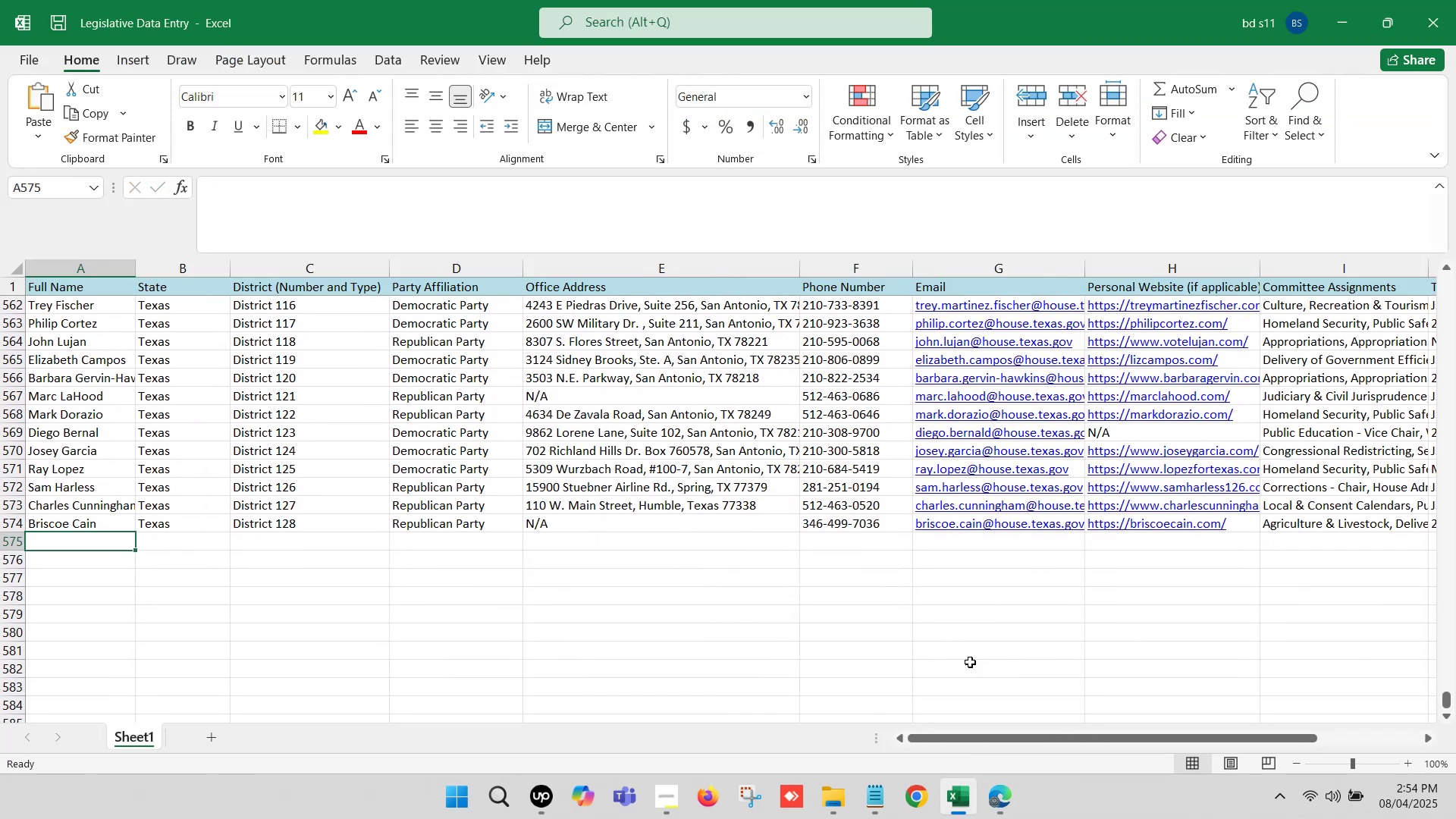 
left_click([999, 785])
 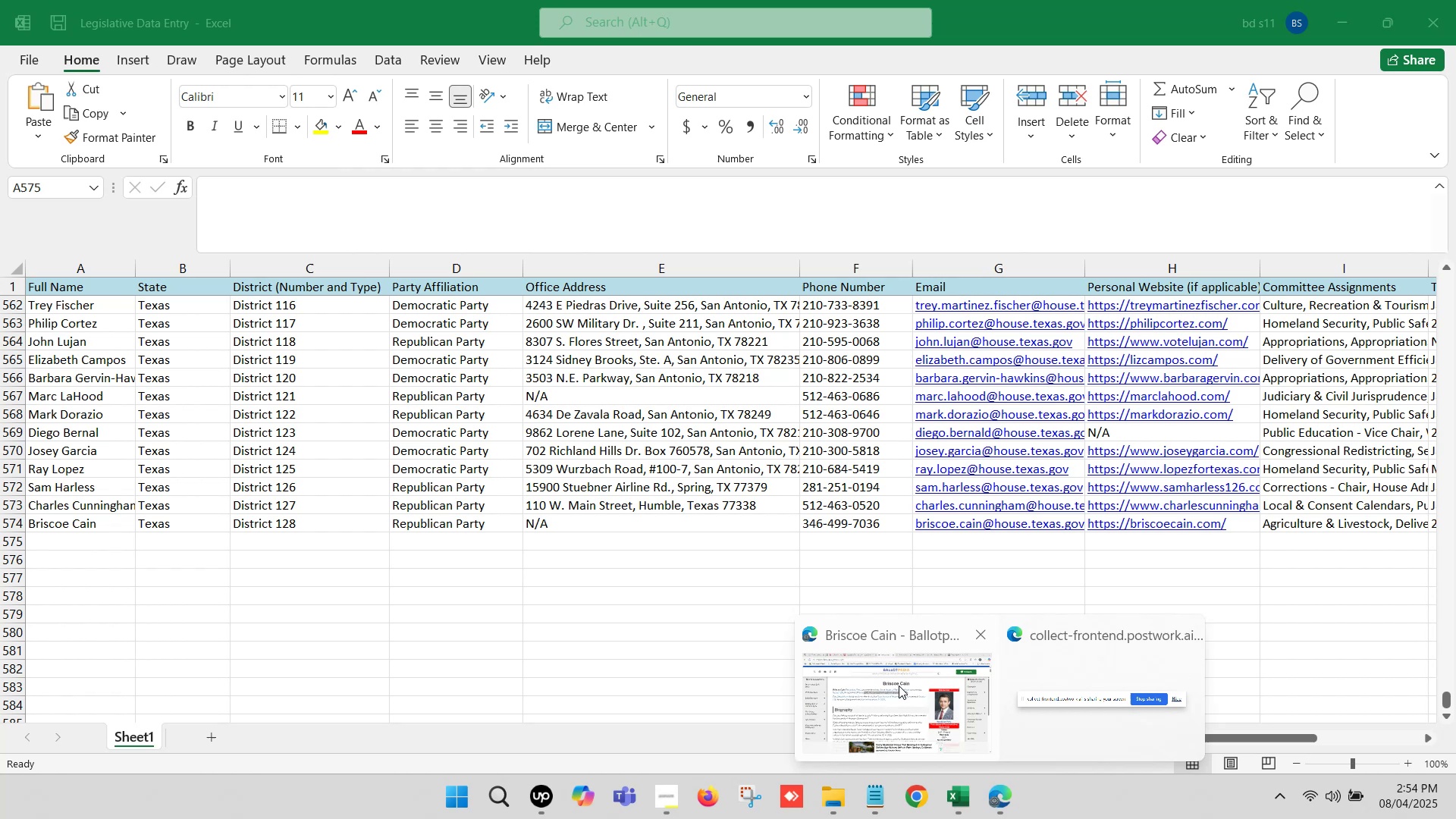 
left_click([899, 686])
 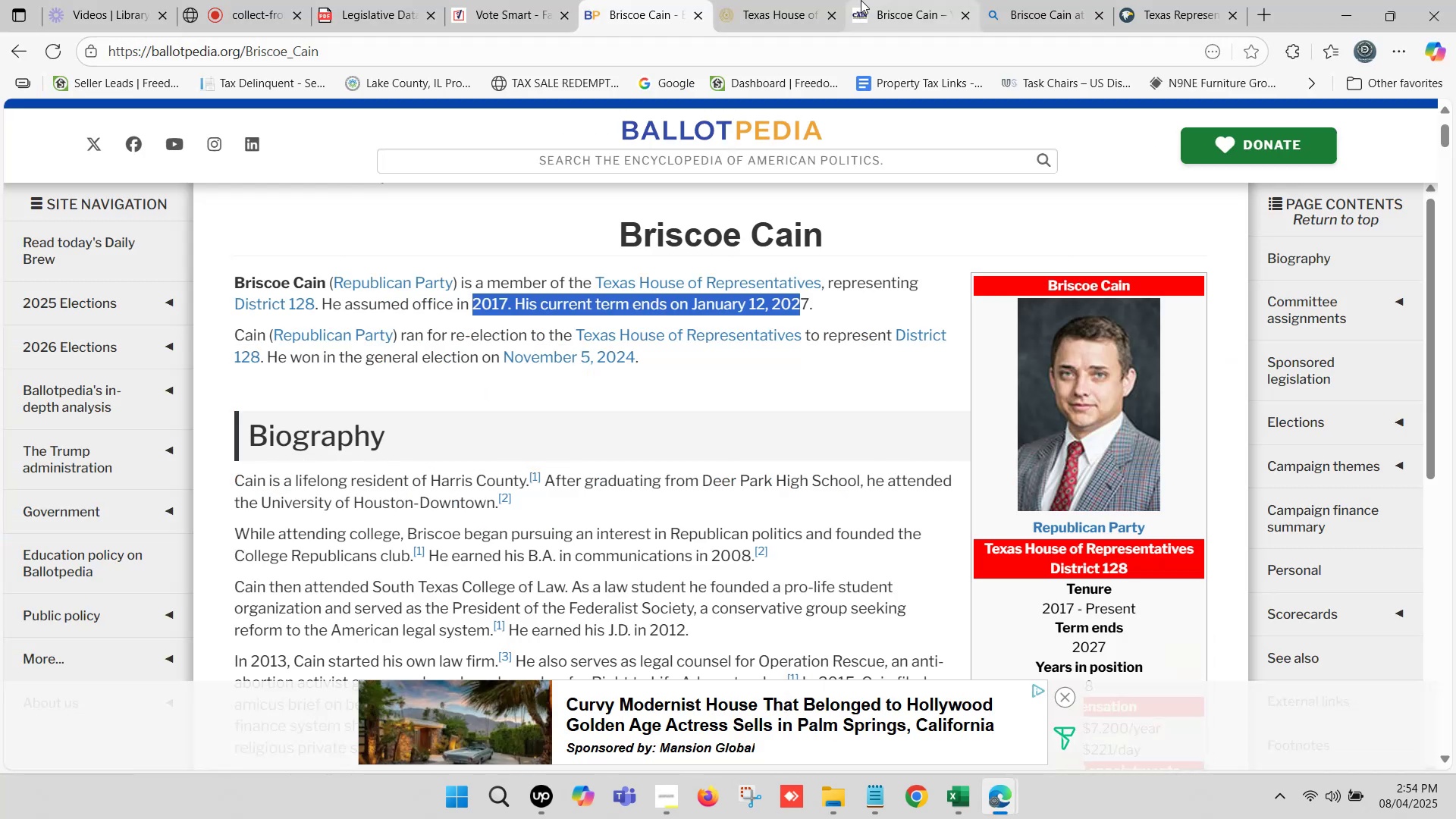 
left_click([824, 0])
 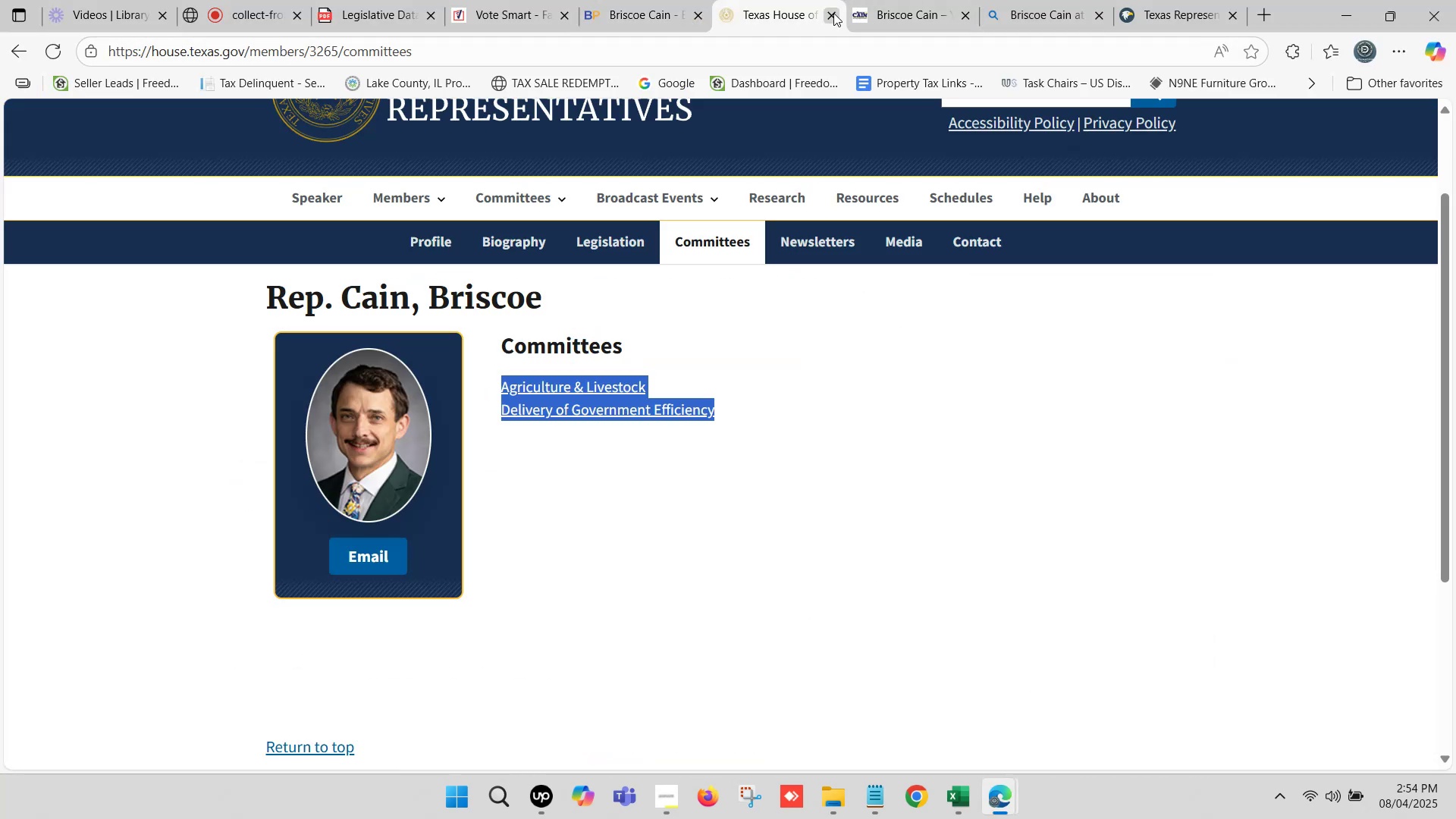 
left_click([833, 13])
 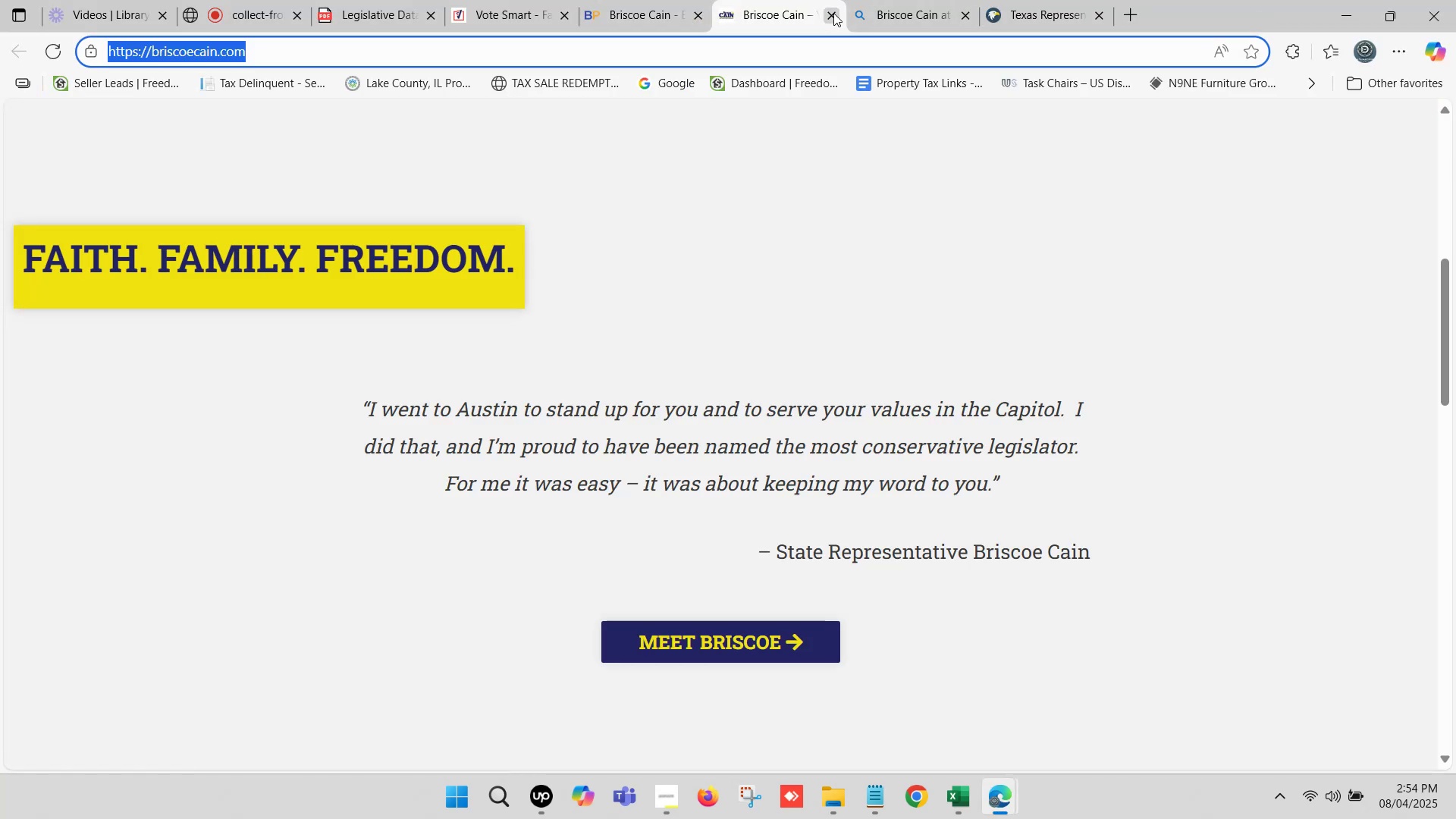 
left_click([833, 13])
 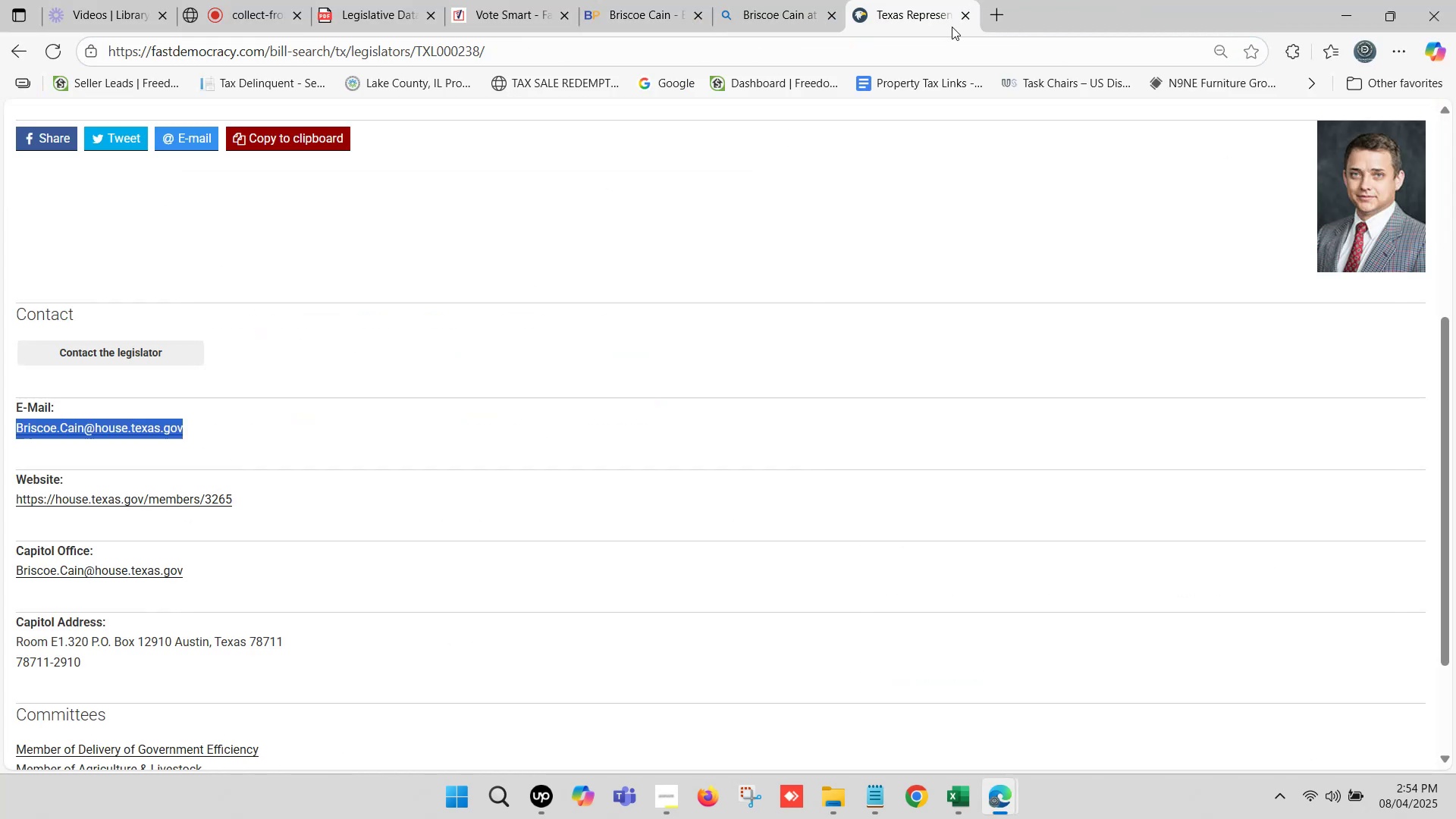 
left_click([956, 19])
 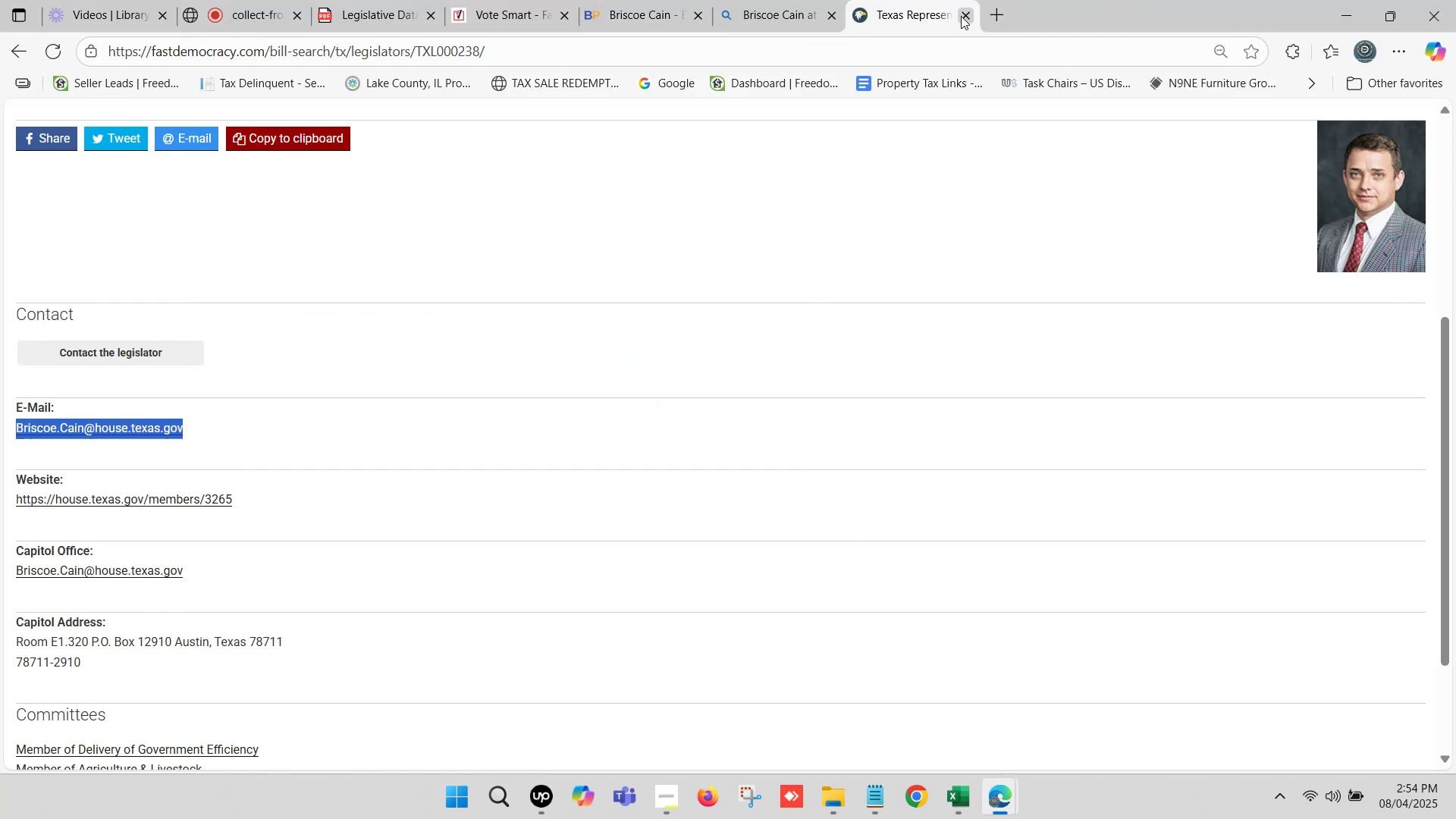 
left_click([961, 15])
 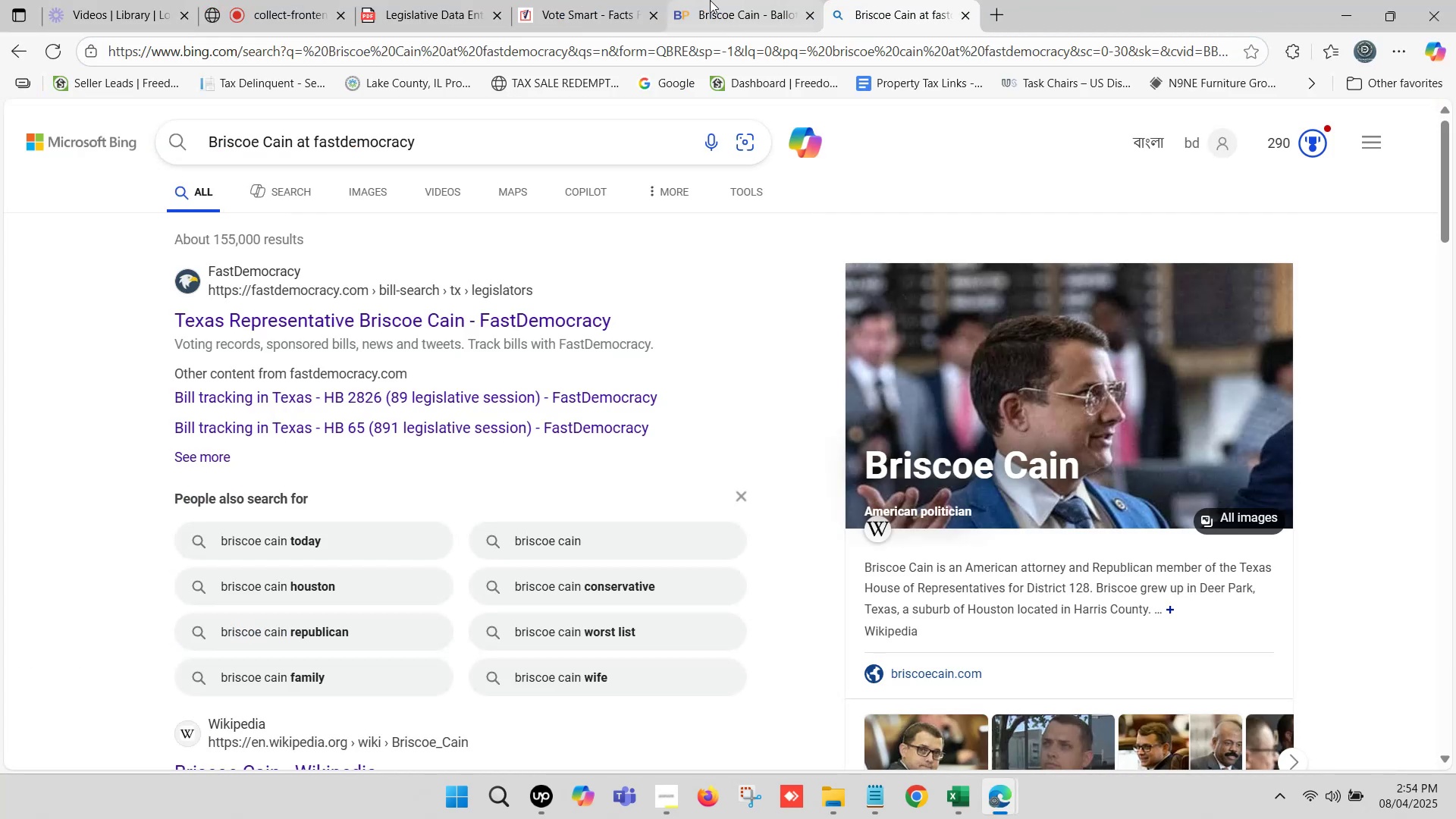 
left_click([710, 0])
 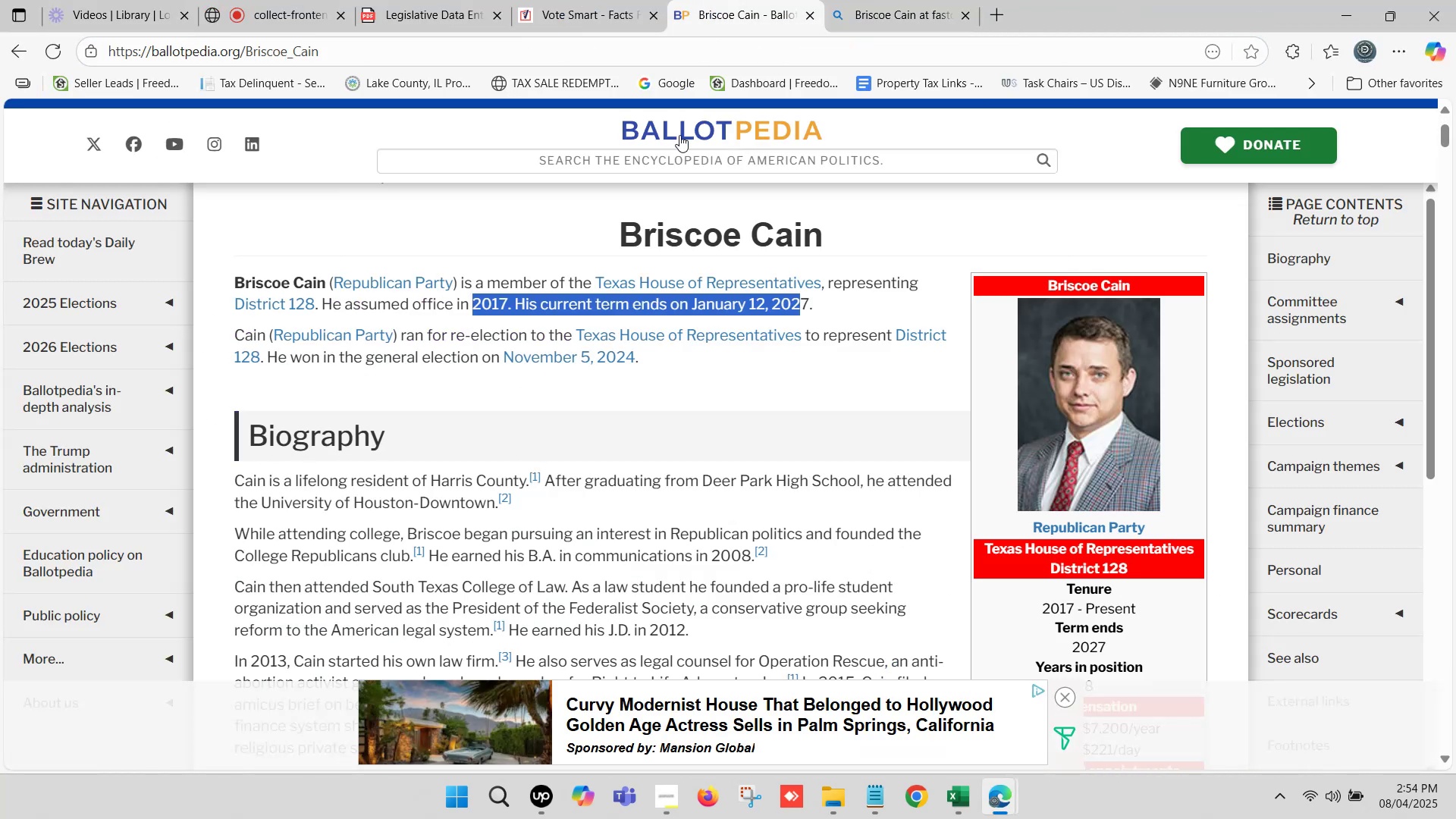 
left_click([574, 0])
 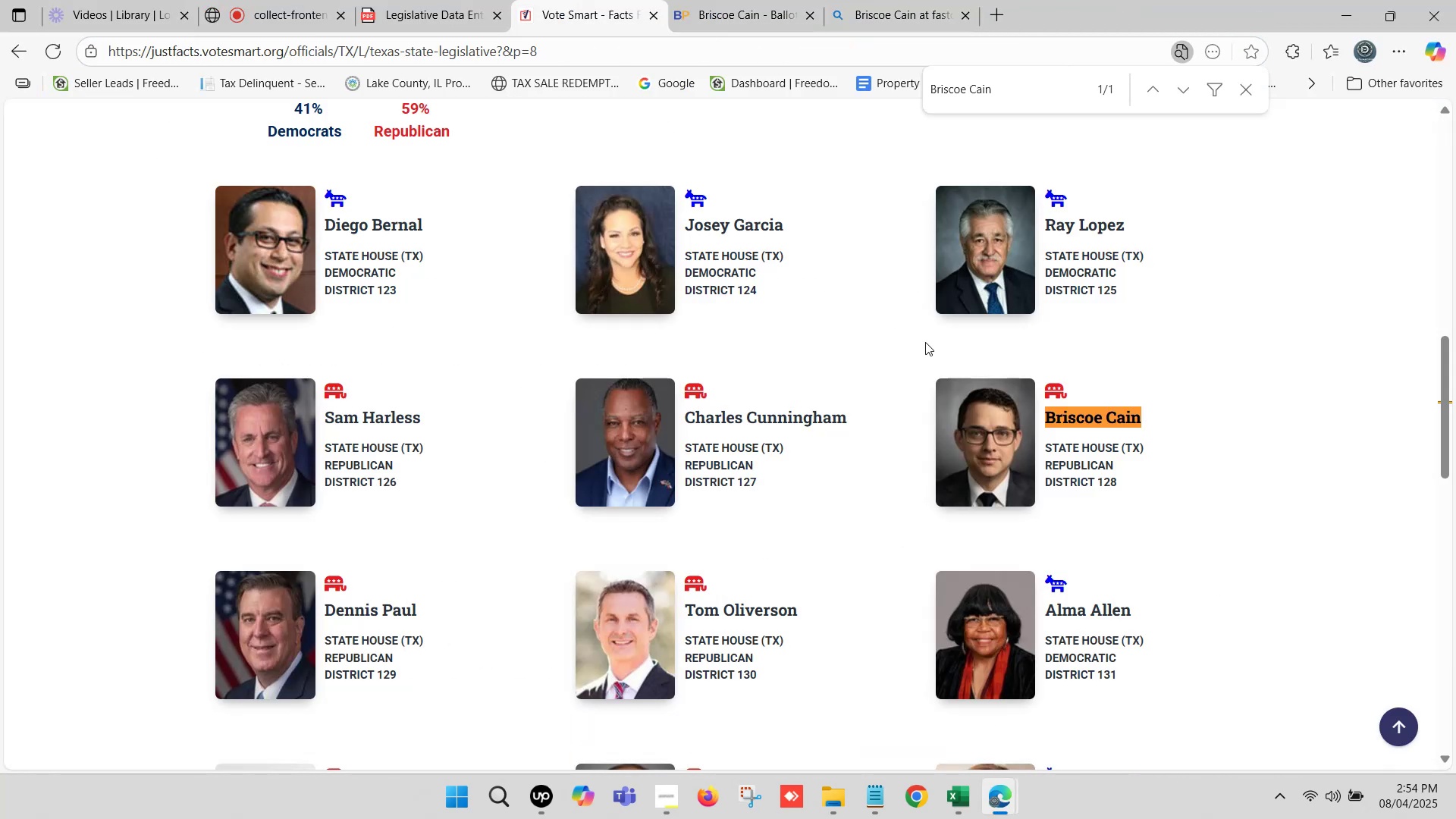 
scroll: coordinate [592, 383], scroll_direction: down, amount: 2.0
 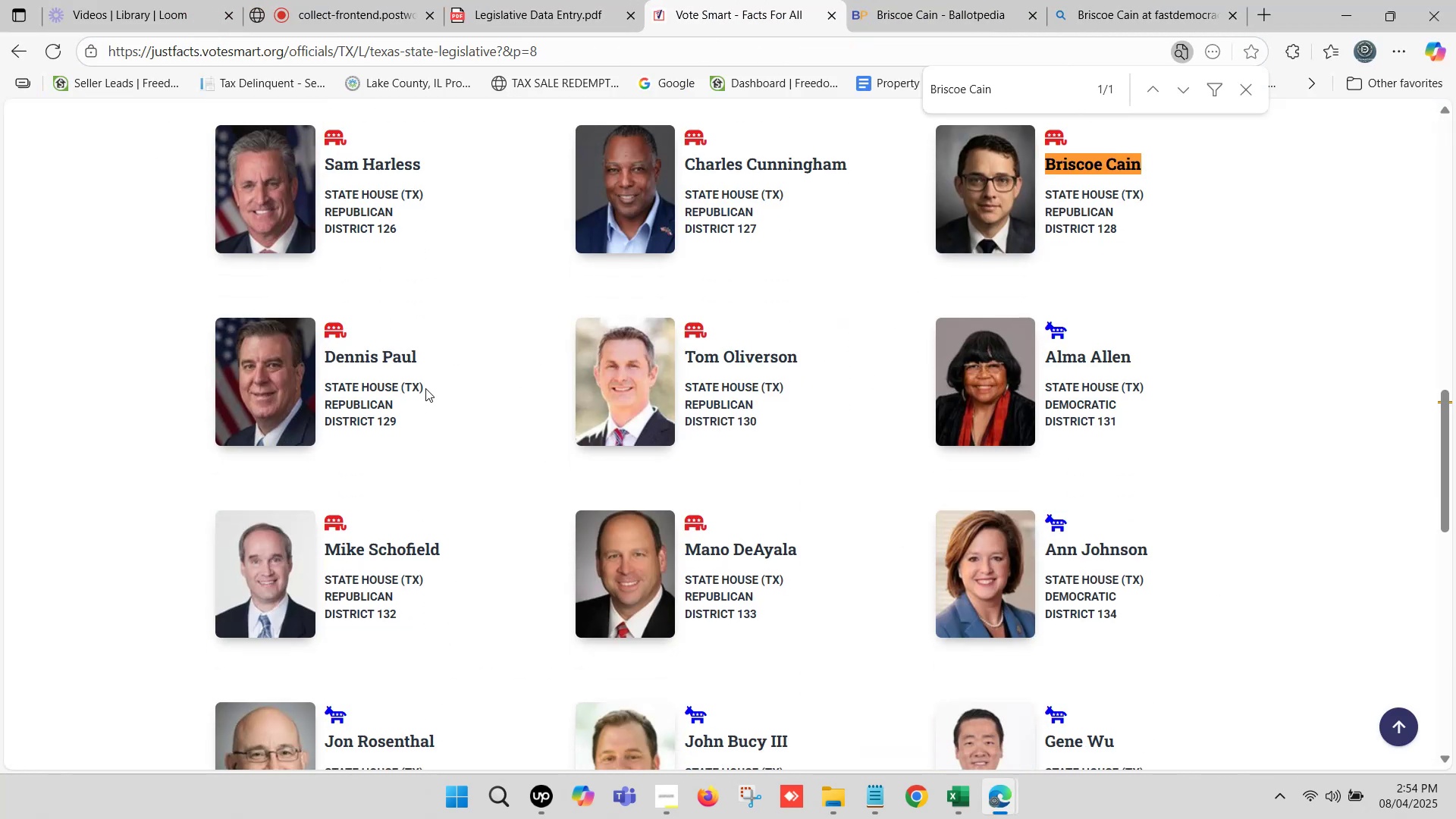 
left_click_drag(start_coordinate=[425, 357], to_coordinate=[326, 355])
 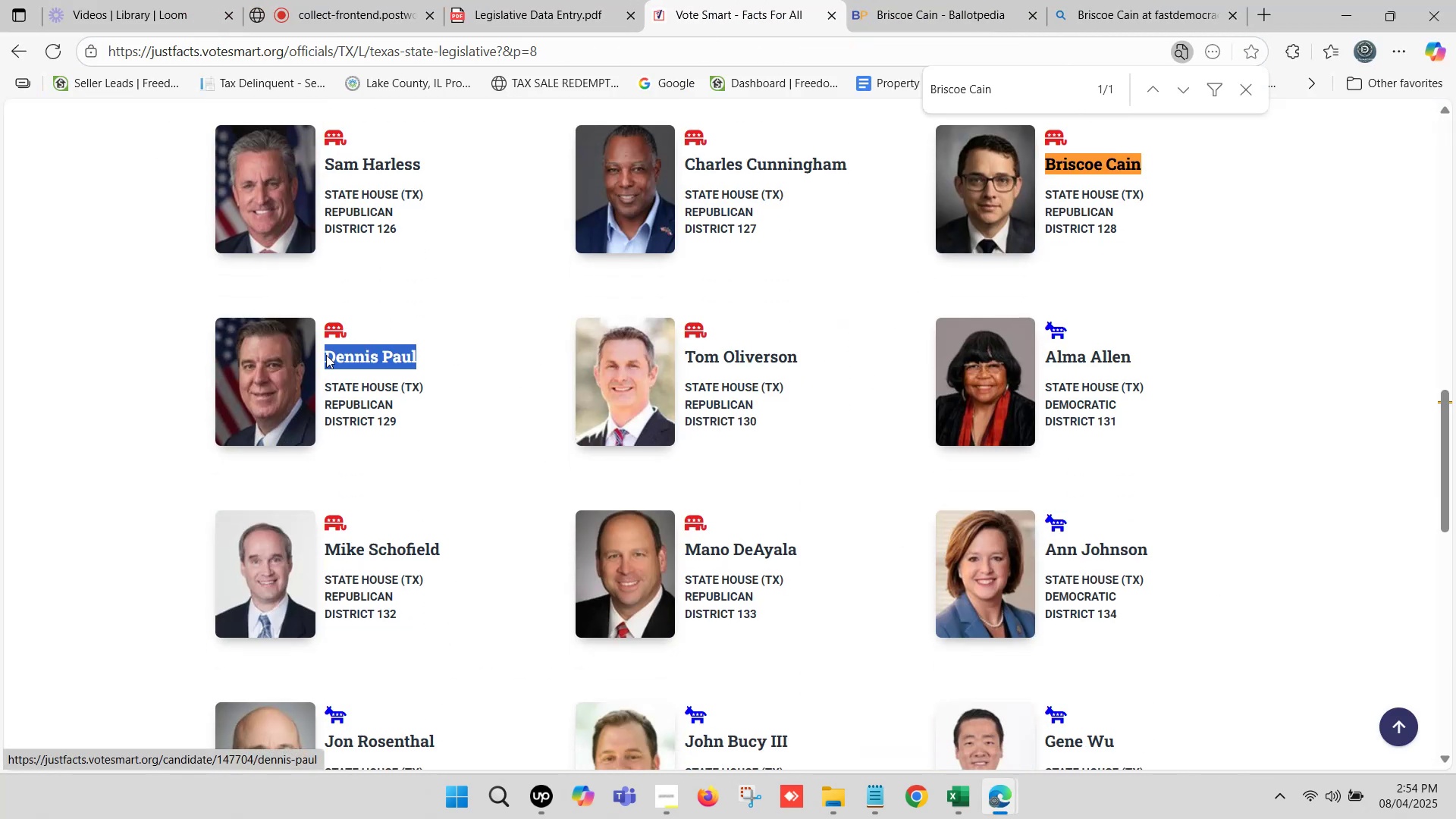 
key(Control+C)
 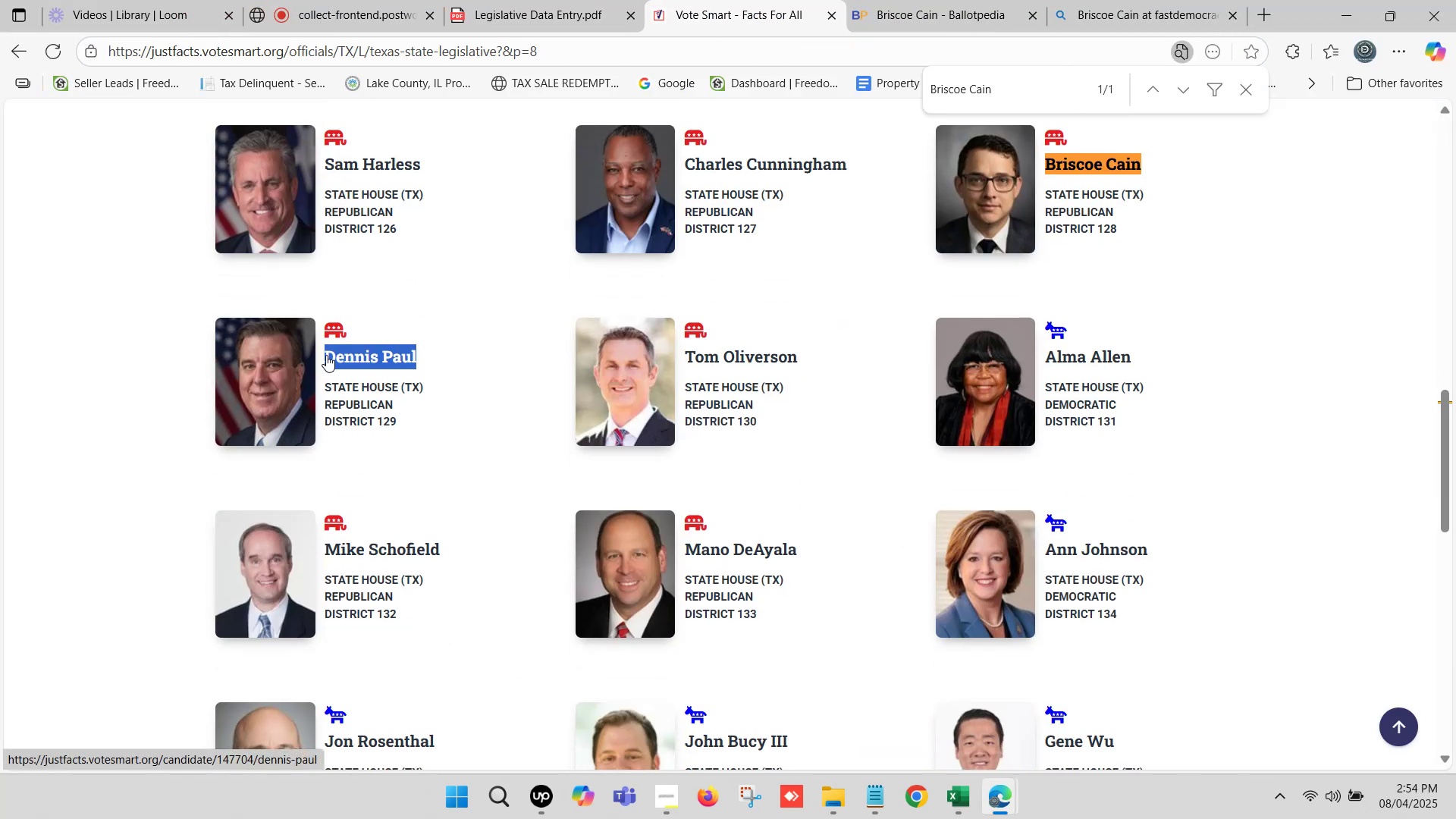 
key(Control+F)
 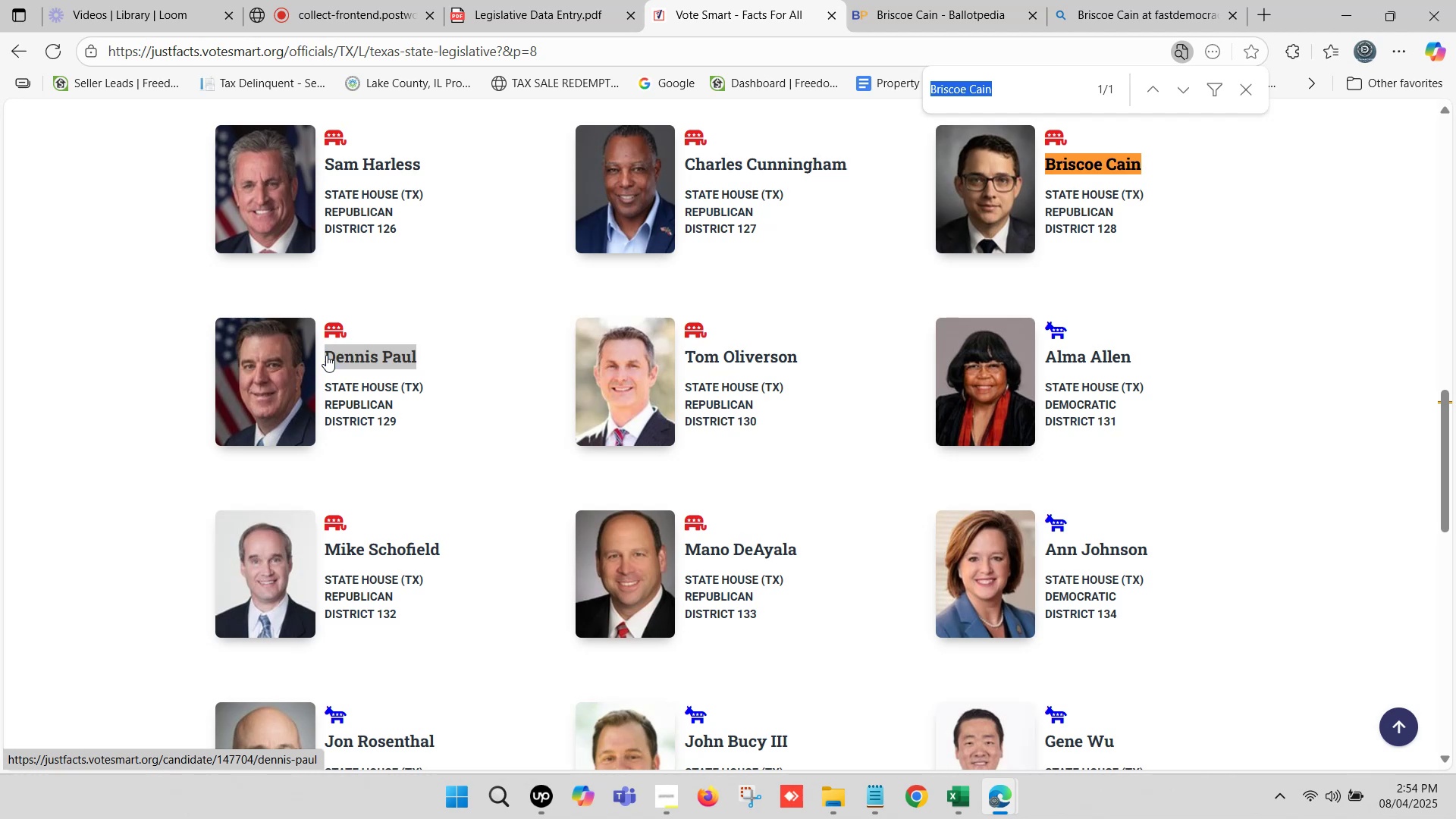 
key(Control+V)
 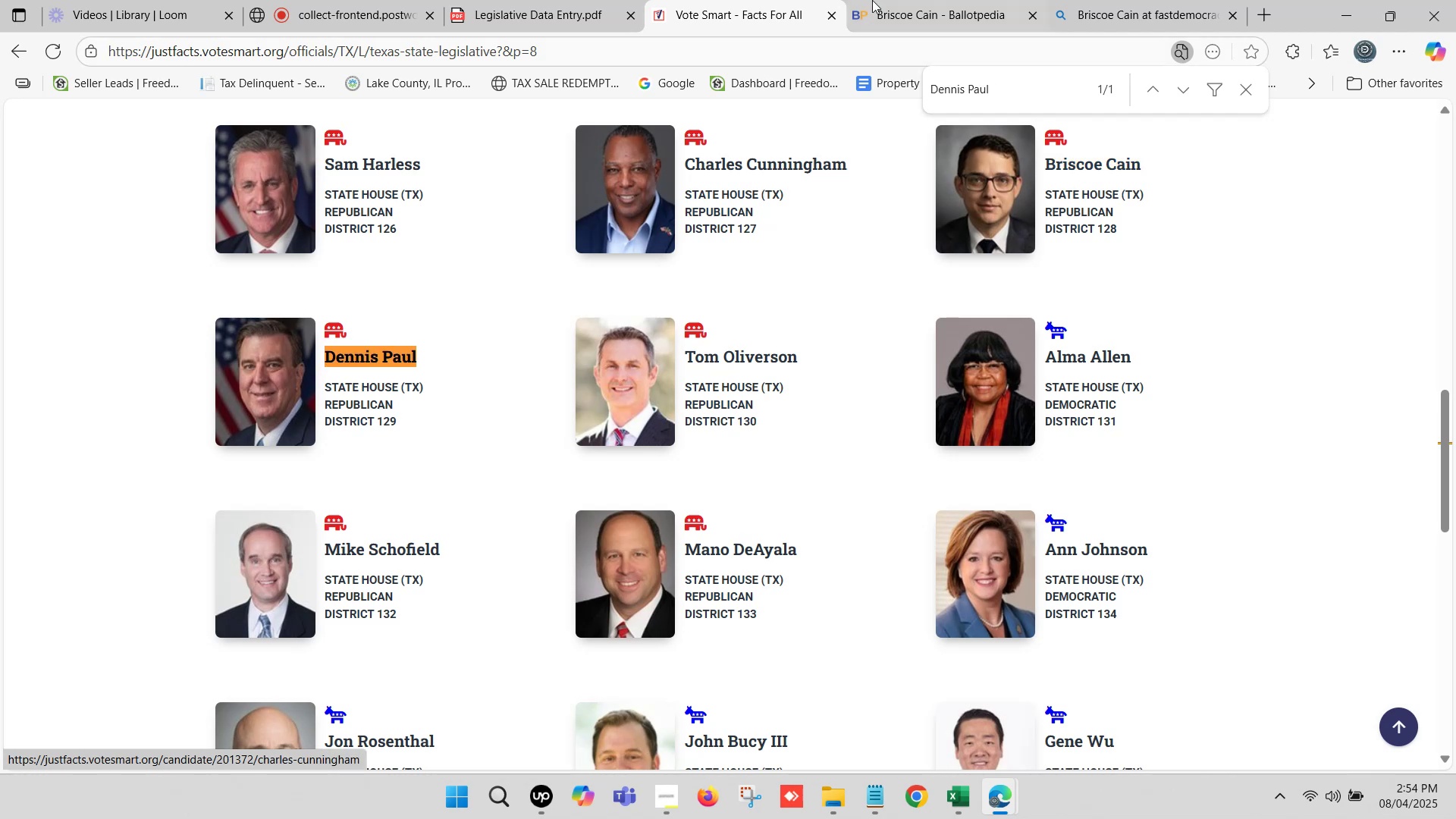 
left_click([940, 0])
 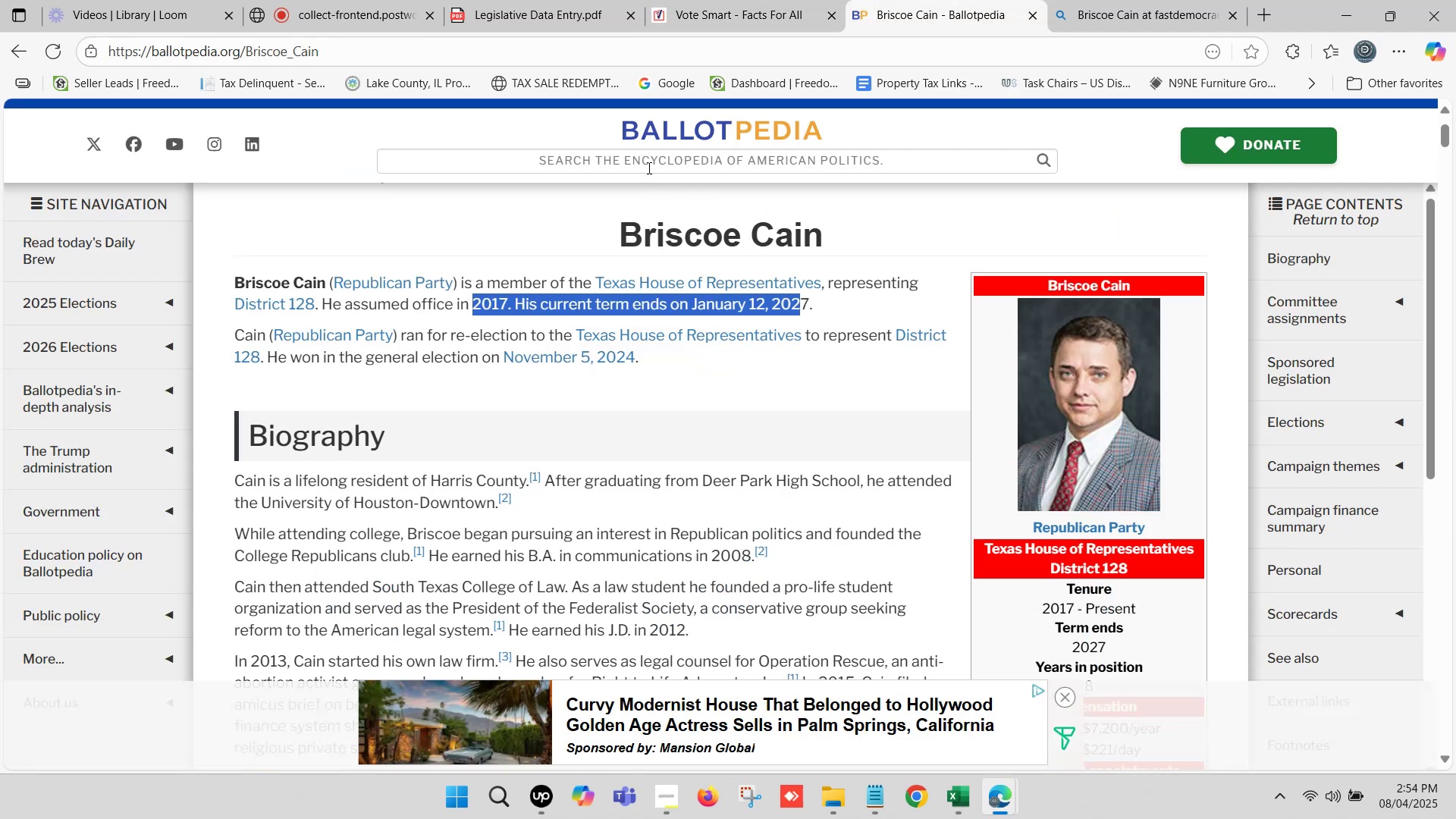 
left_click([645, 161])
 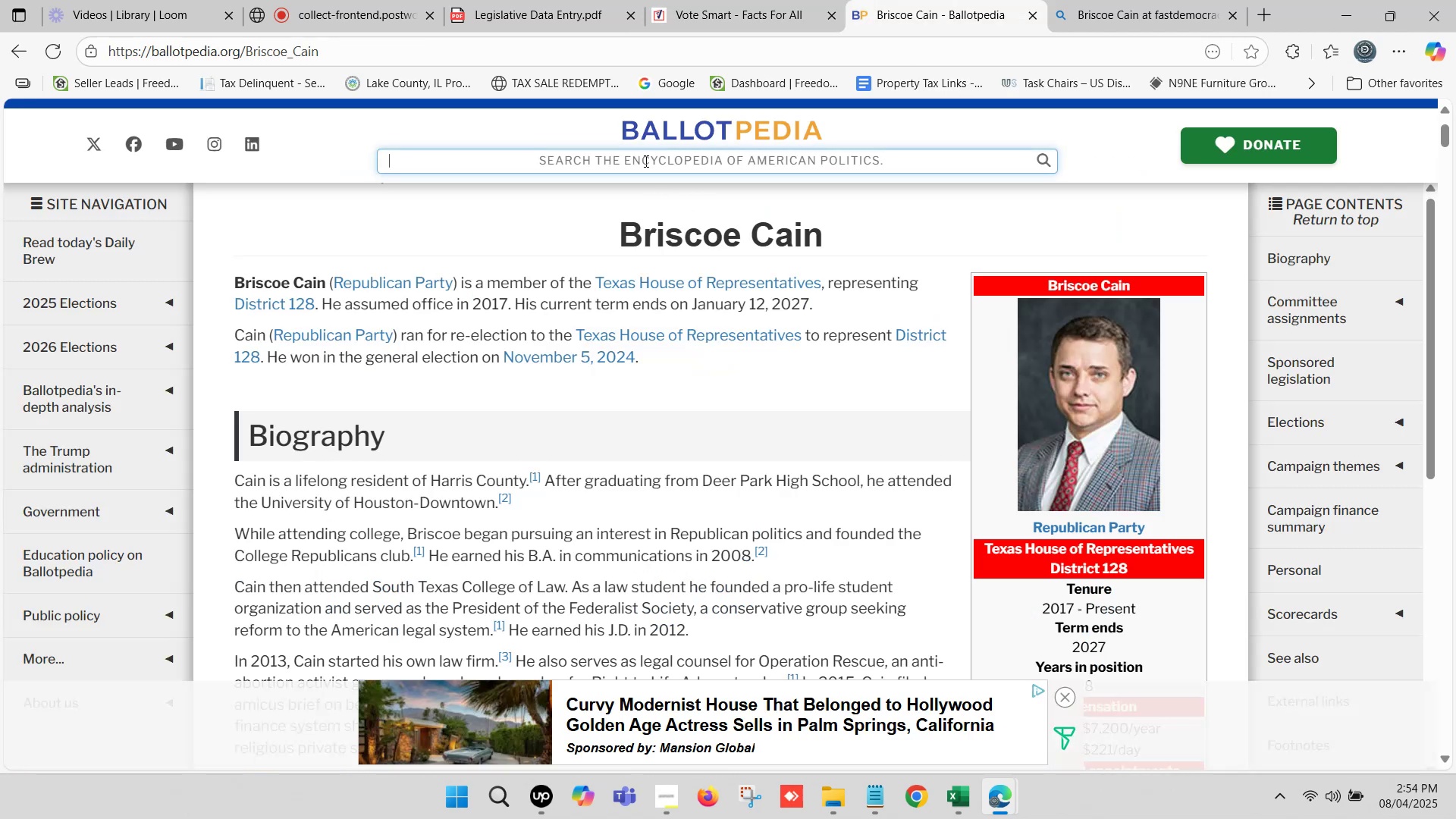 
key(Control+ControlLeft)
 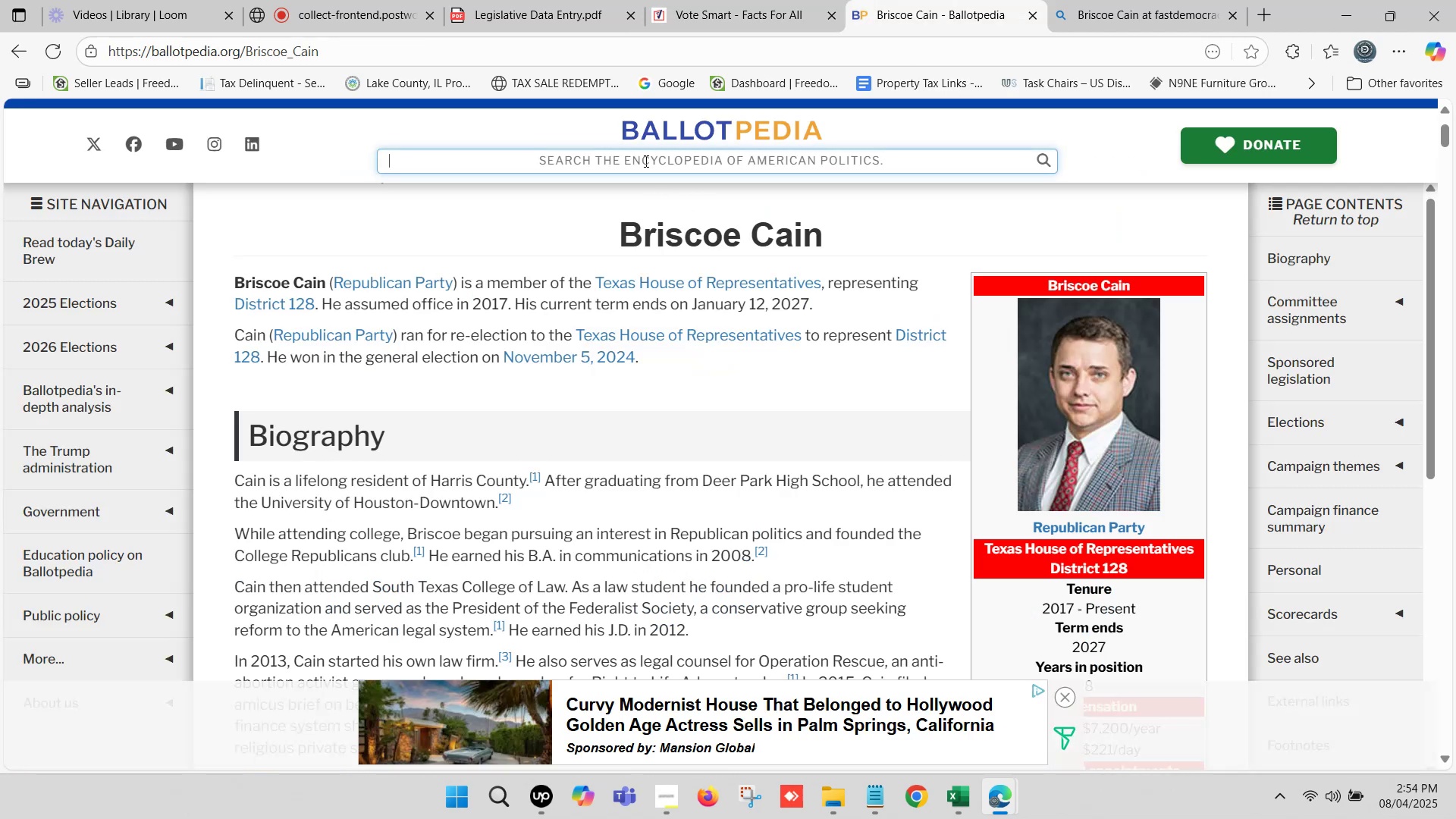 
key(Control+V)
 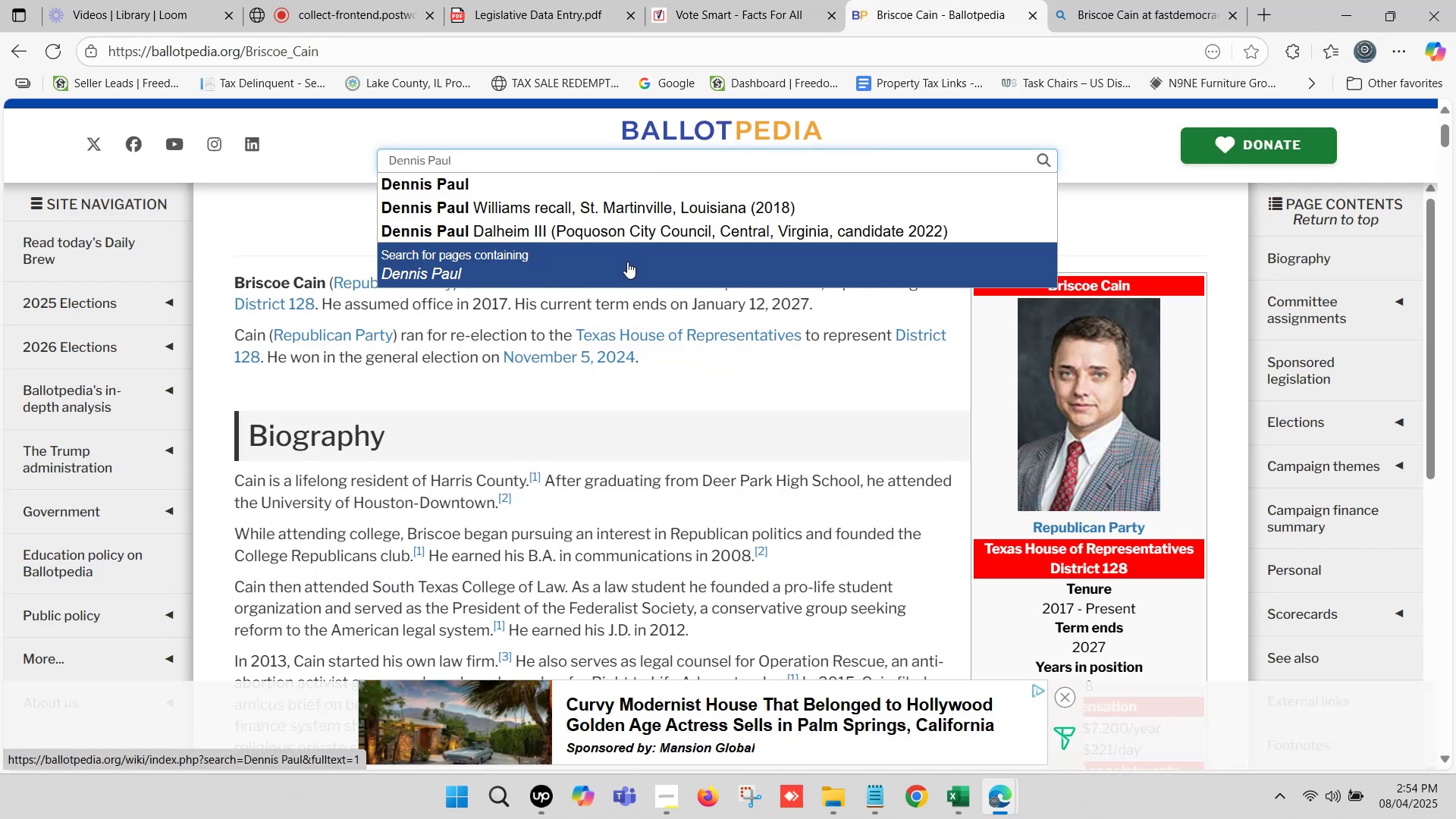 
left_click([620, 187])
 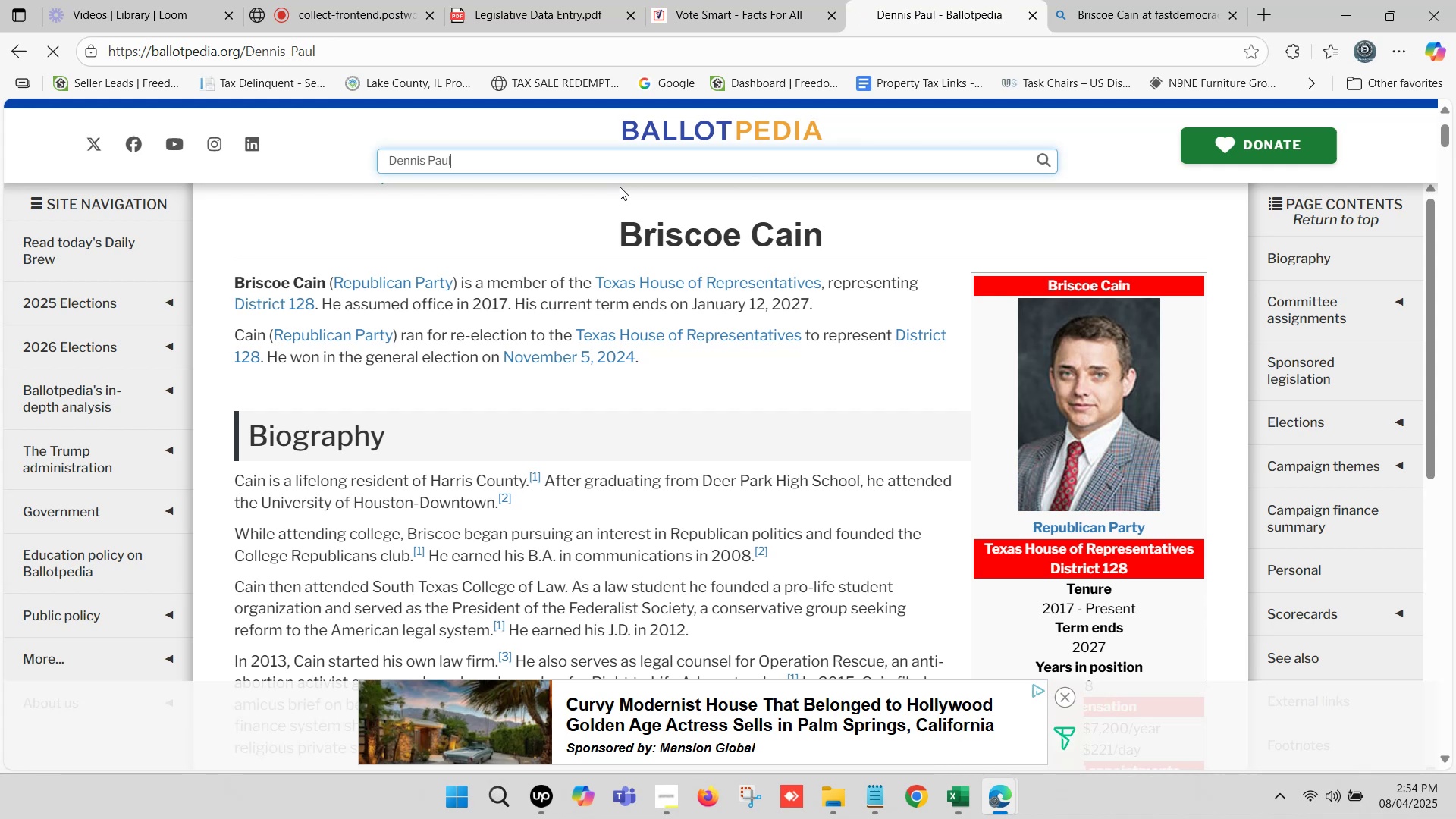 
wait(9.53)
 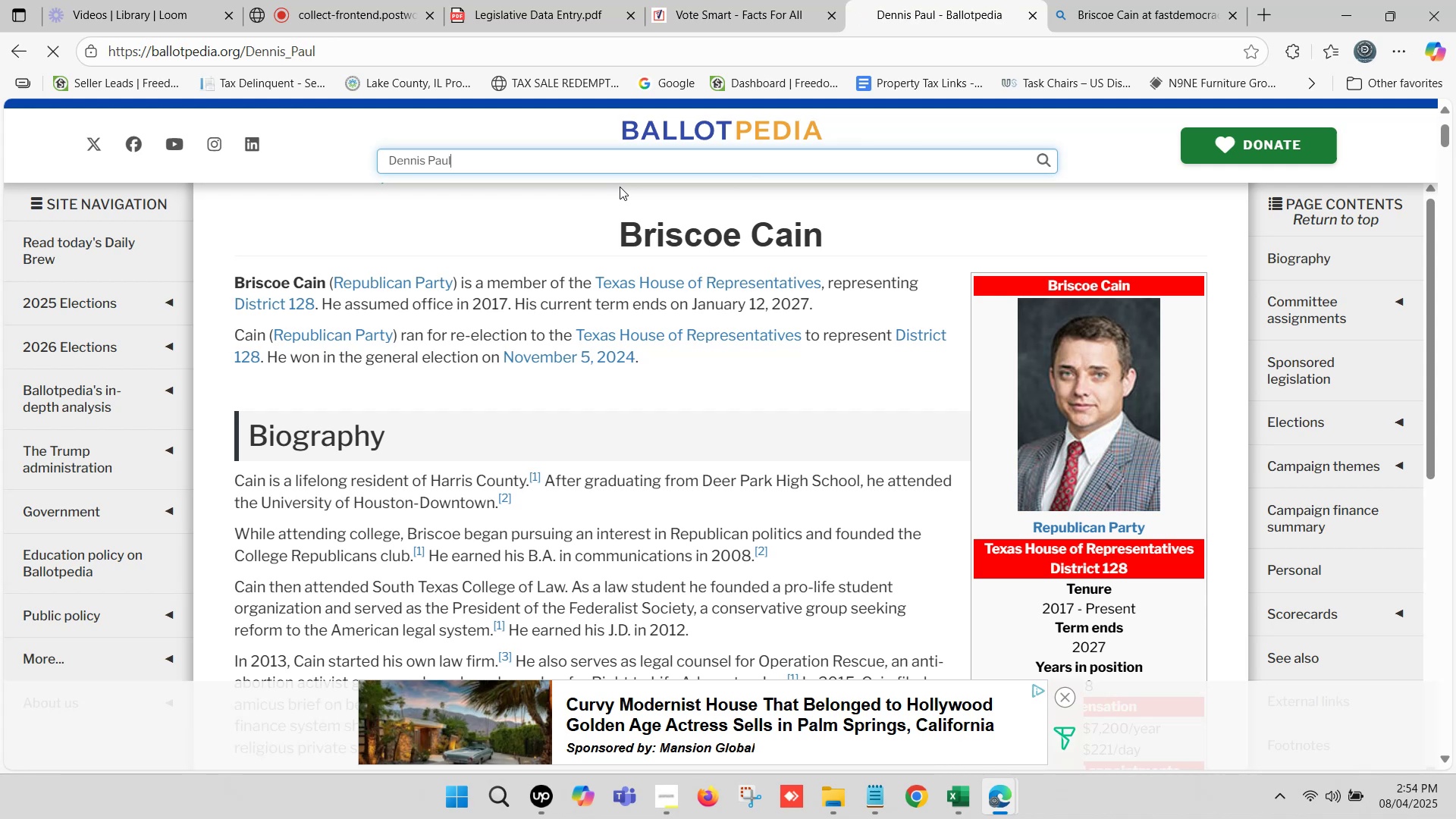 
left_click([764, 0])
 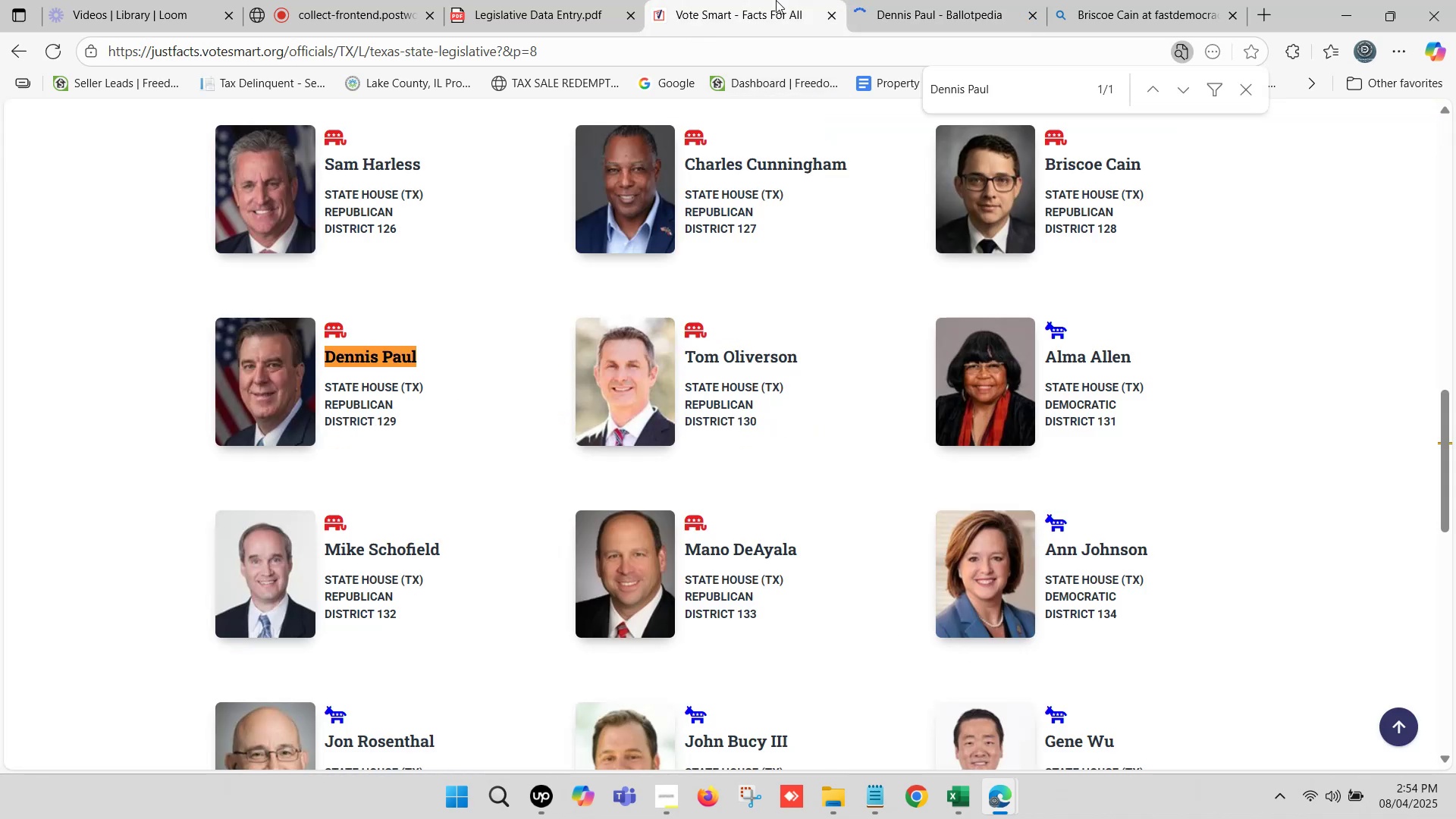 
left_click([877, 0])
 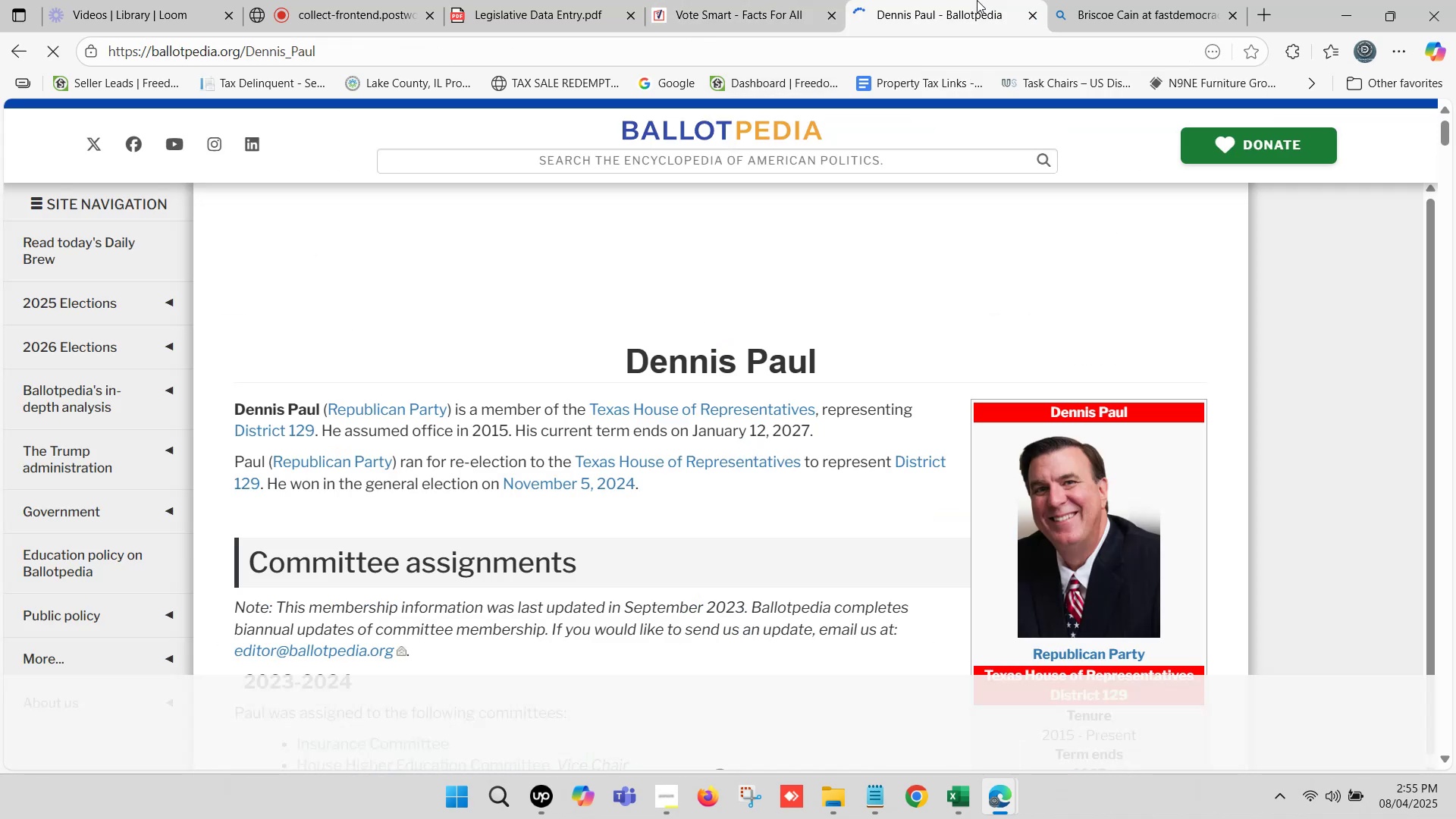 
left_click([1118, 0])
 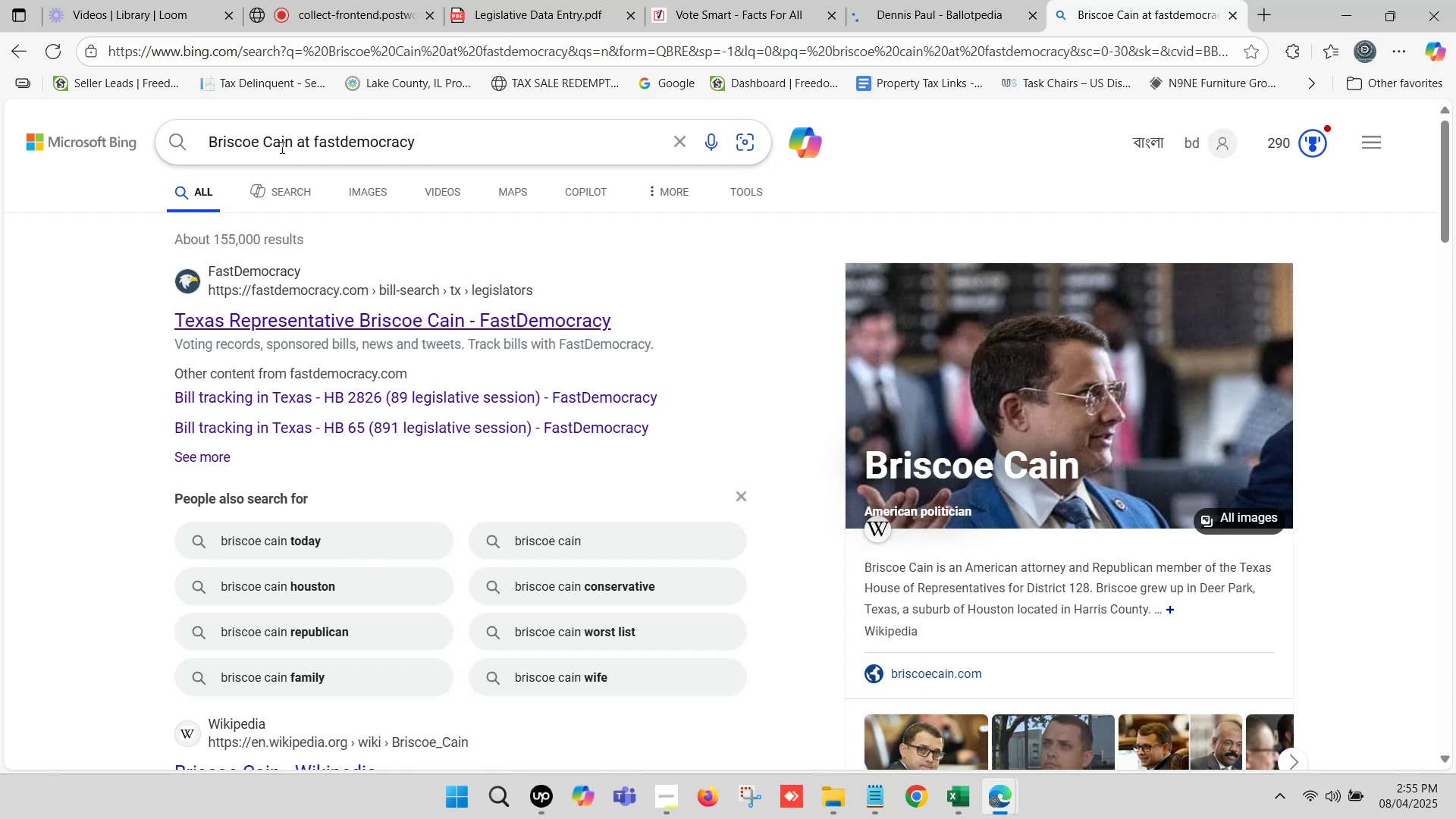 
left_click_drag(start_coordinate=[292, 139], to_coordinate=[196, 139])
 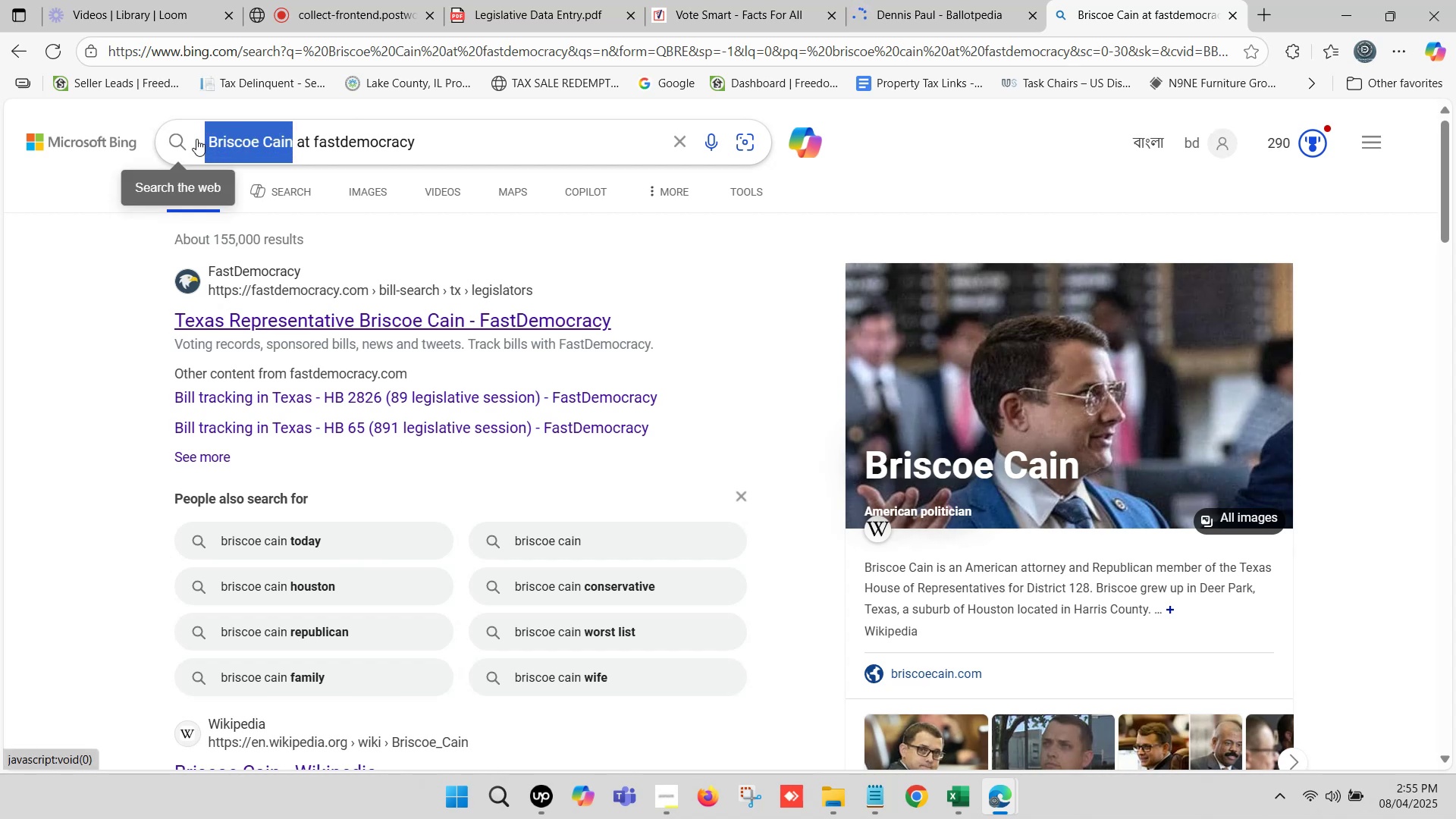 
key(Control+V)
 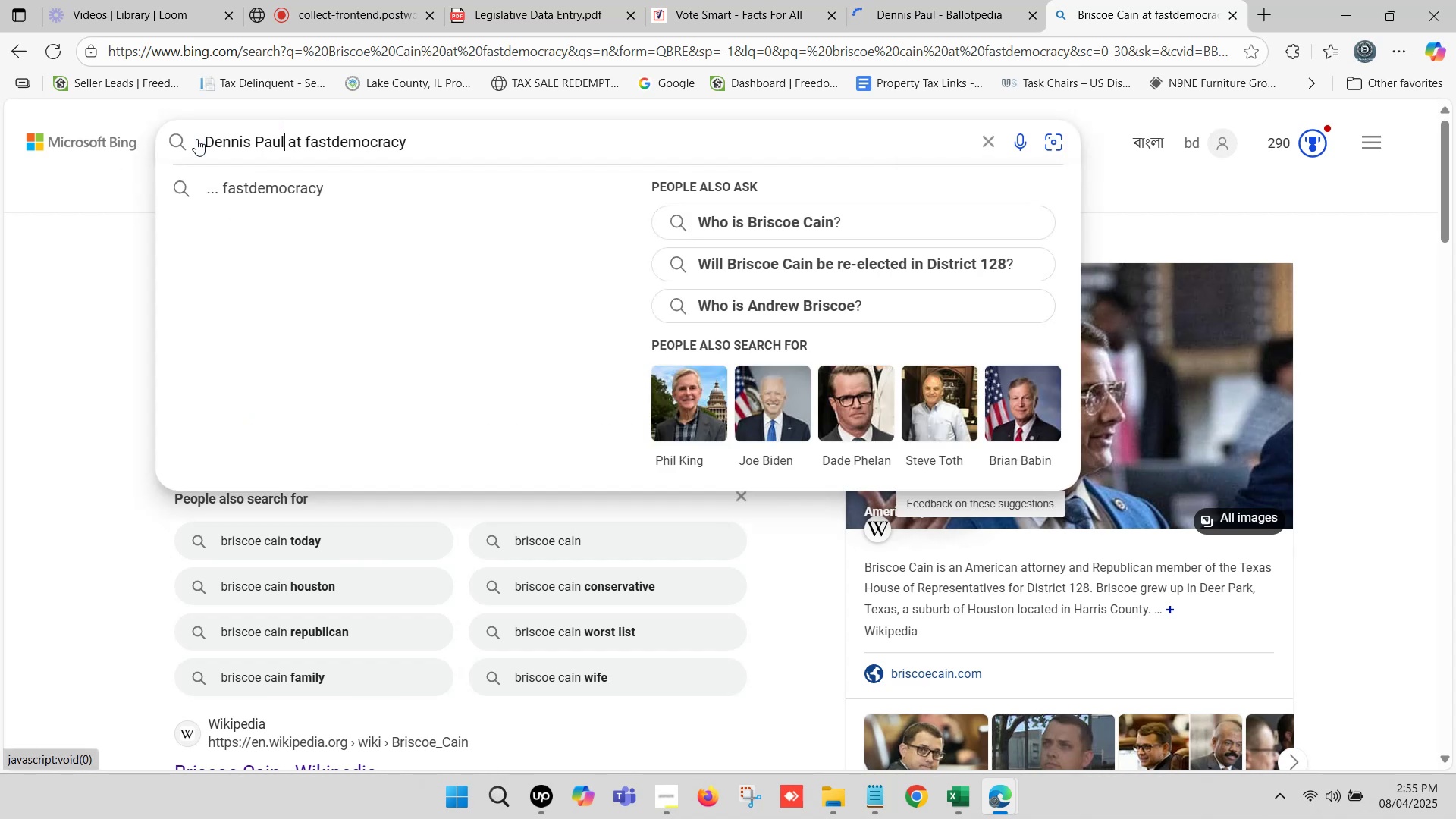 
key(Enter)
 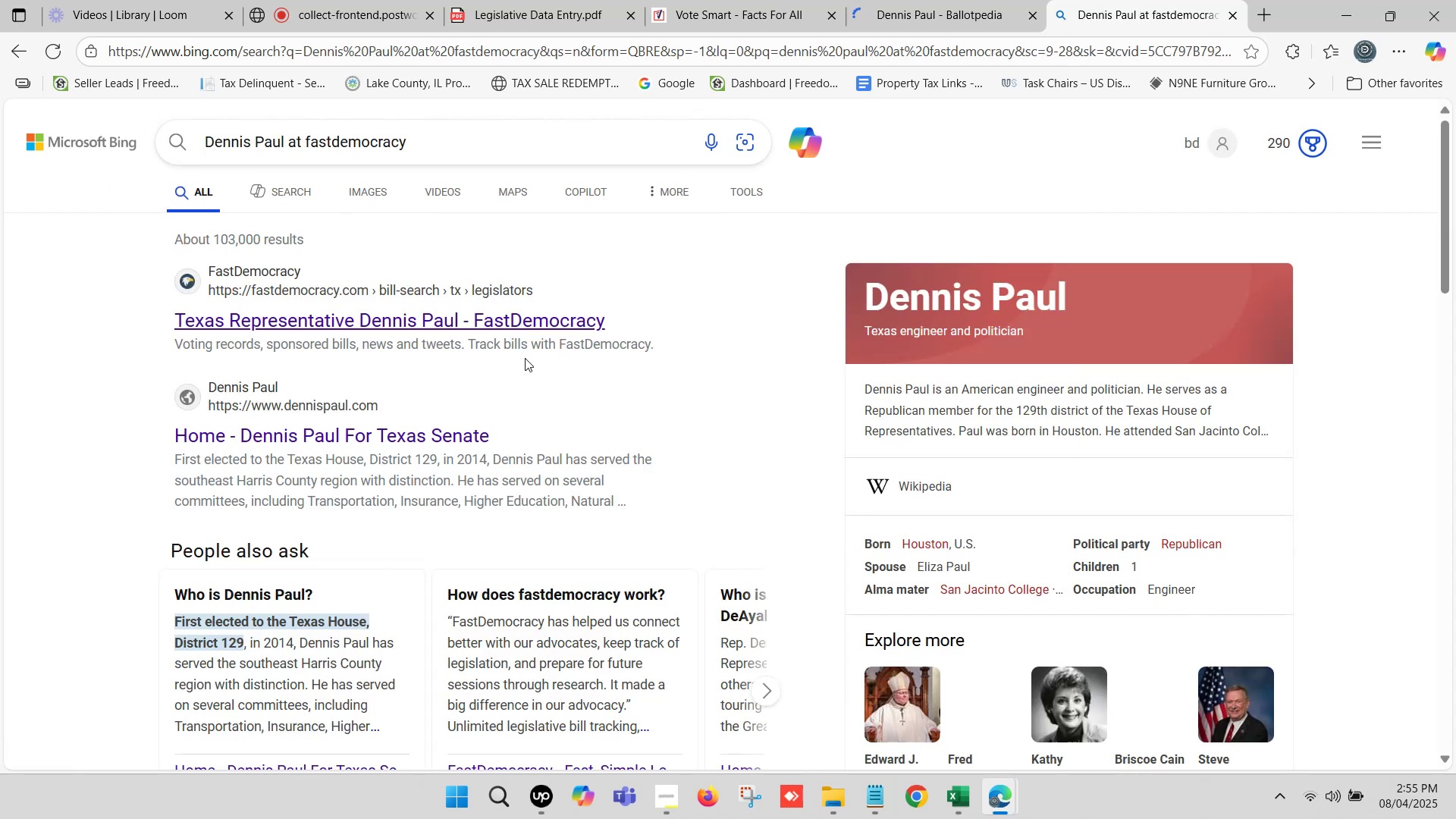 
left_click([472, 322])
 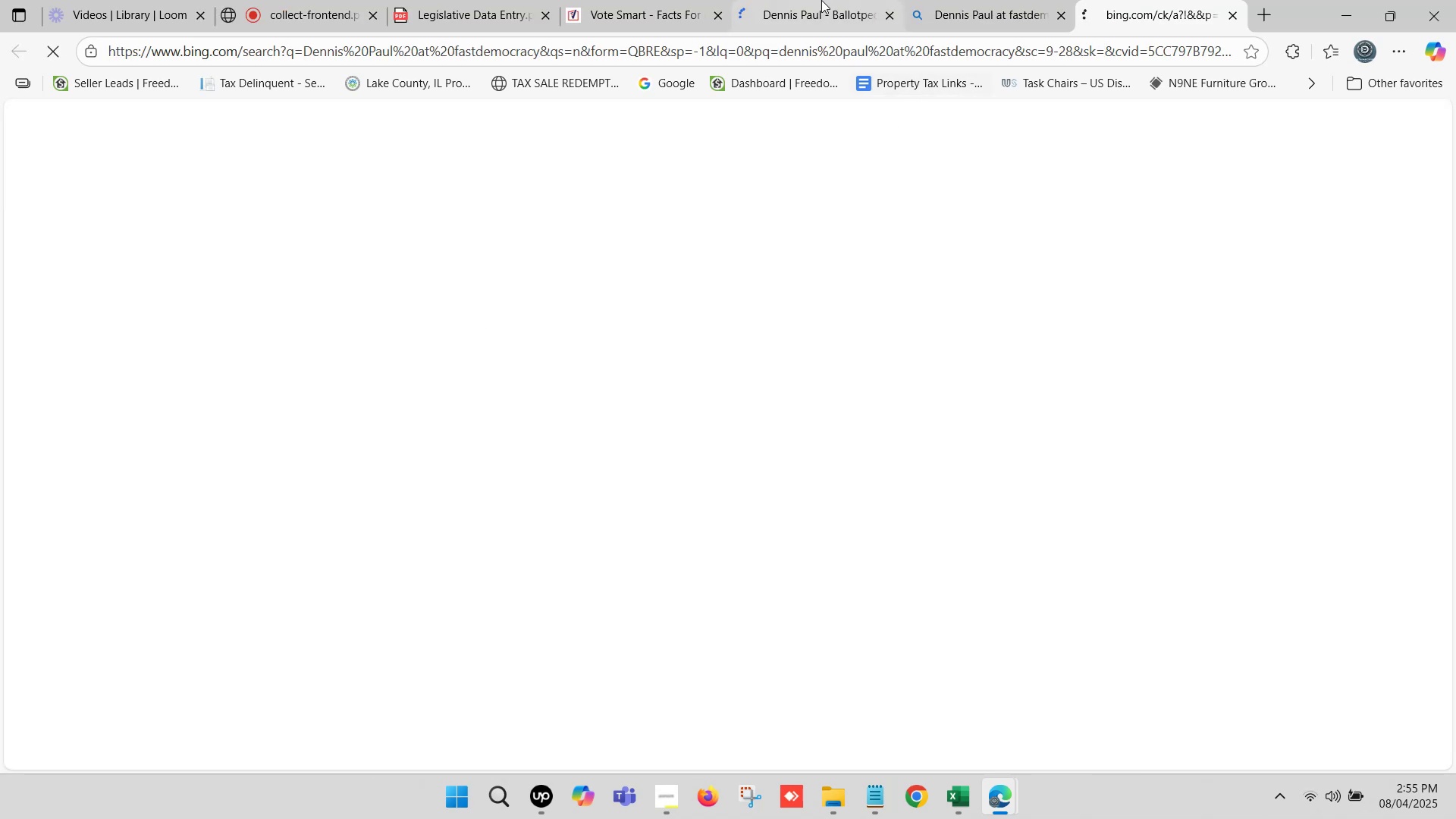 
left_click([821, 0])
 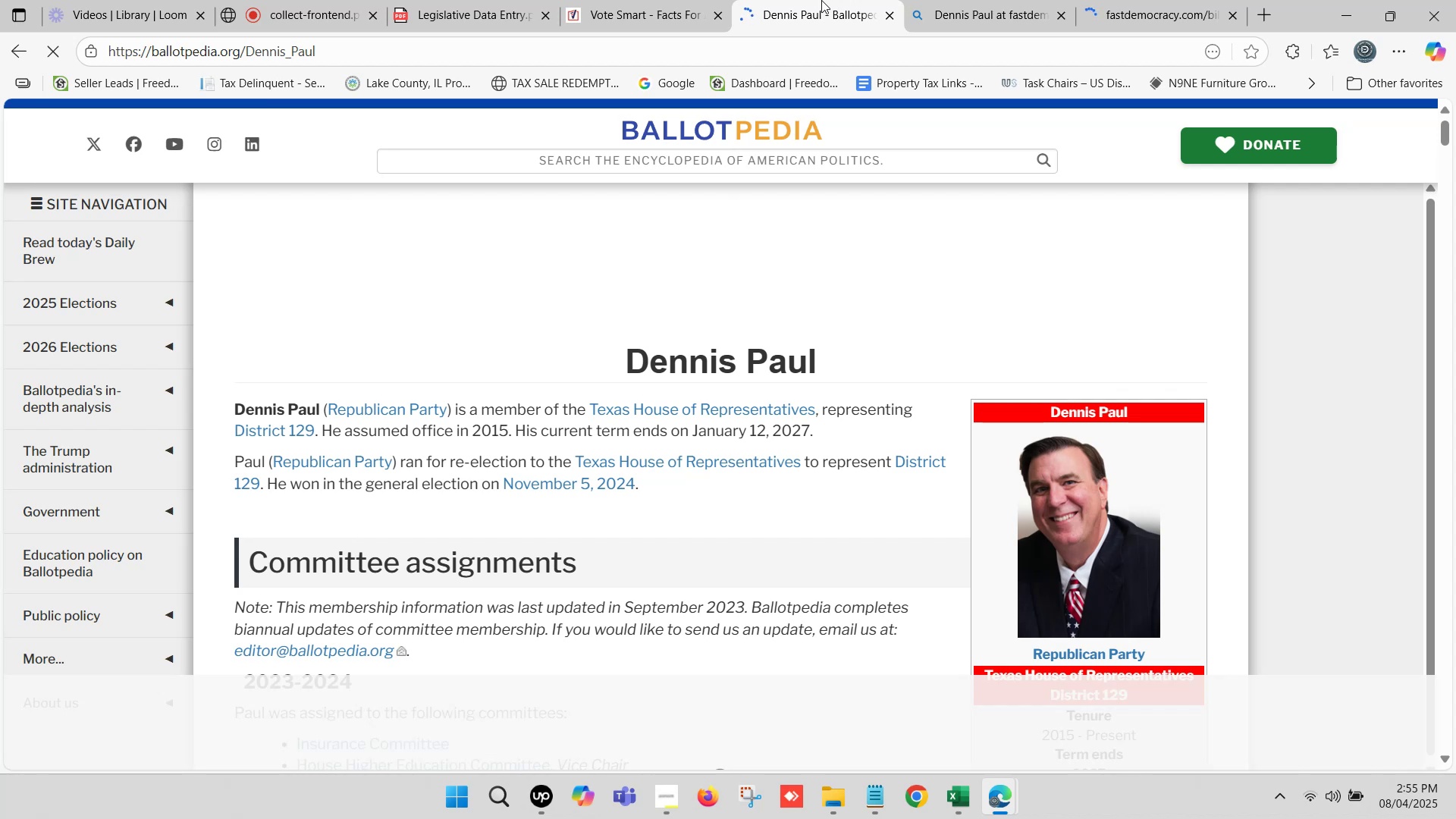 
scroll: coordinate [1021, 382], scroll_direction: down, amount: 5.0
 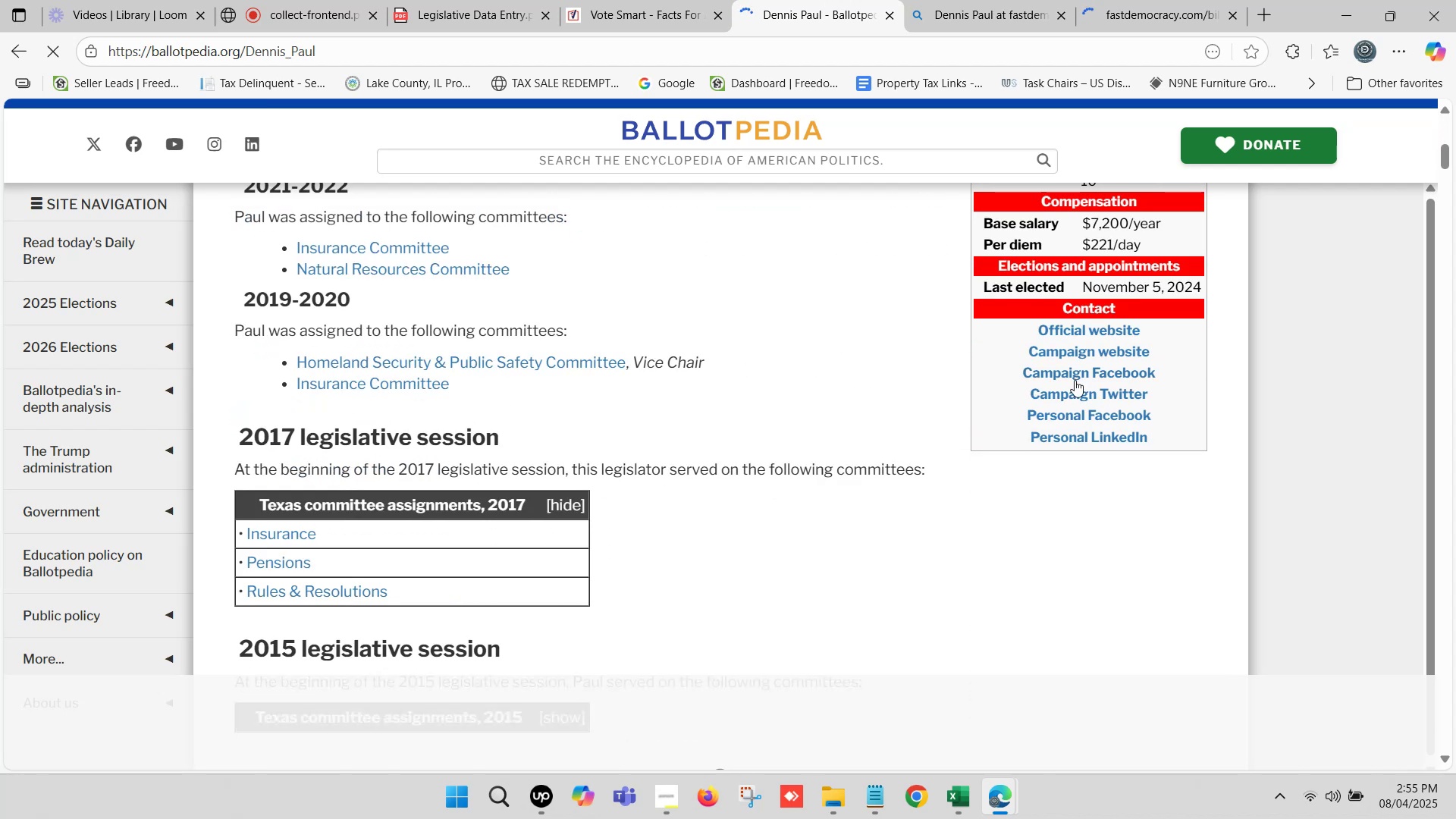 
hold_key(key=ControlLeft, duration=1.55)
left_click([1083, 325])
 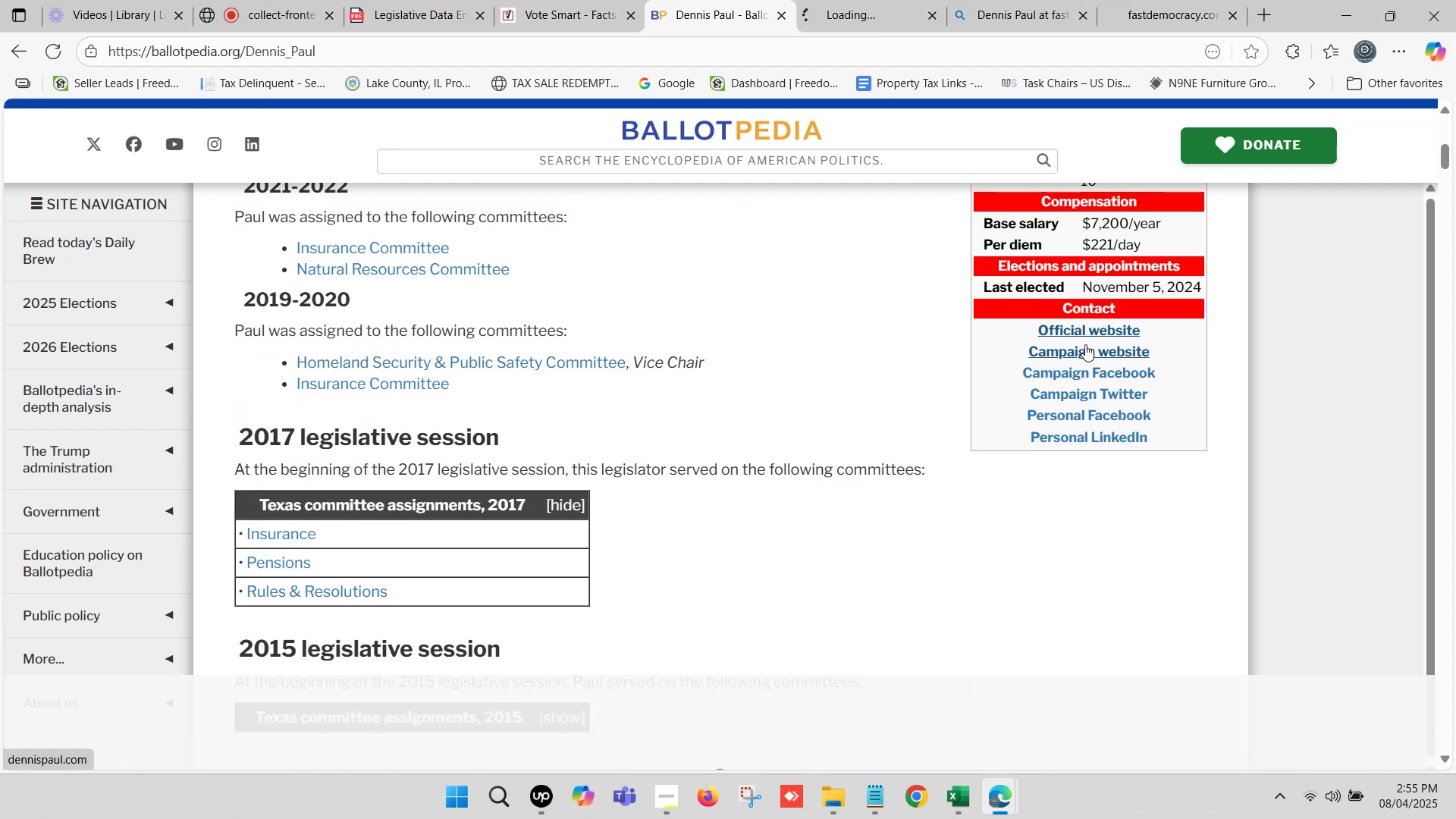 
left_click([1084, 347])
 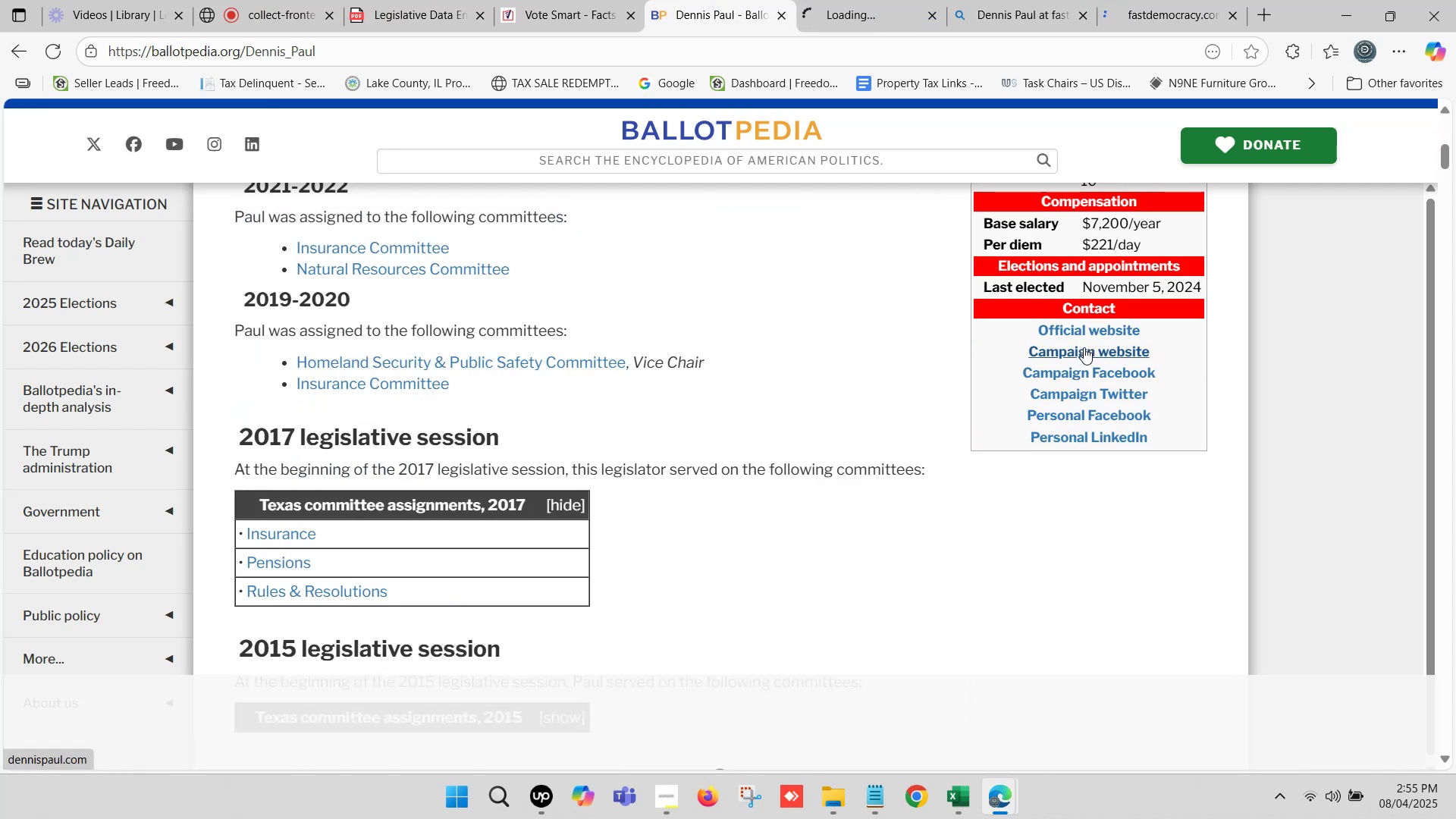 
hold_key(key=ControlLeft, duration=0.36)
 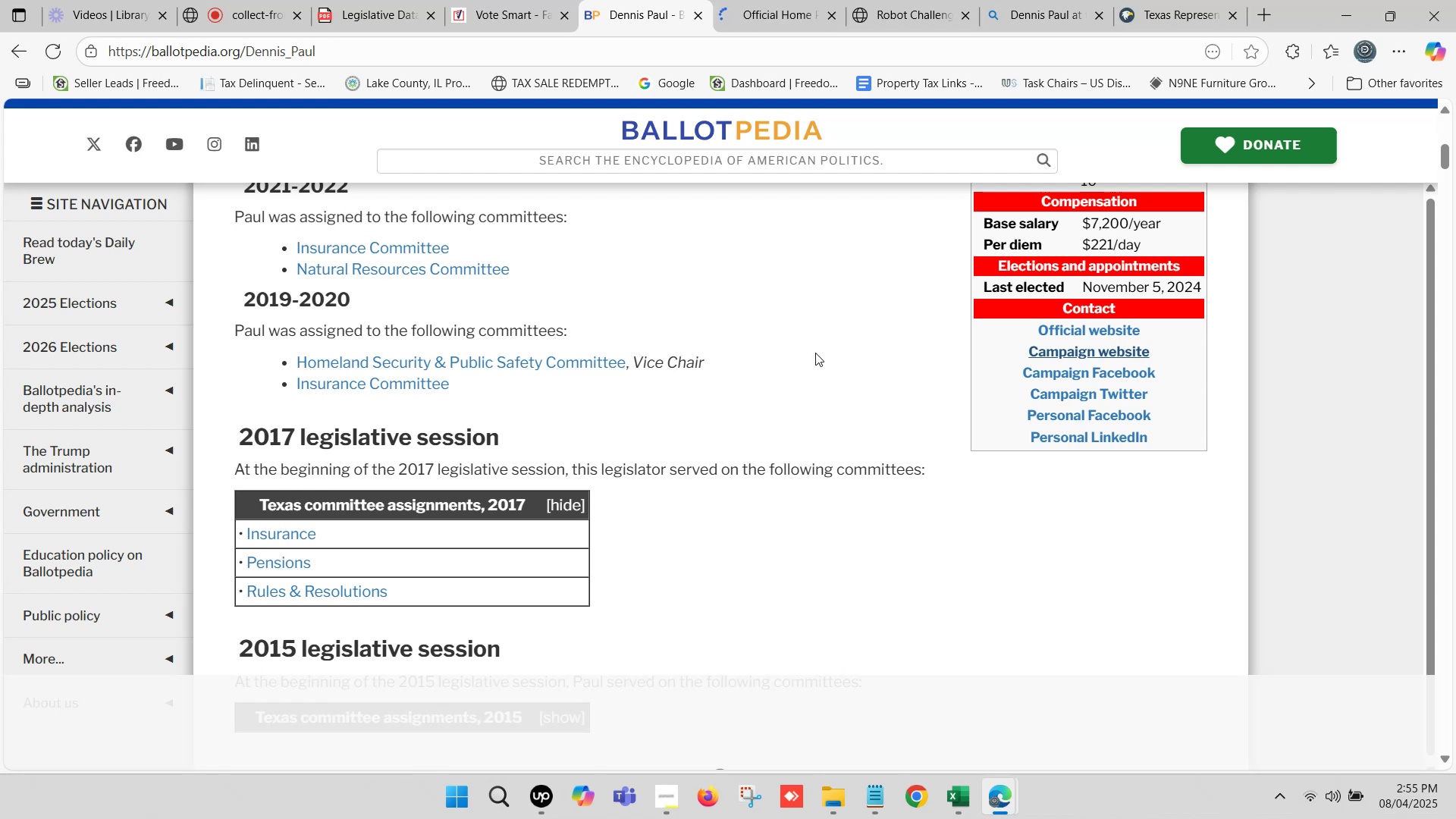 
wait(13.15)
 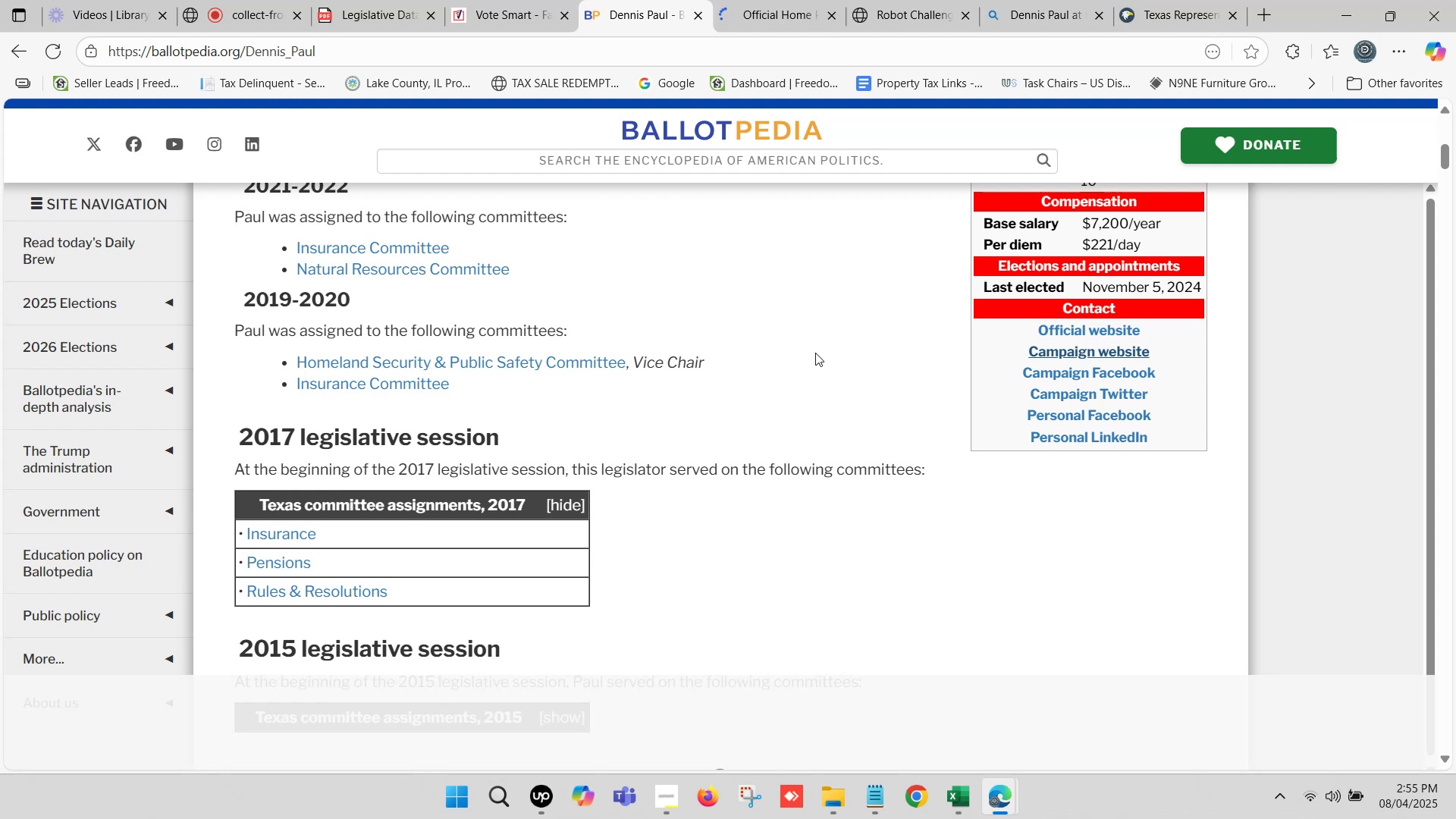 
scroll: coordinate [737, 279], scroll_direction: up, amount: 5.0
 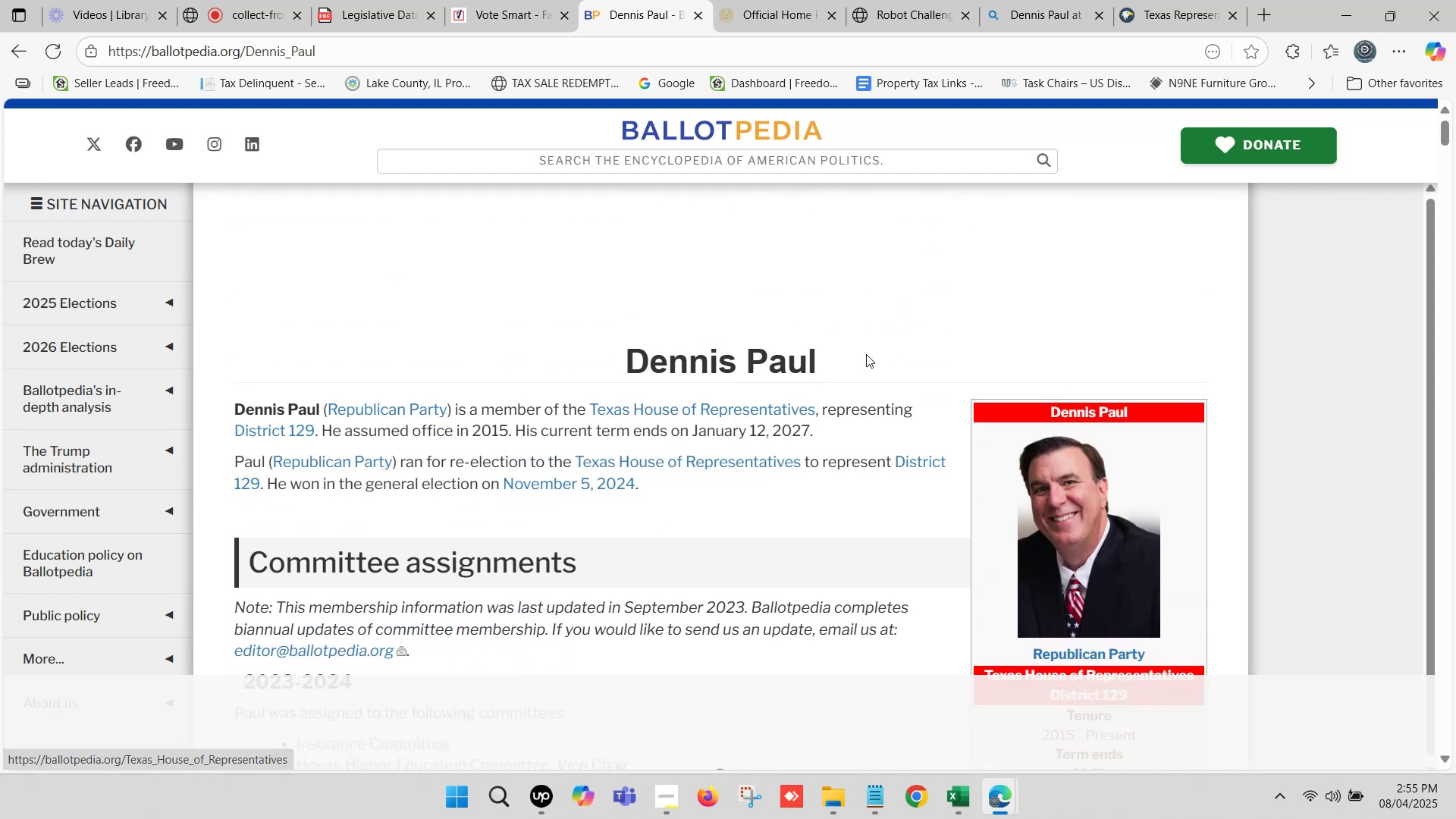 
left_click_drag(start_coordinate=[835, 362], to_coordinate=[623, 359])
 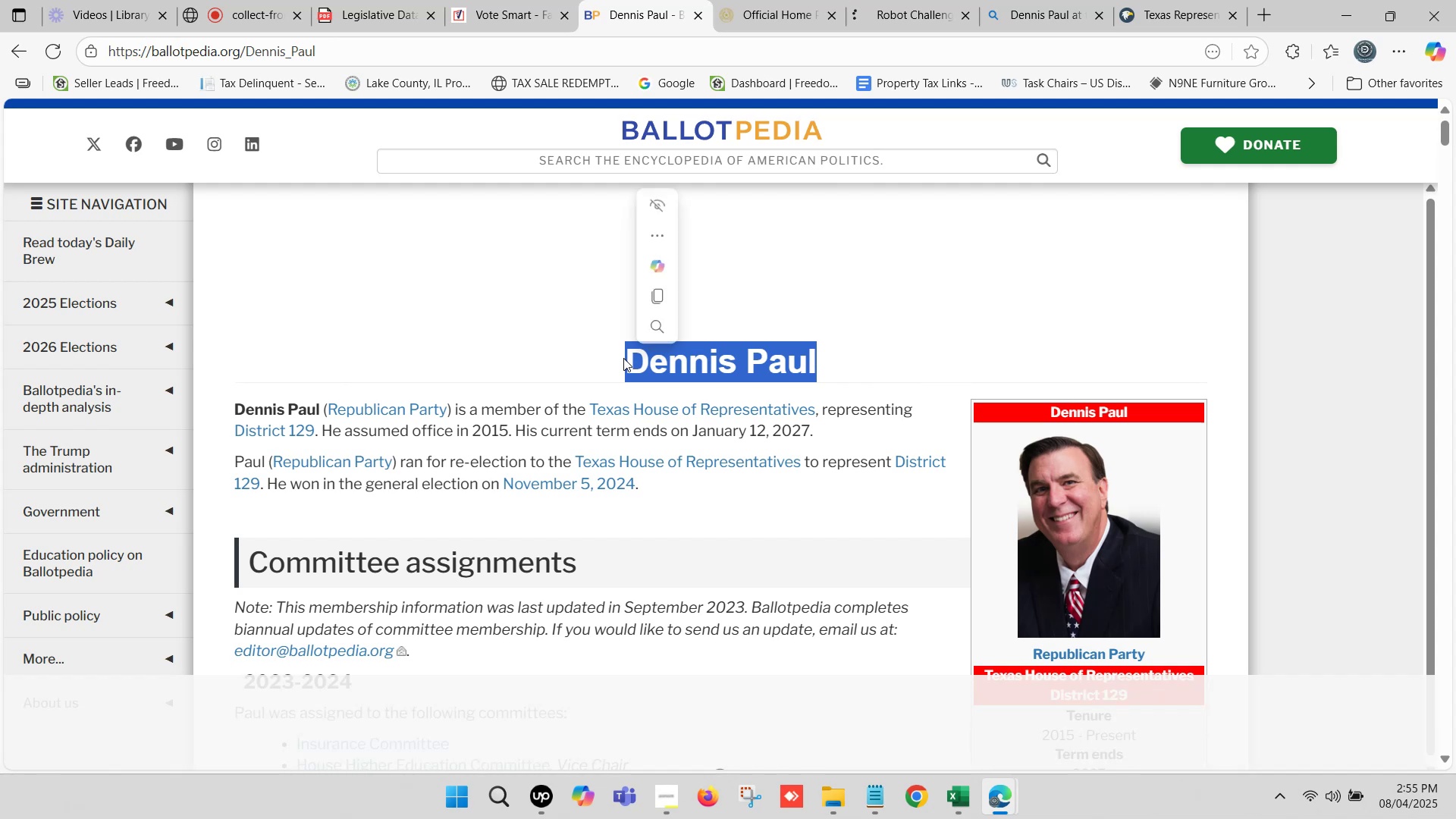 
key(Control+C)
 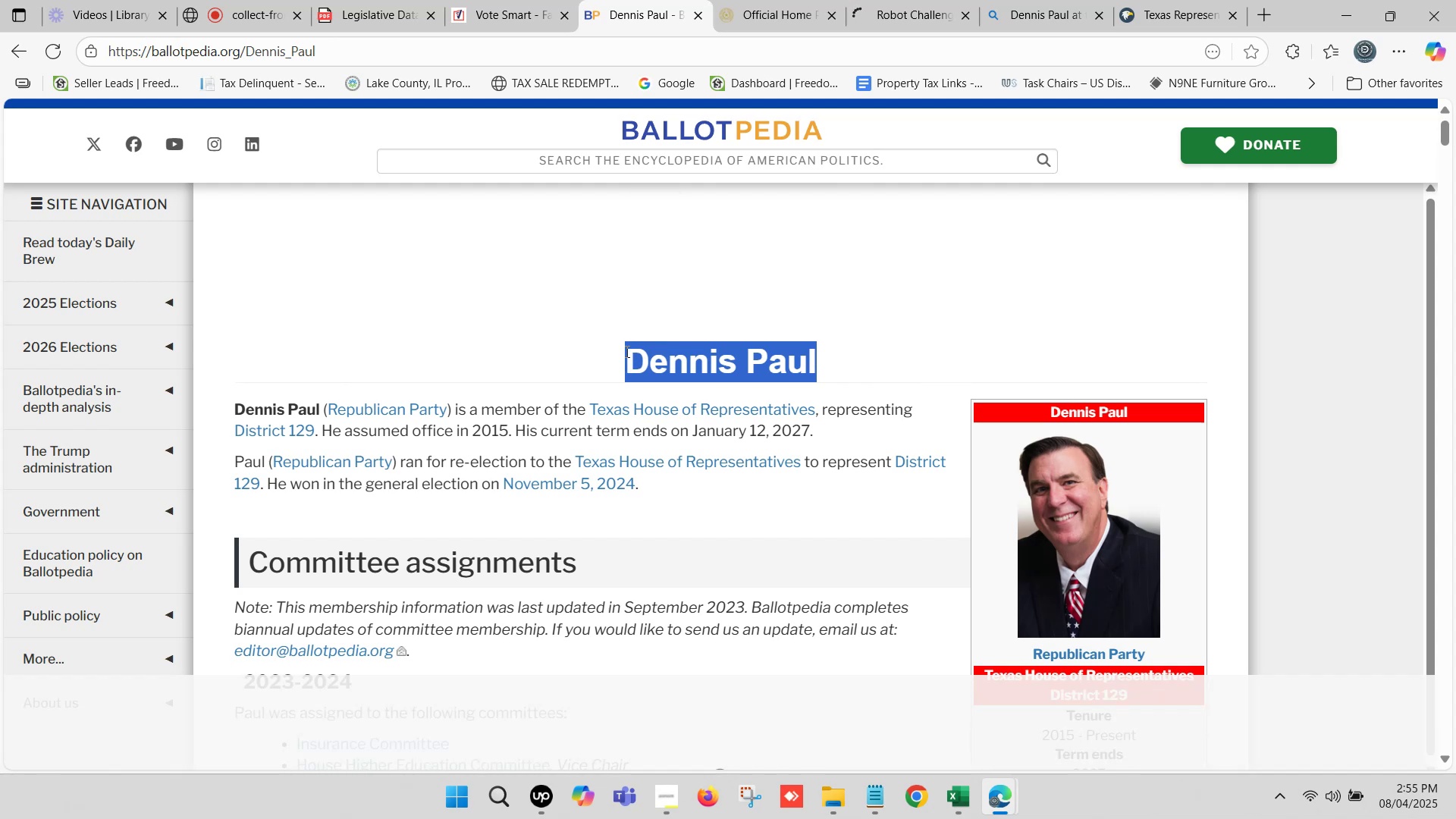 
key(Control+C)
 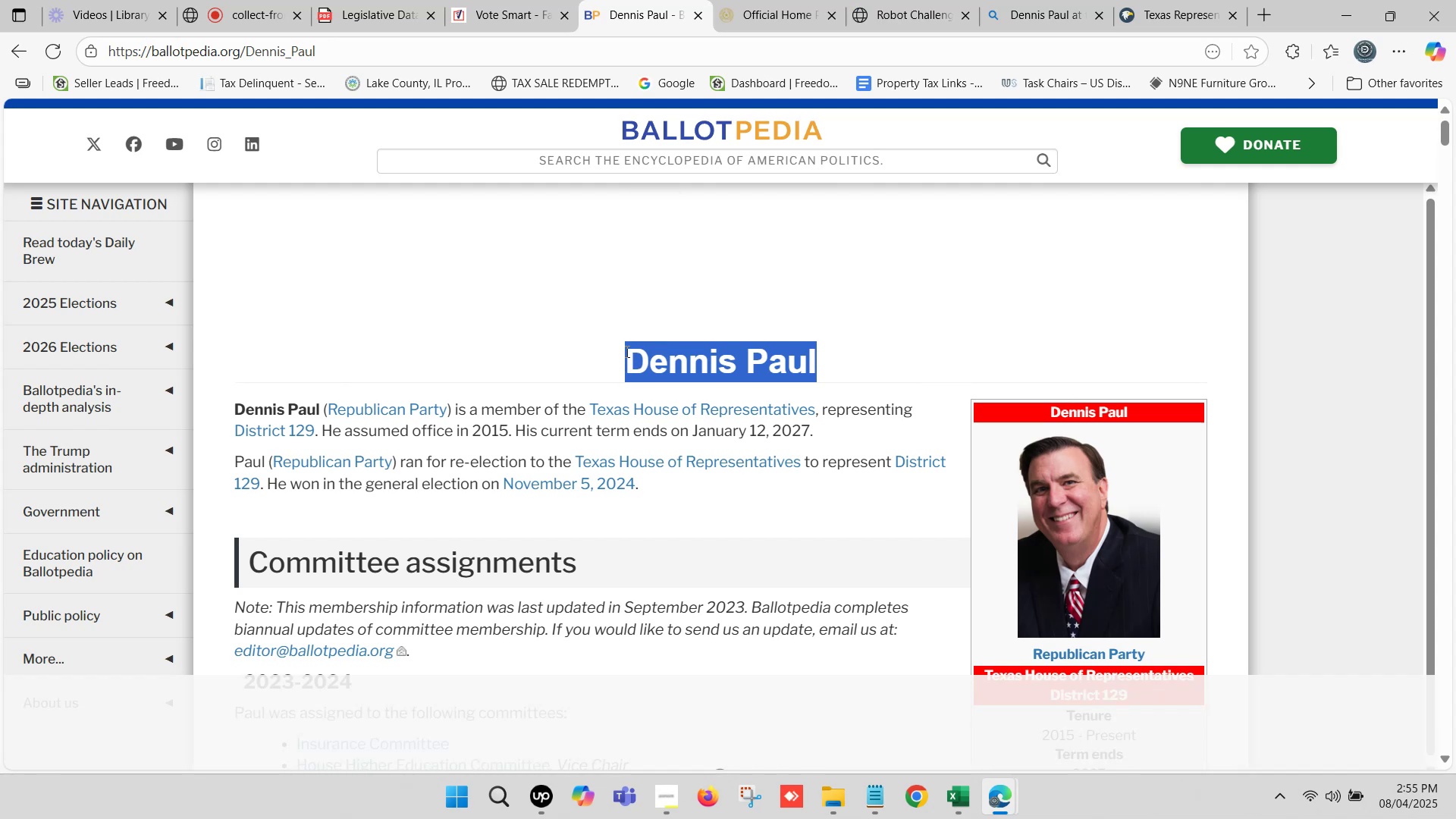 
key(Control+C)
 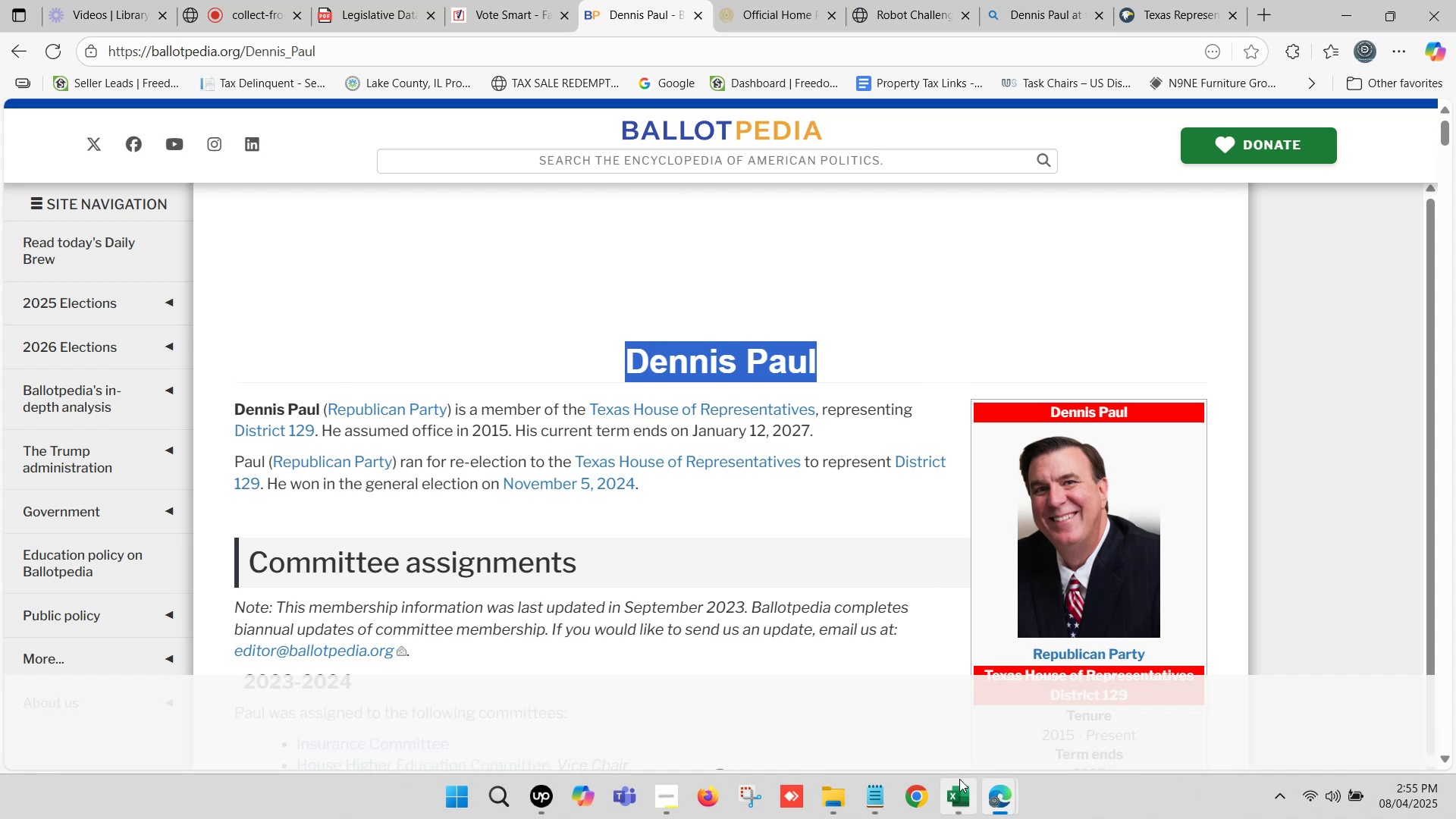 
left_click([958, 783])
 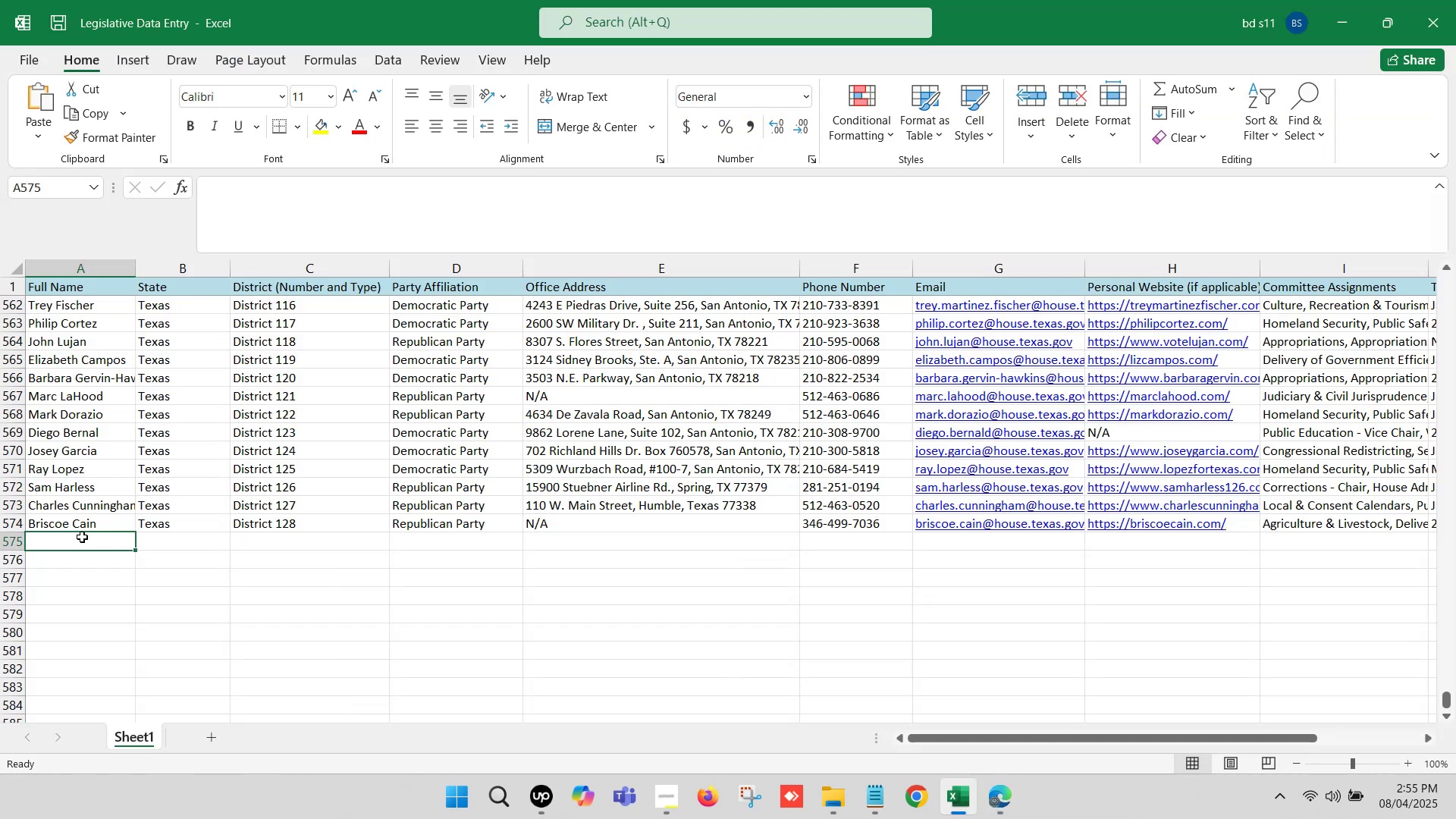 
double_click([82, 538])
 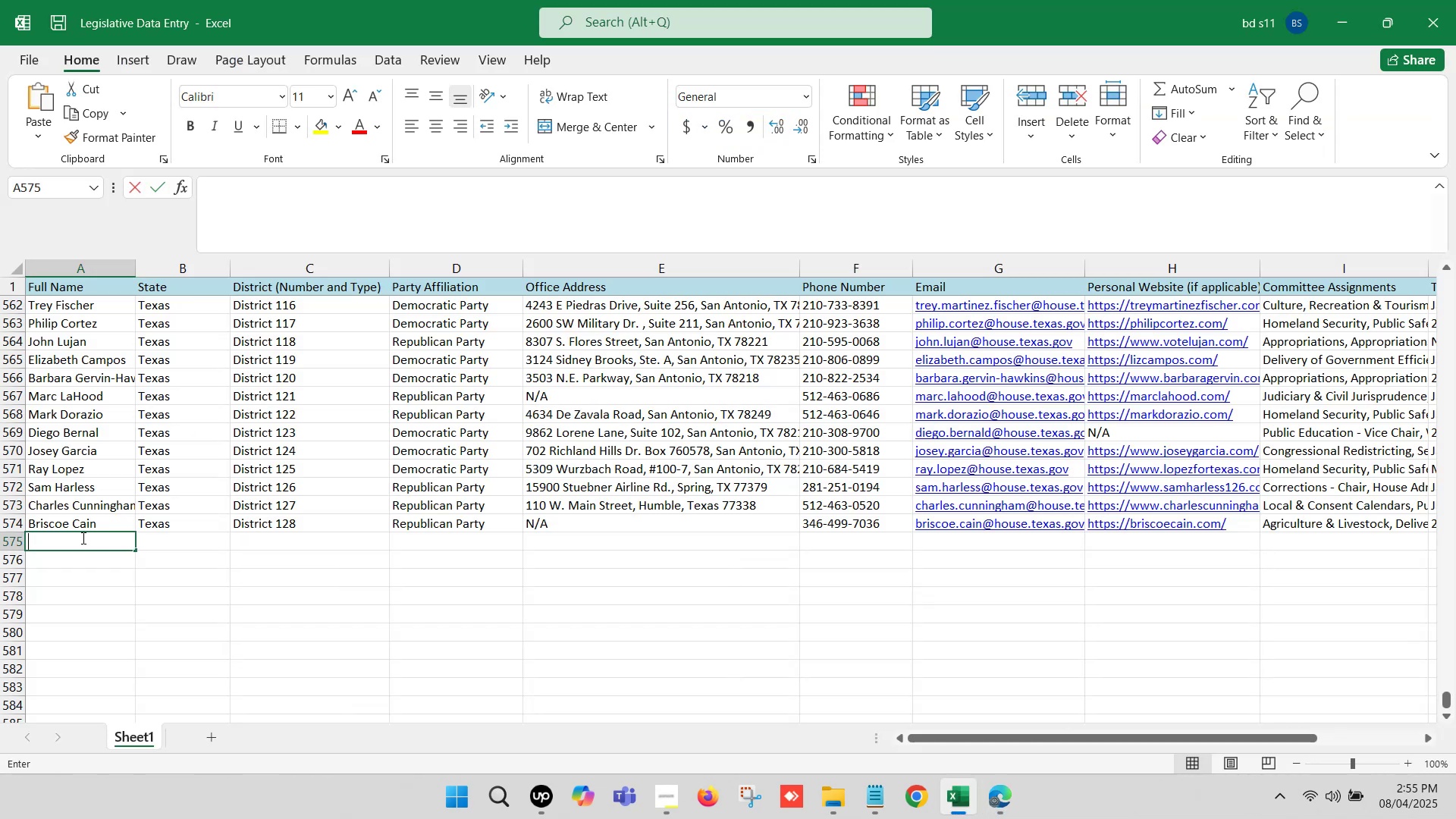 
key(Control+V)
 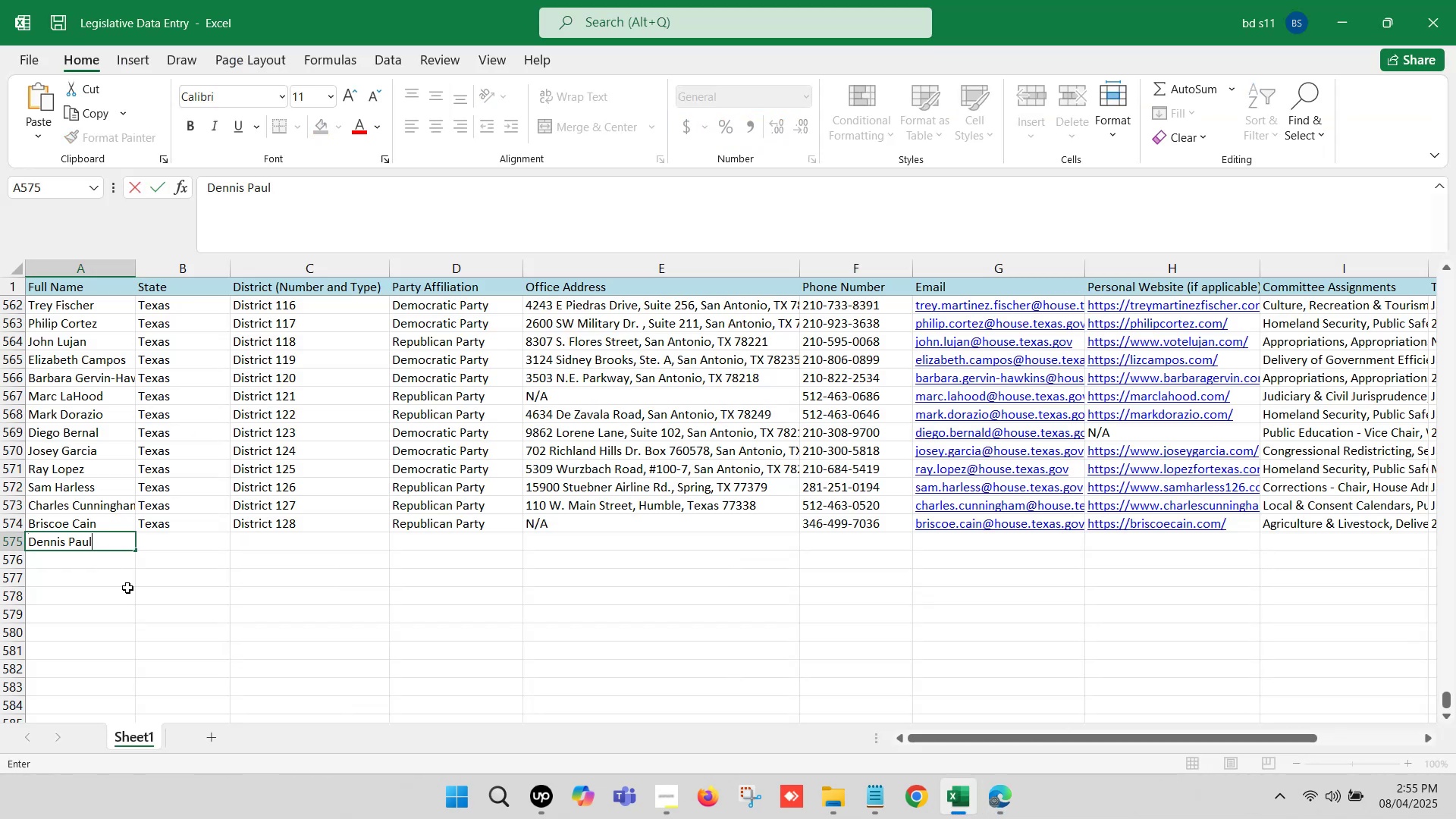 
left_click([127, 588])
 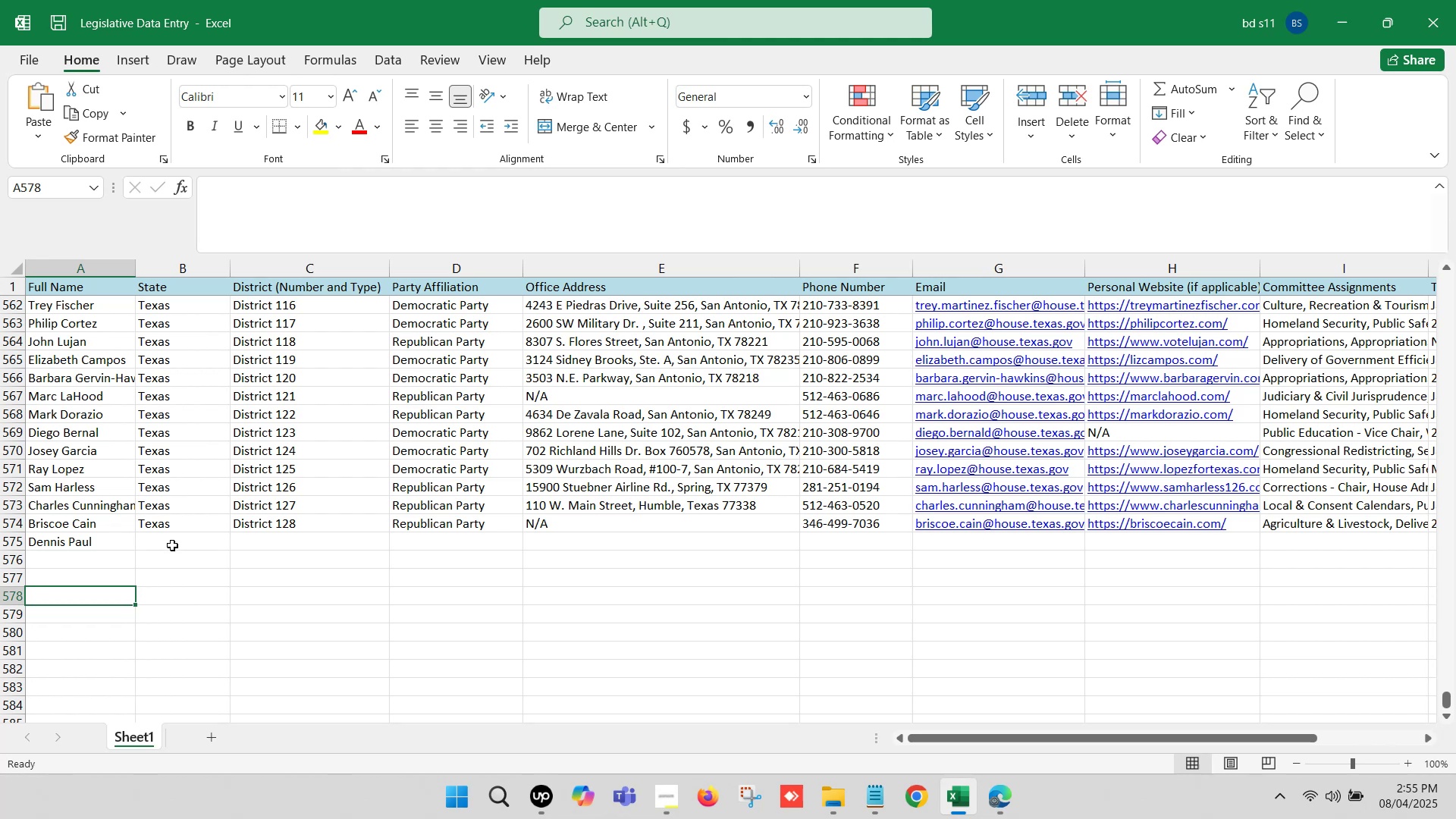 
left_click_drag(start_coordinate=[172, 545], to_coordinate=[465, 547])
 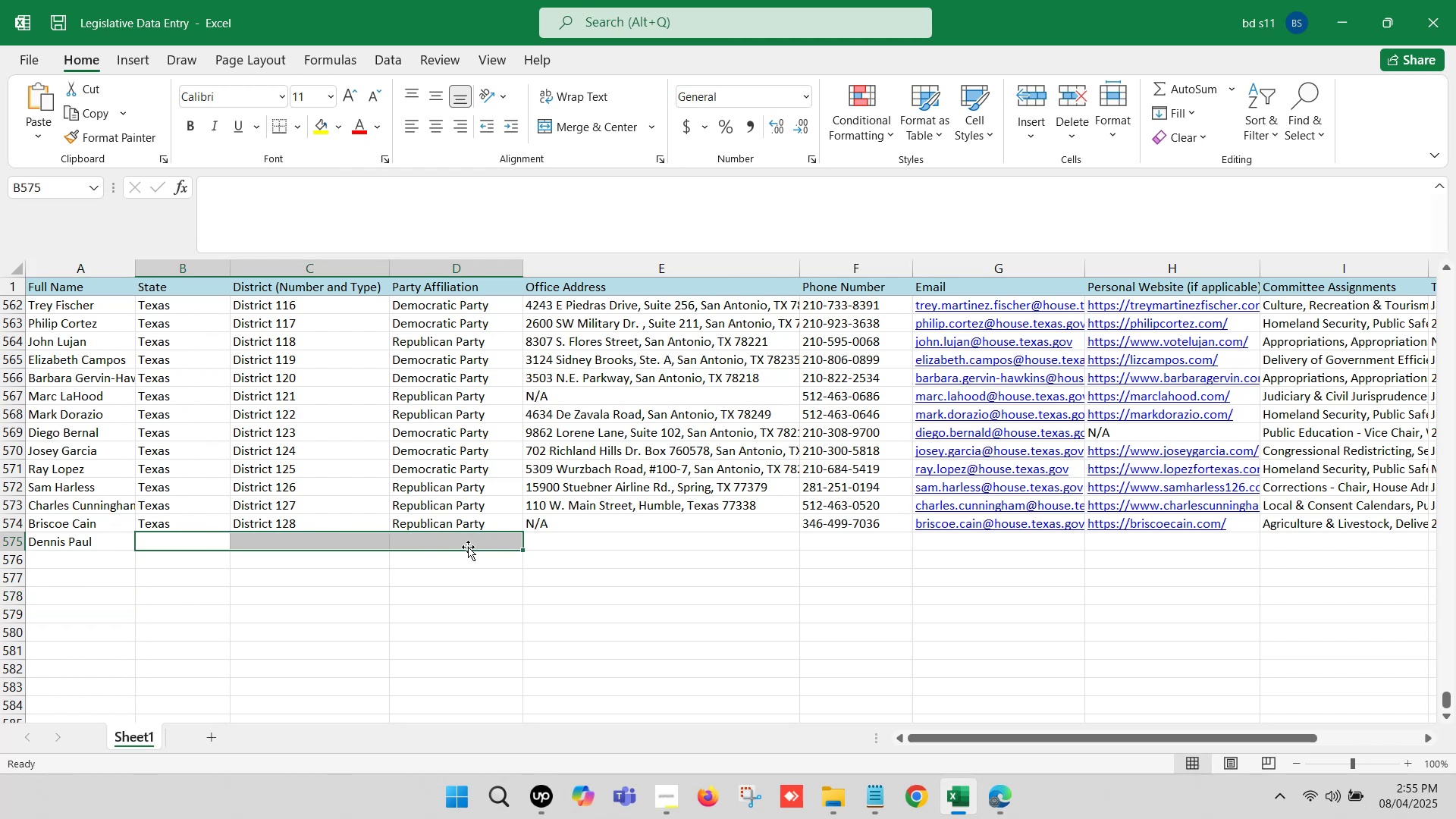 
key(Control+D)
 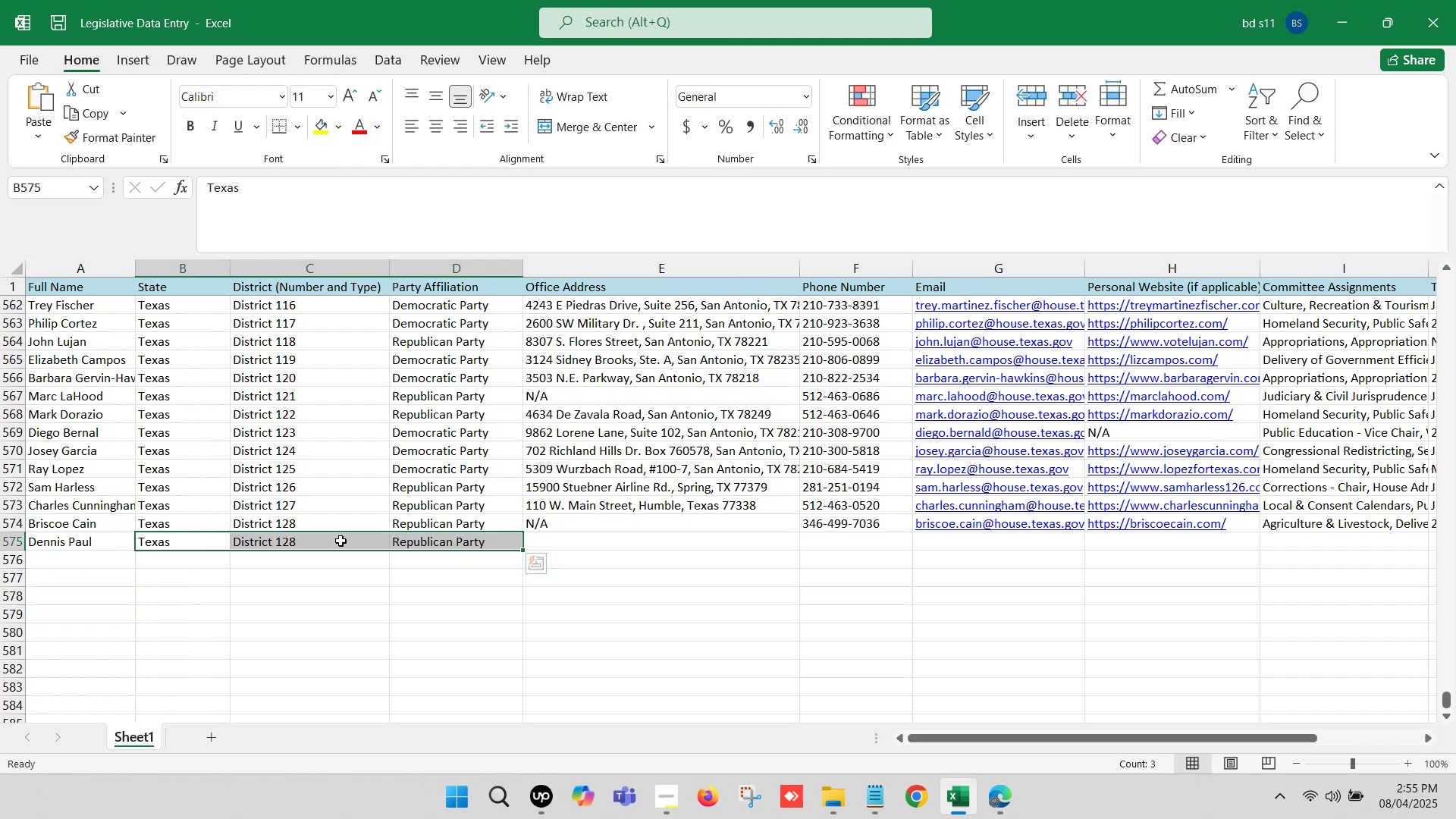 
double_click([331, 541])
 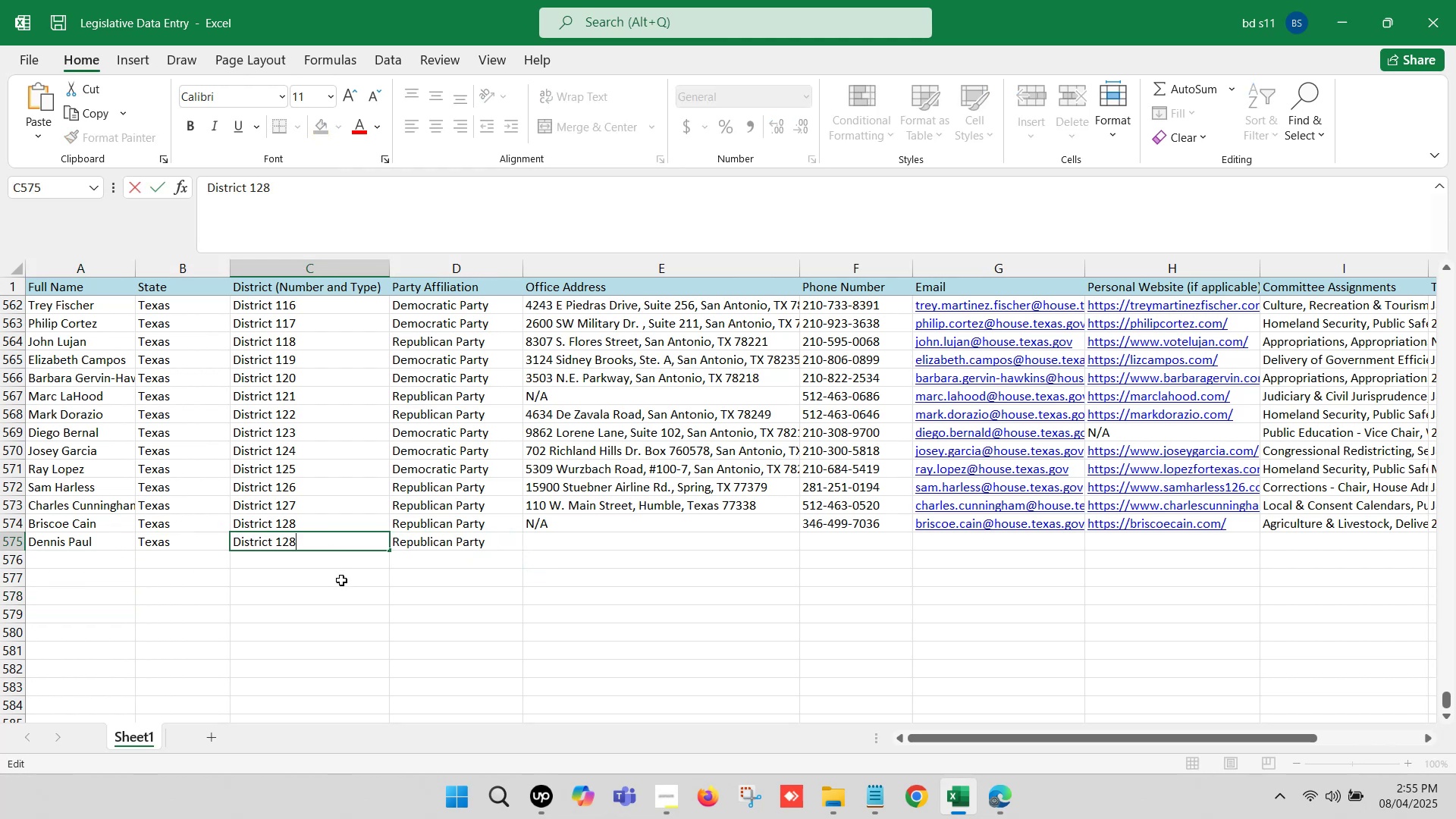 
key(Backspace)
 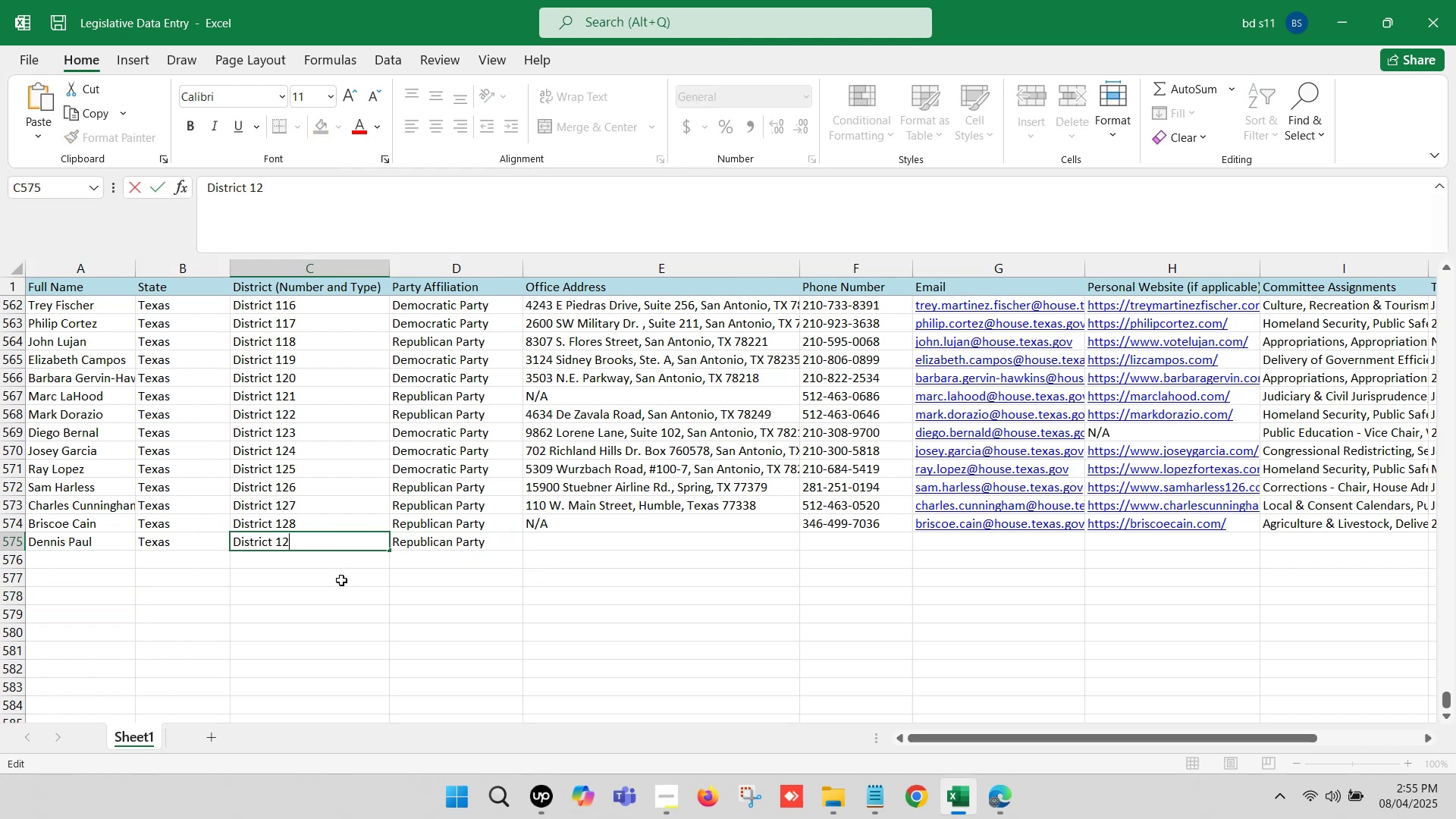 
key(9)
 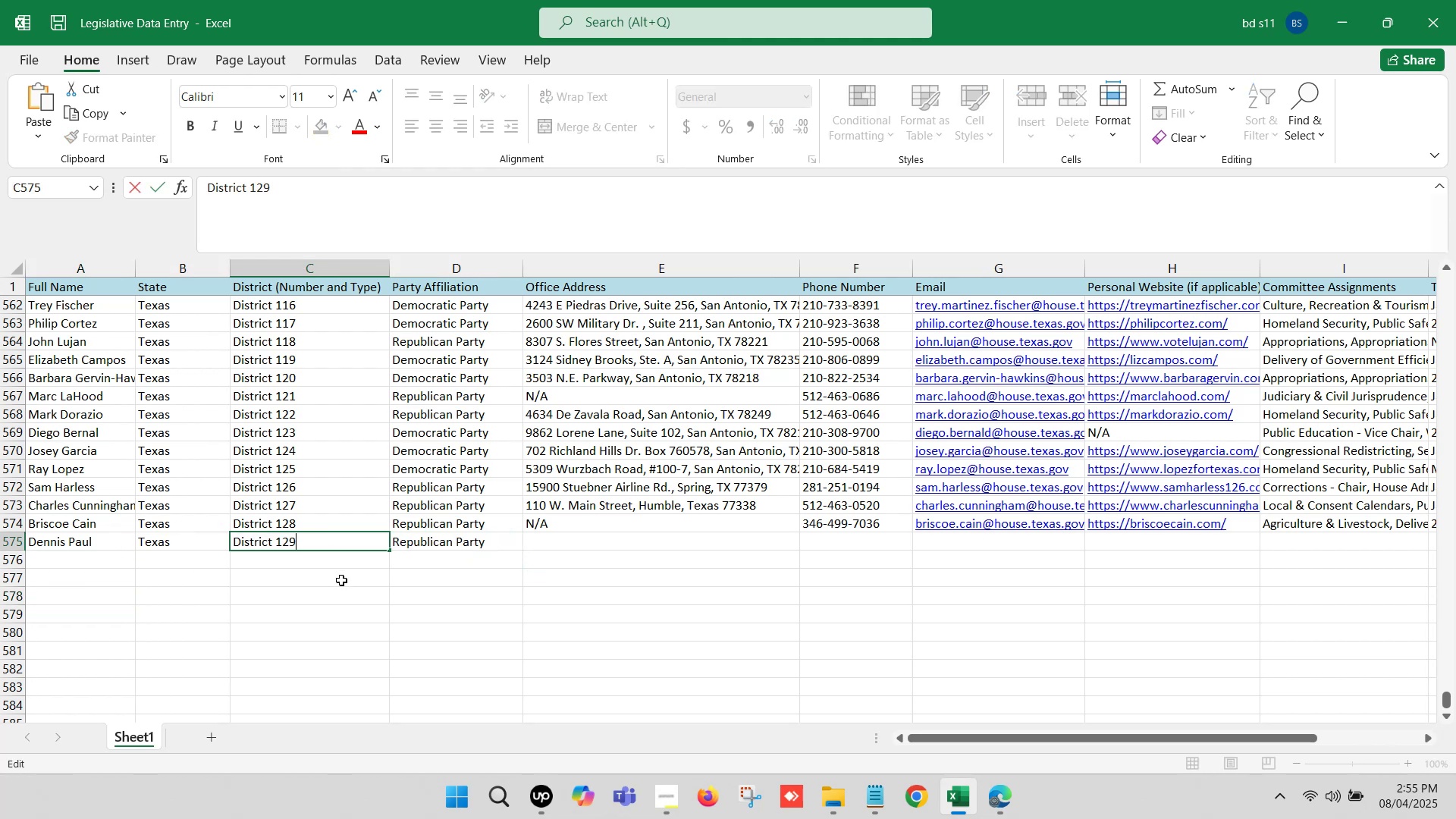 
left_click([341, 580])
 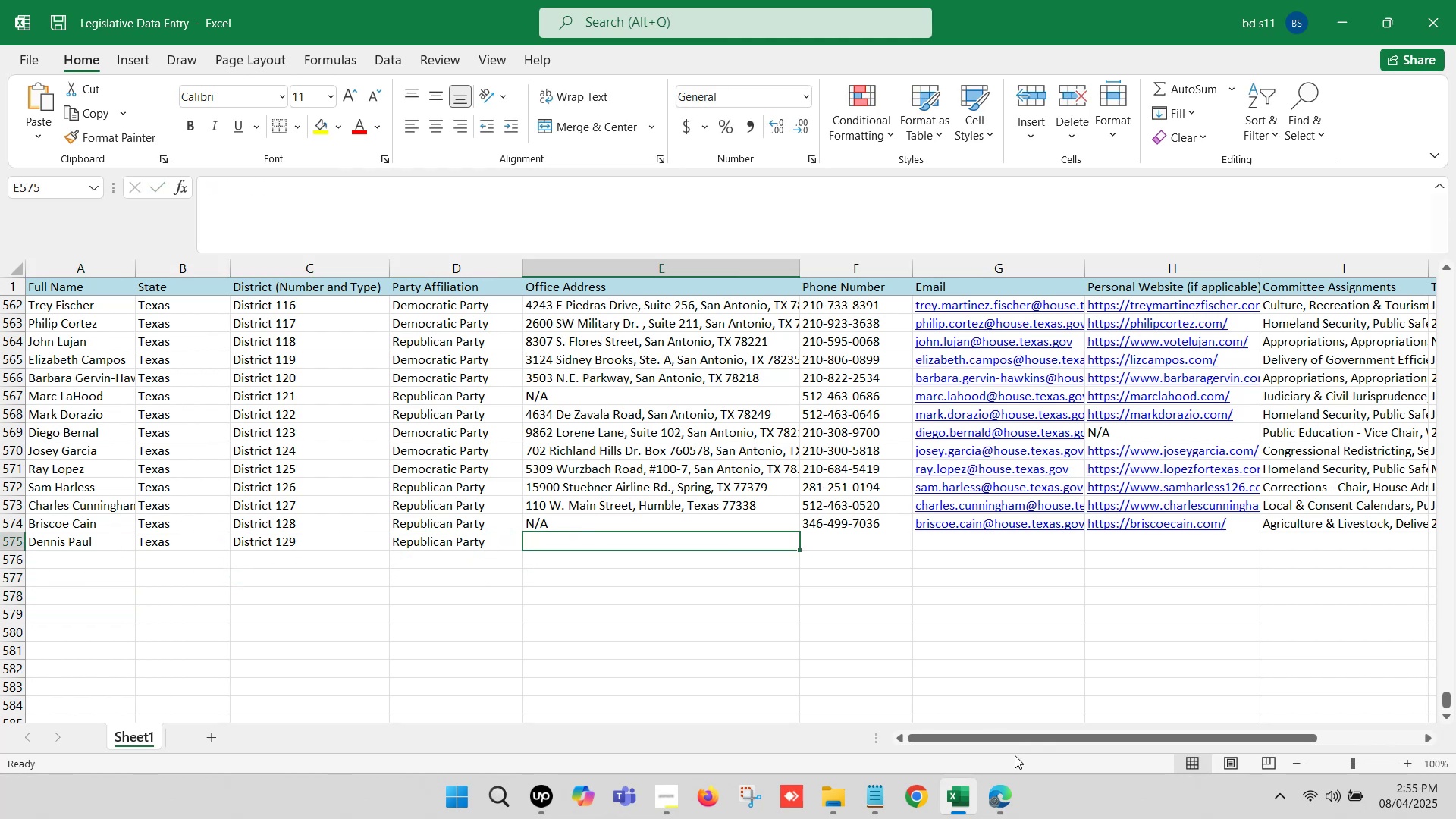 
left_click([1018, 792])
 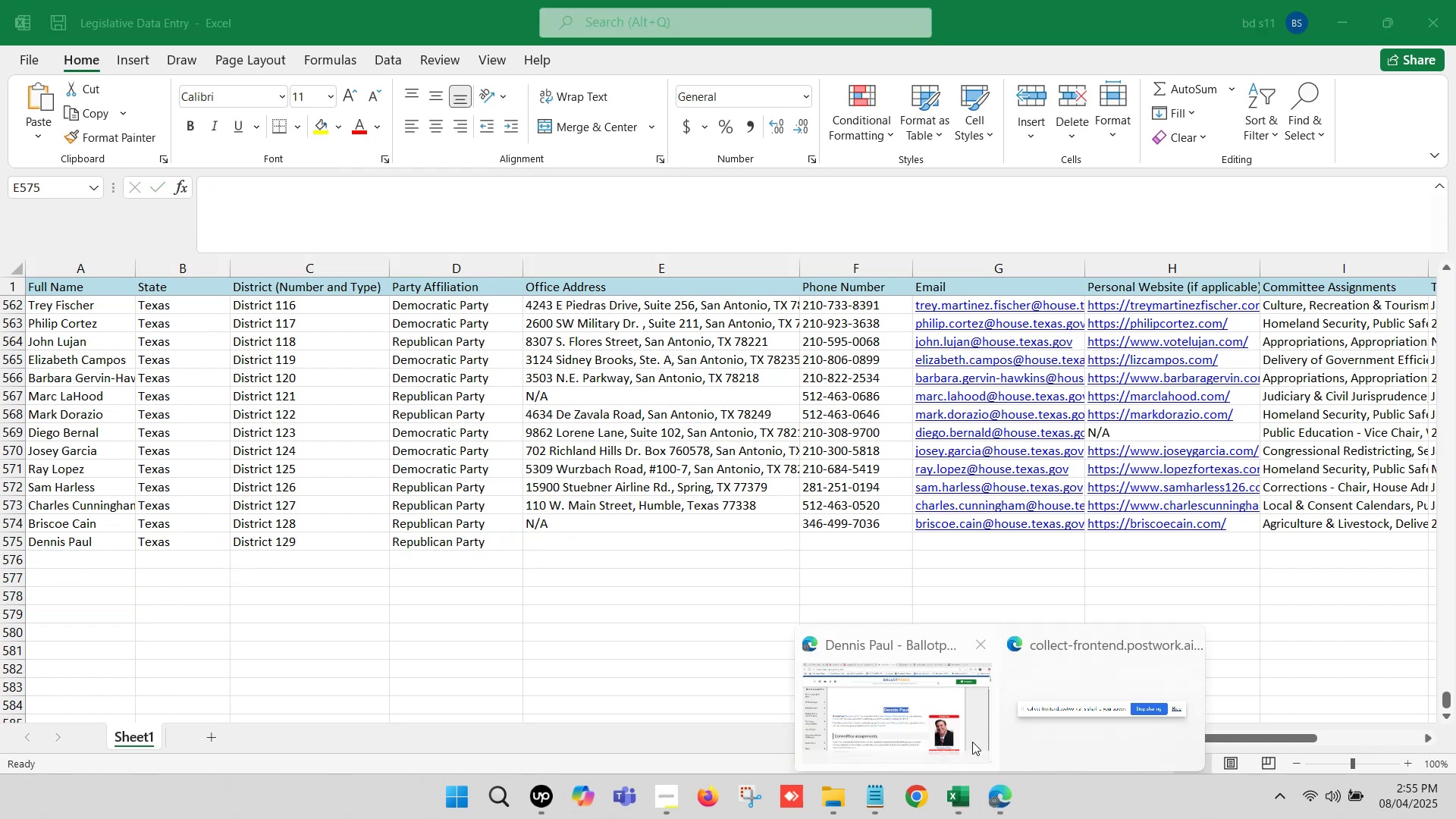 
left_click([950, 730])
 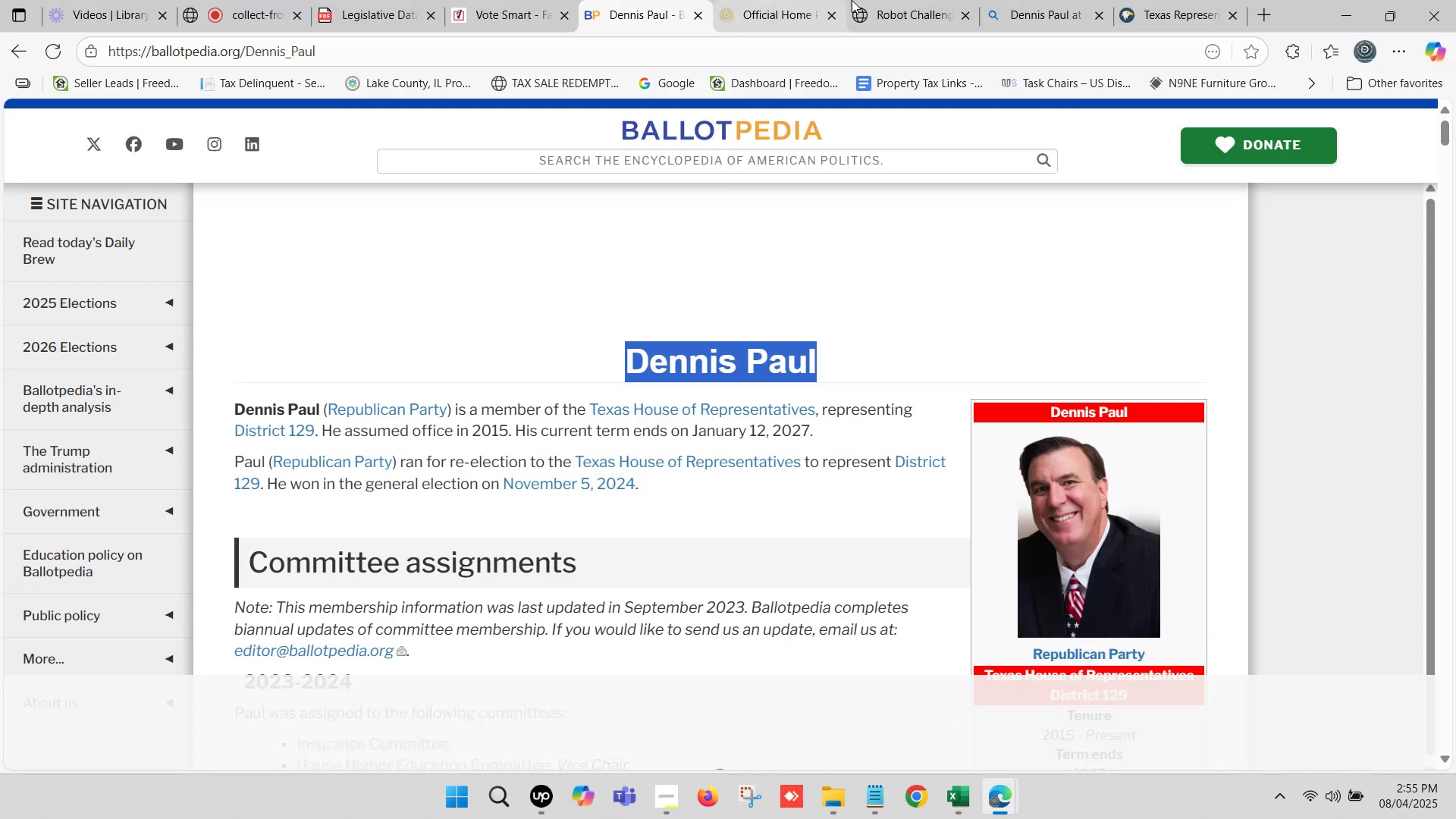 
left_click([812, 0])
 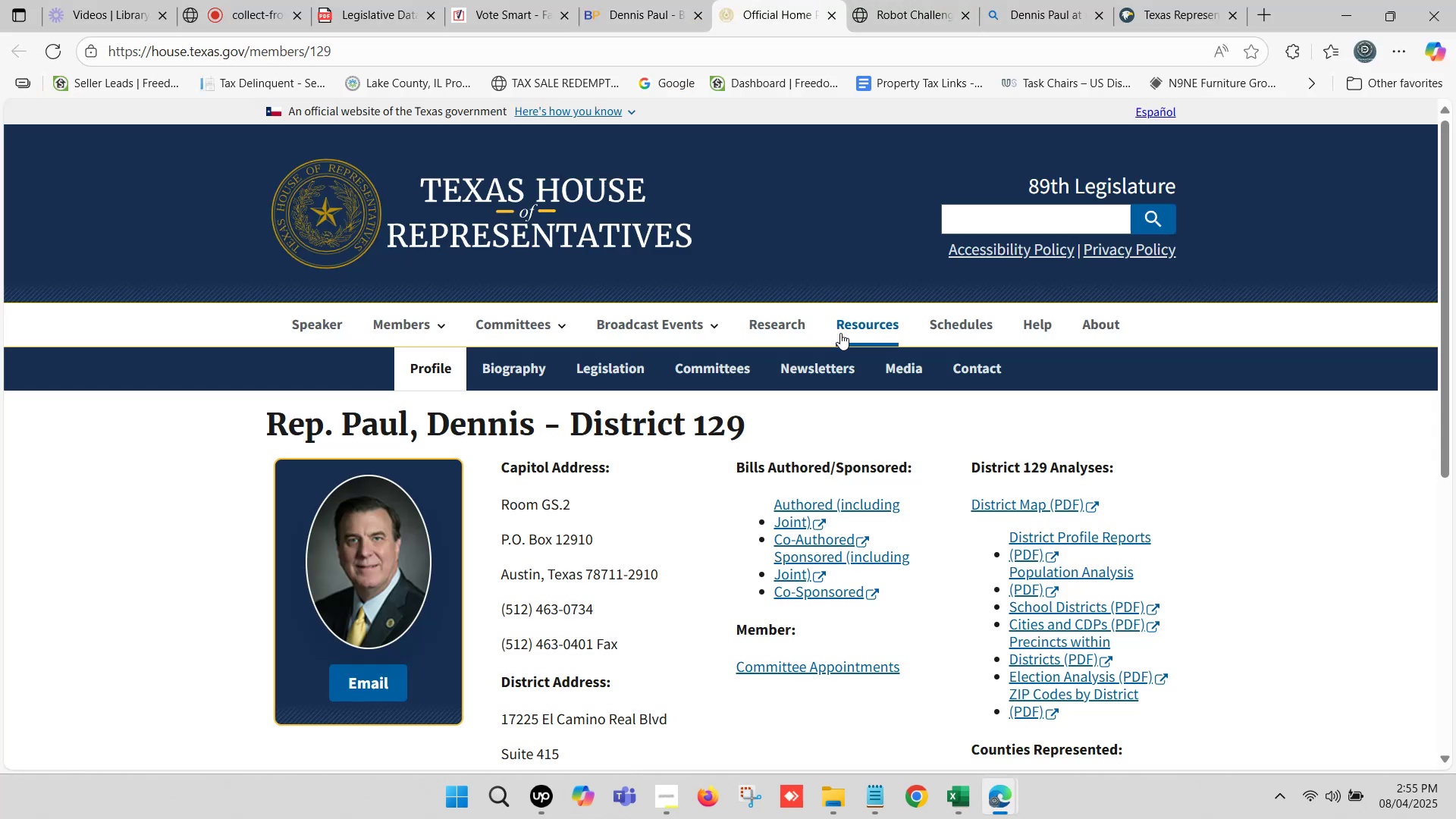 
scroll: coordinate [821, 410], scroll_direction: down, amount: 2.0
 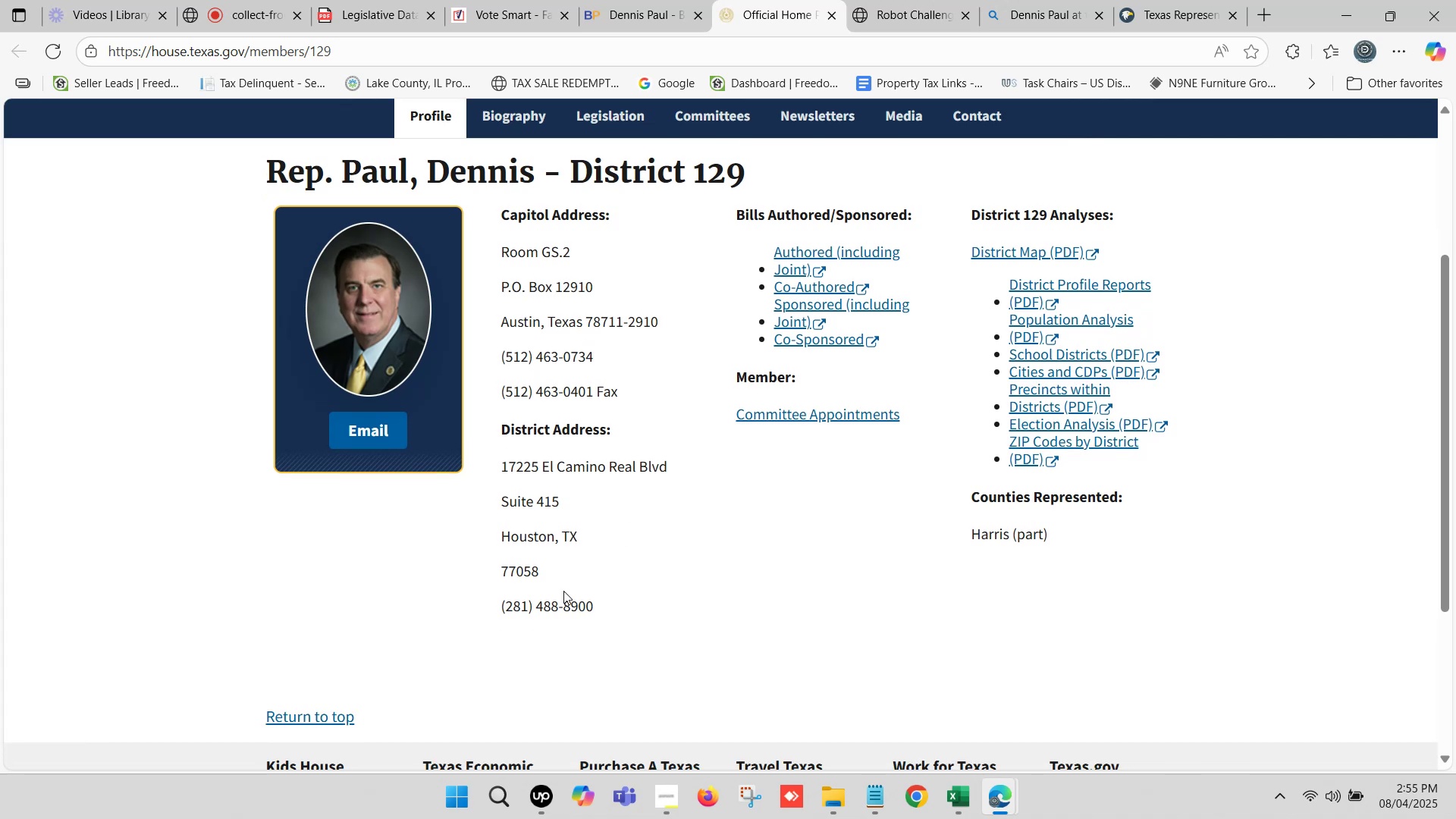 
left_click_drag(start_coordinate=[541, 574], to_coordinate=[503, 469])
 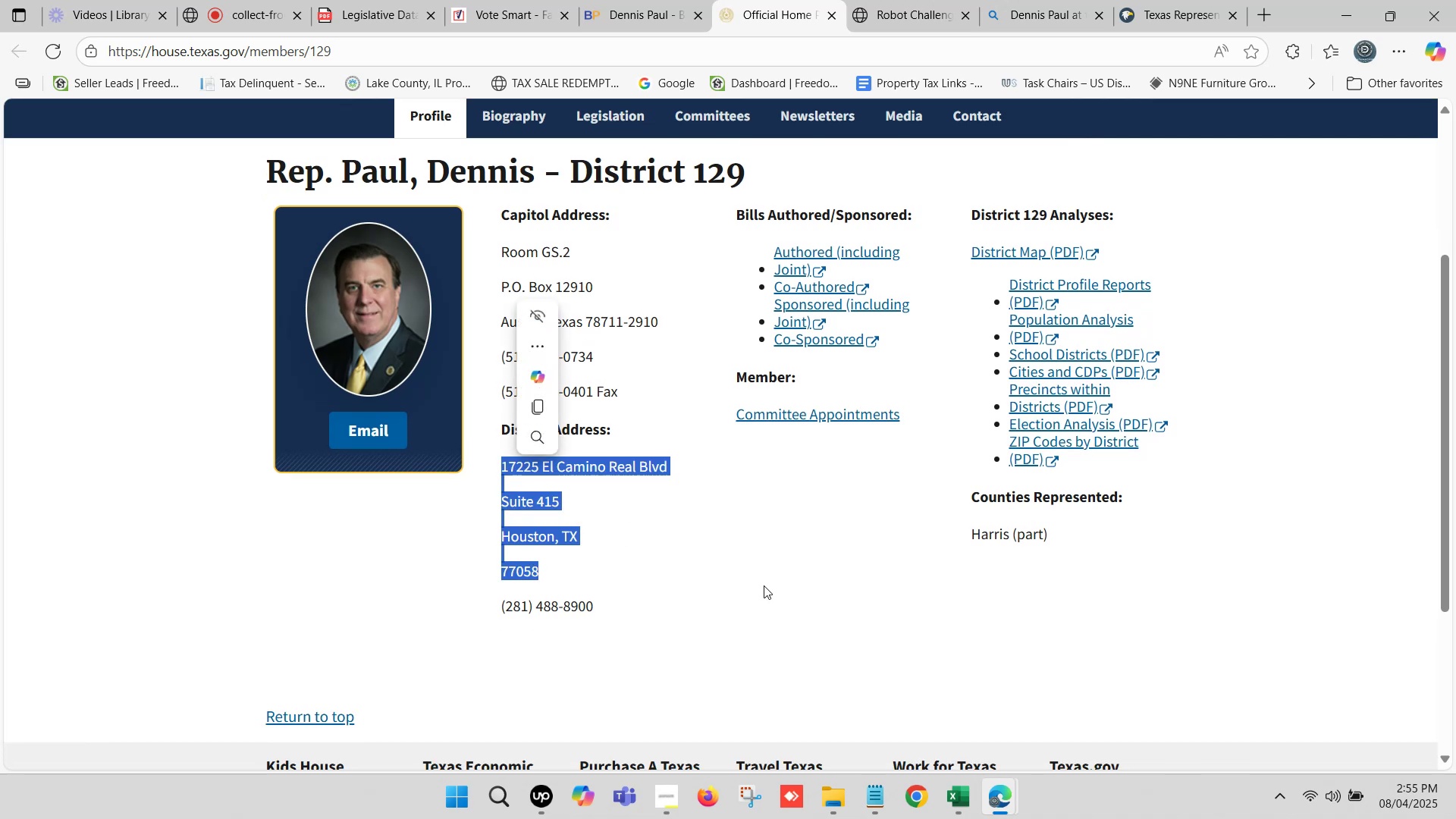 
key(Control+C)
 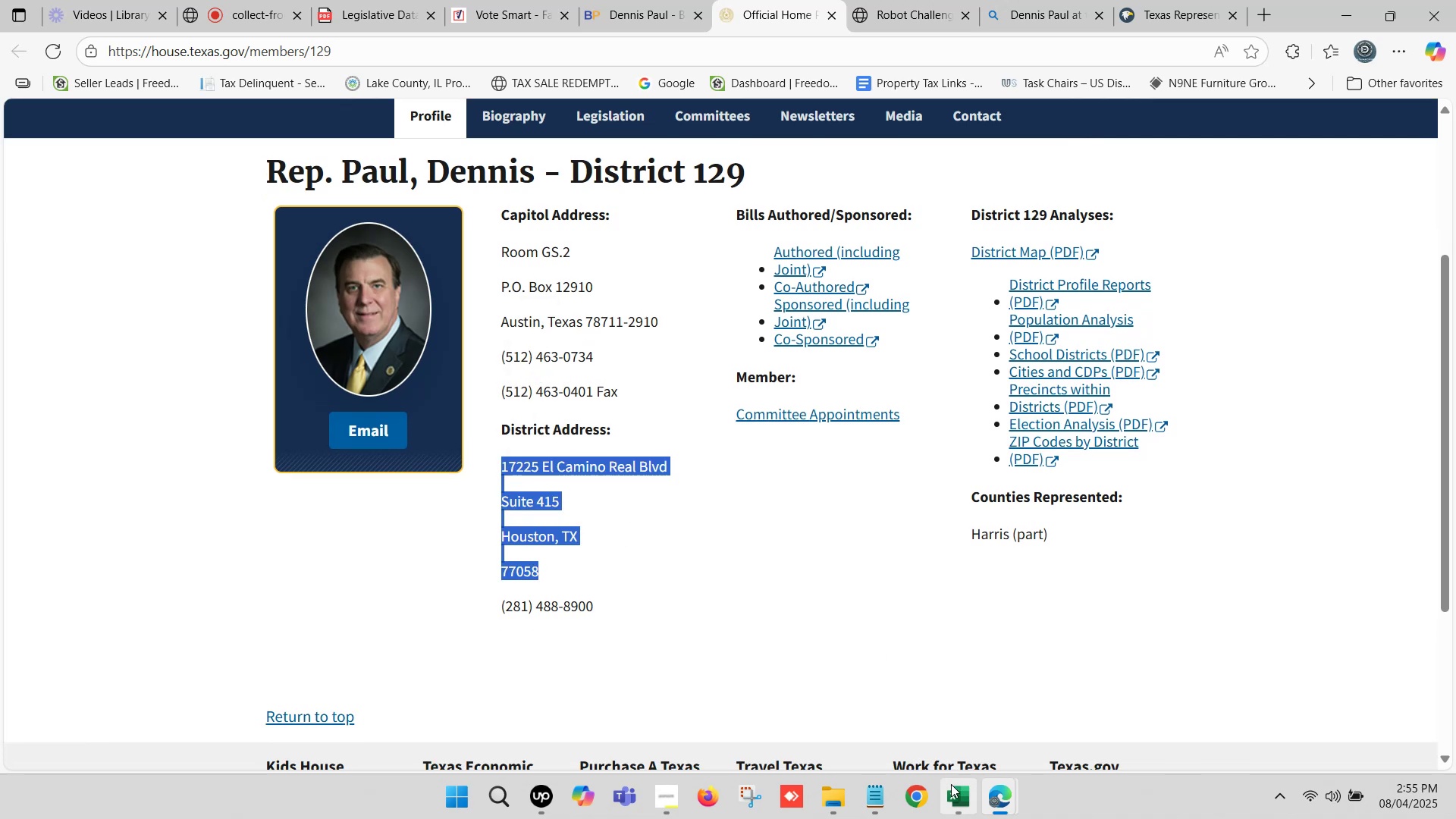 
left_click([953, 789])
 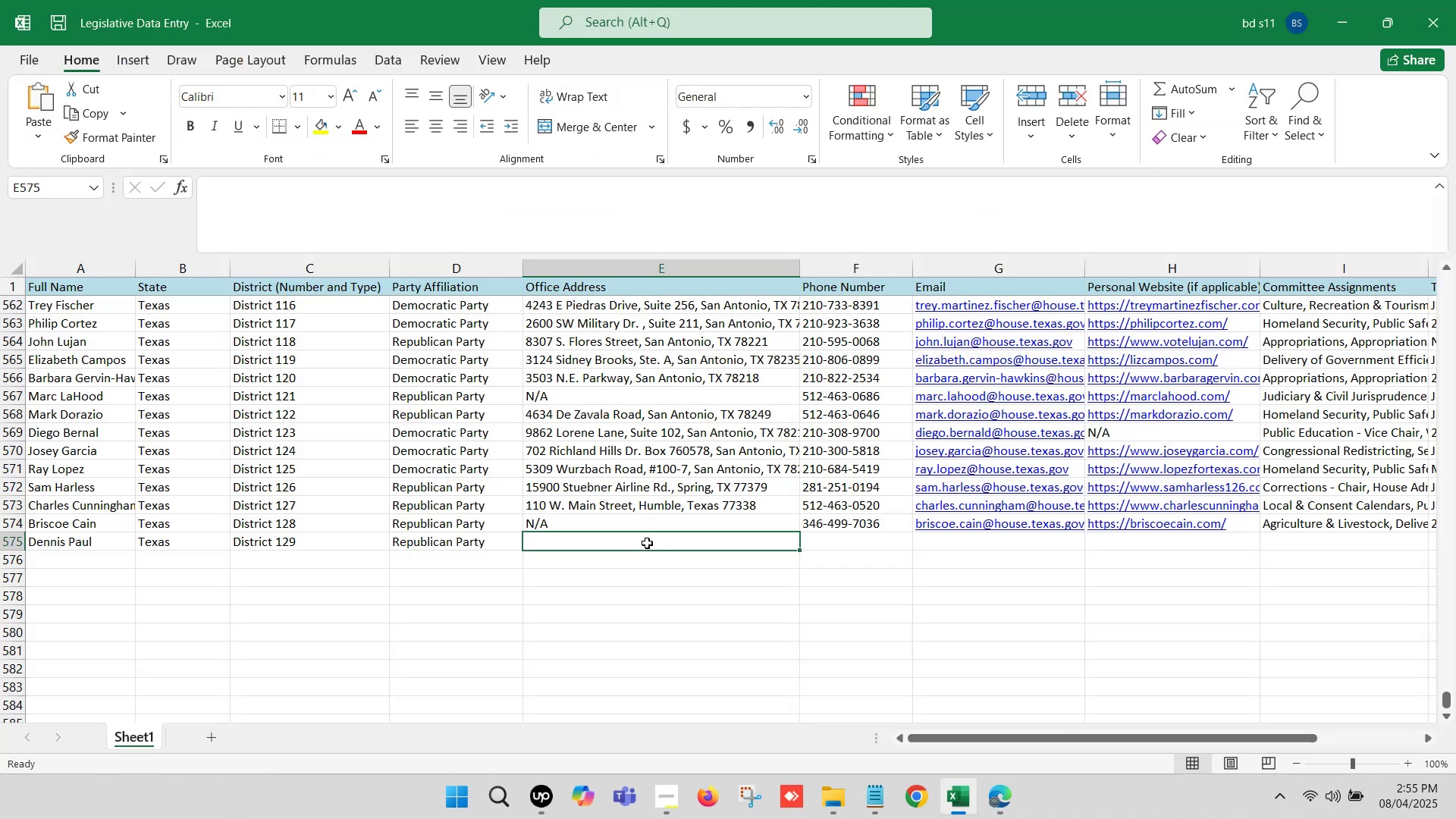 
double_click([647, 543])
 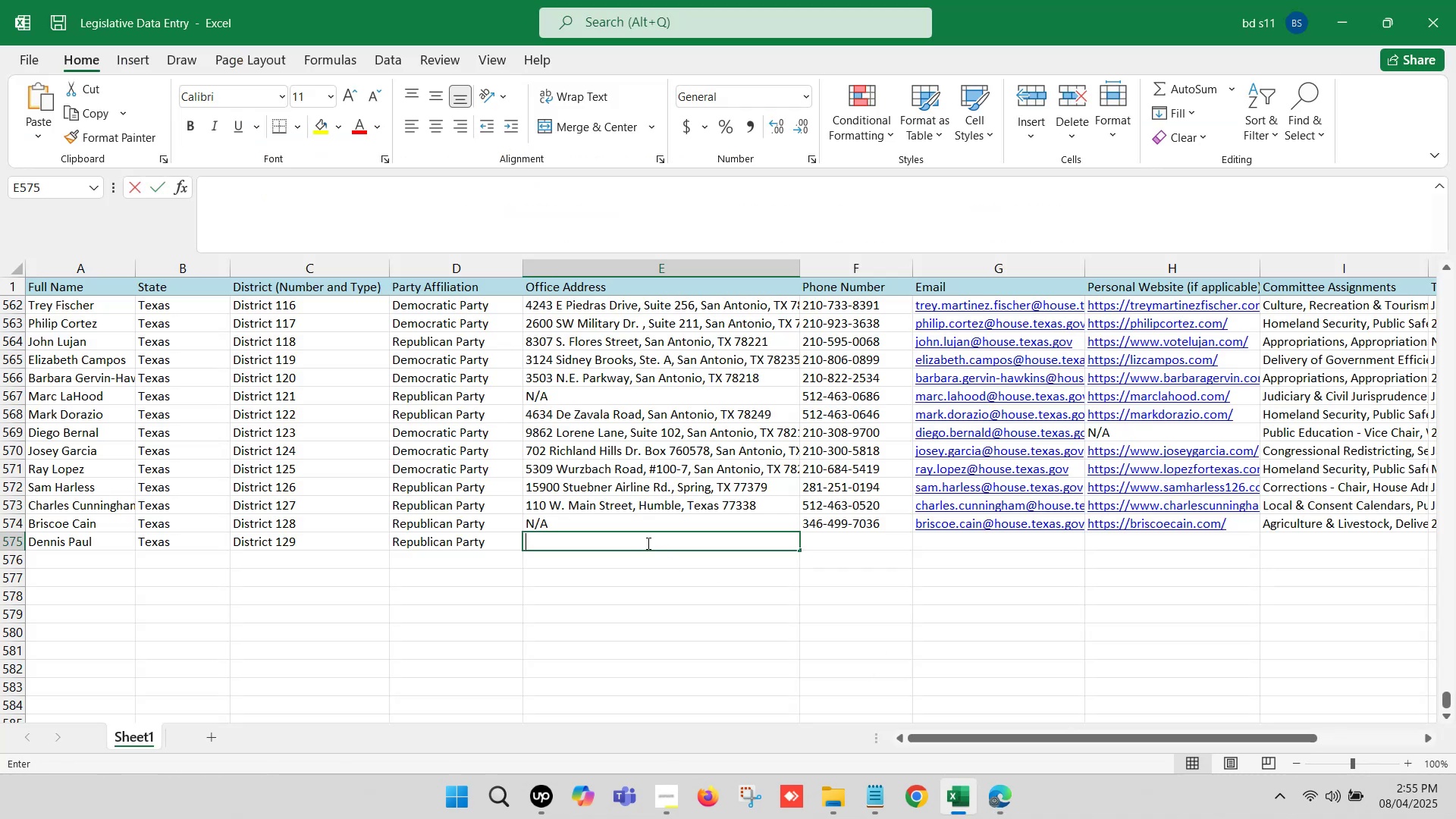 
key(Control+V)
 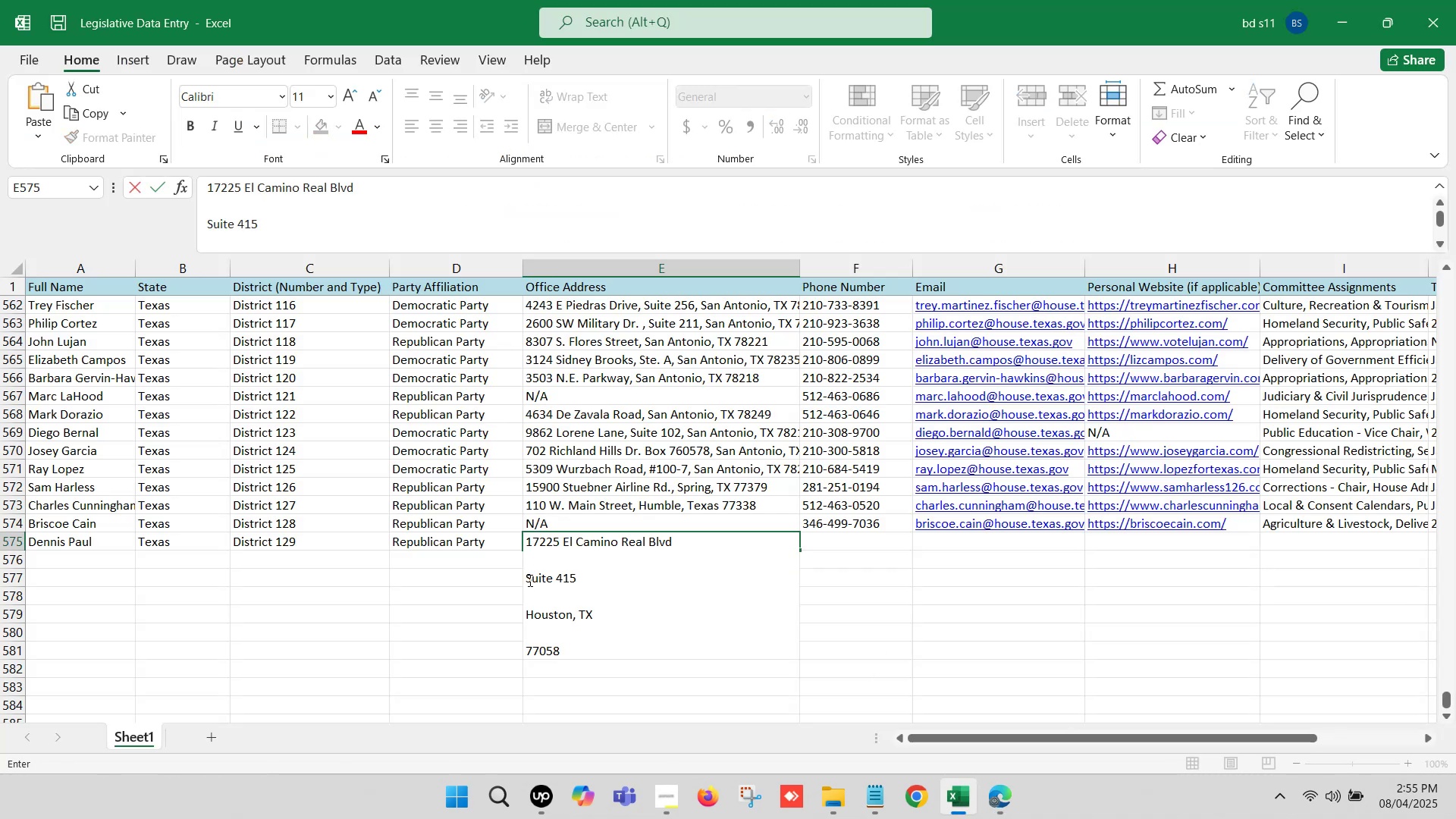 
left_click([526, 575])
 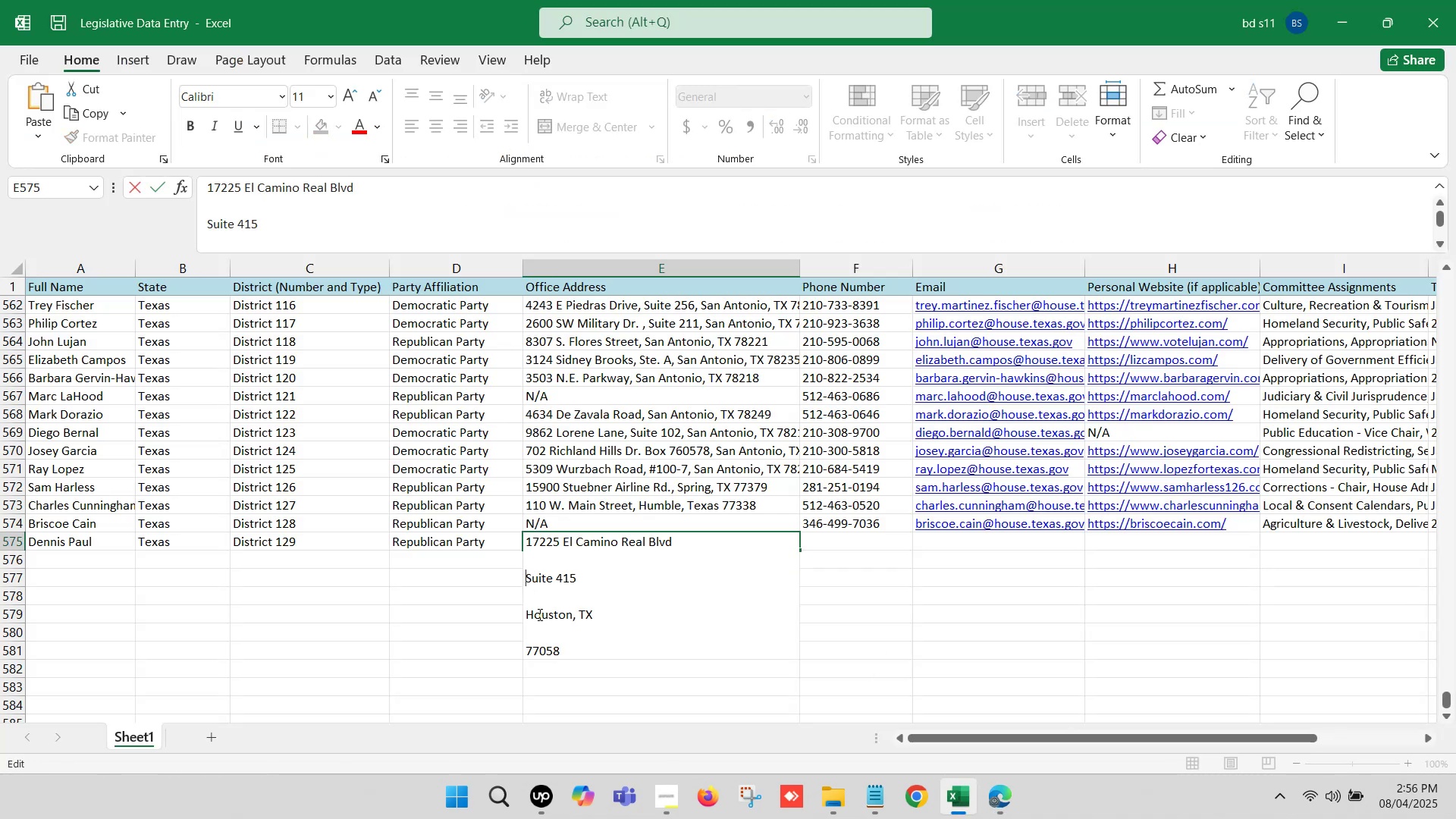 
key(Backspace)
 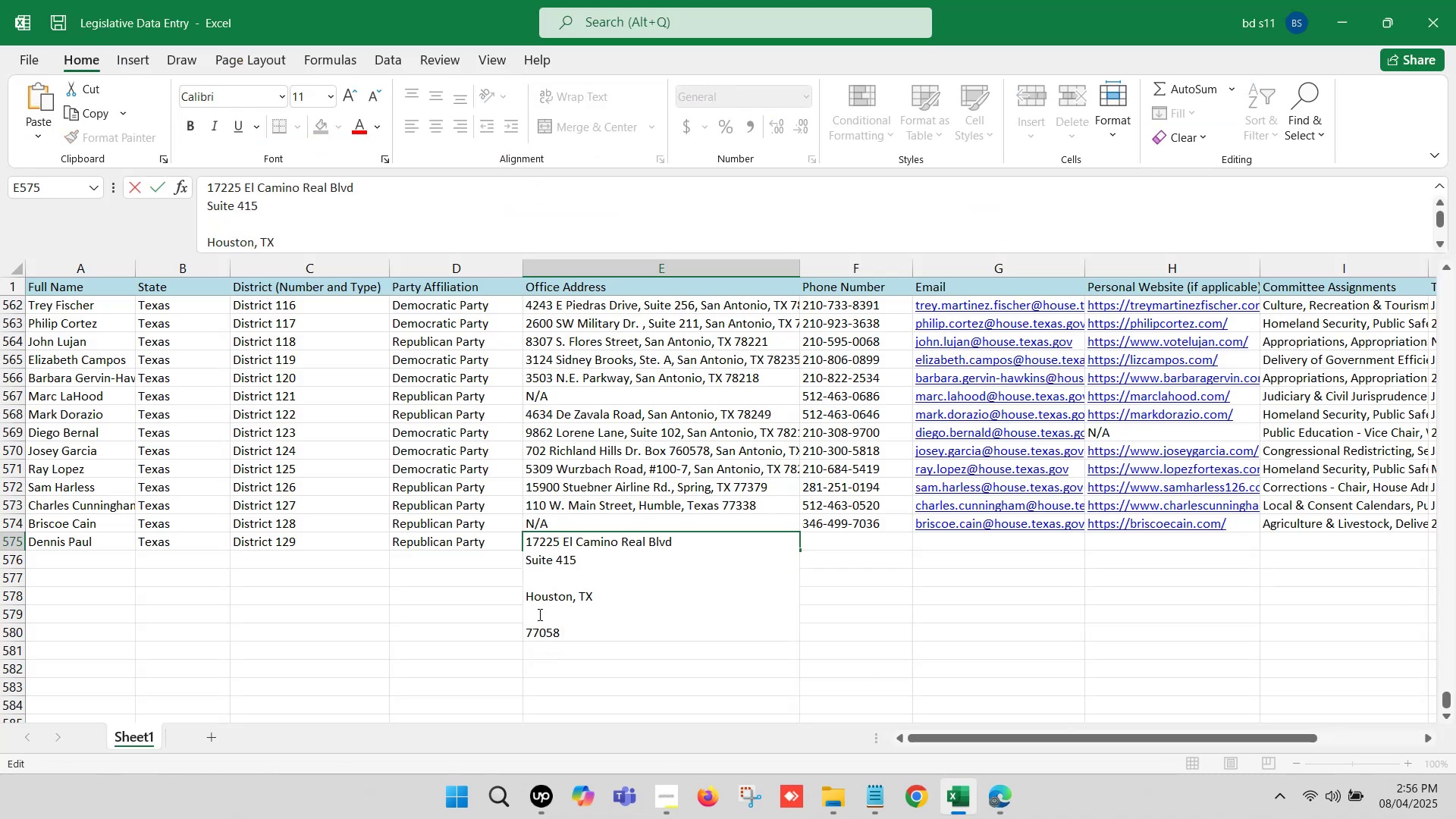 
key(Backspace)
 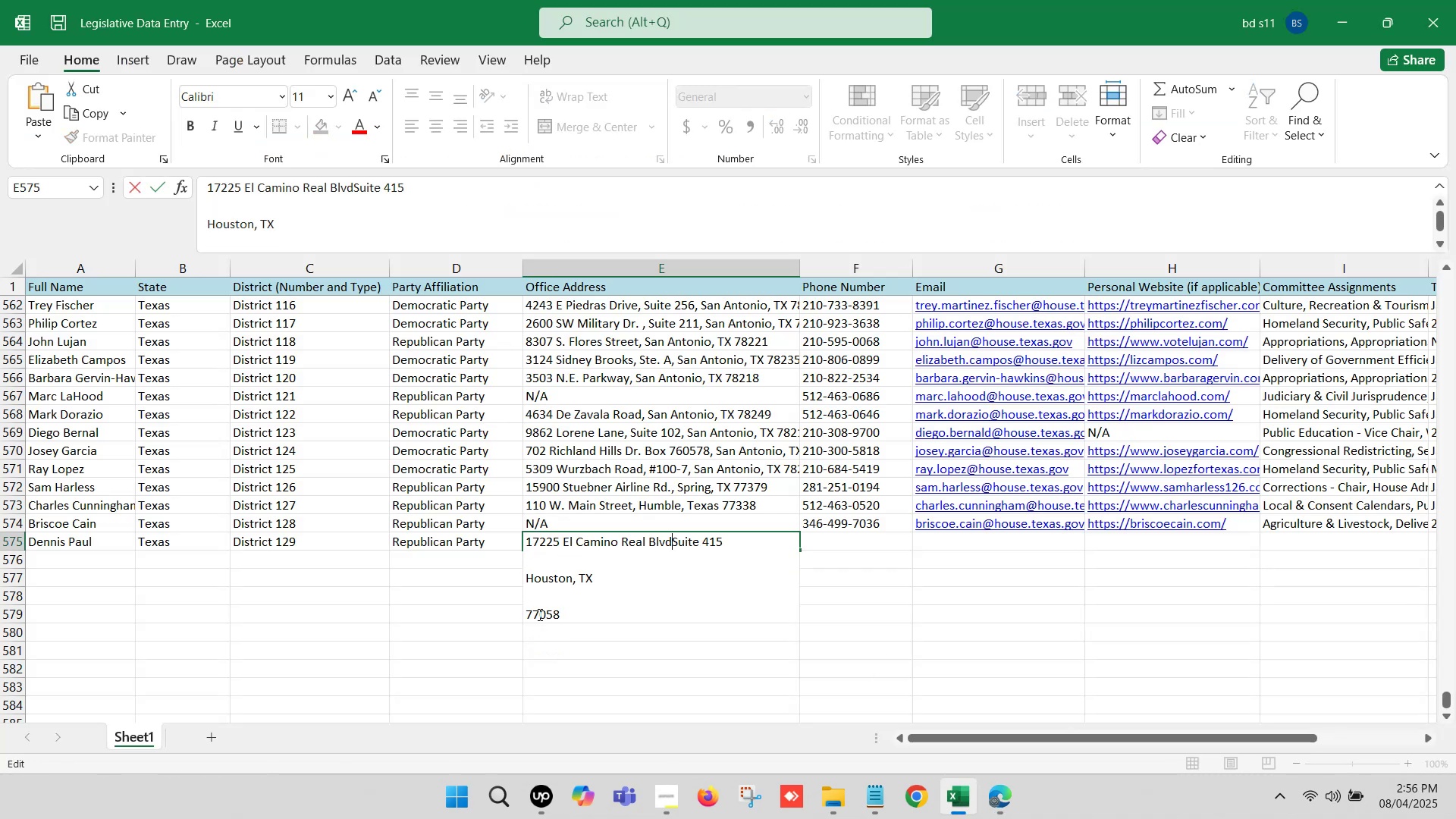 
key(Space)
 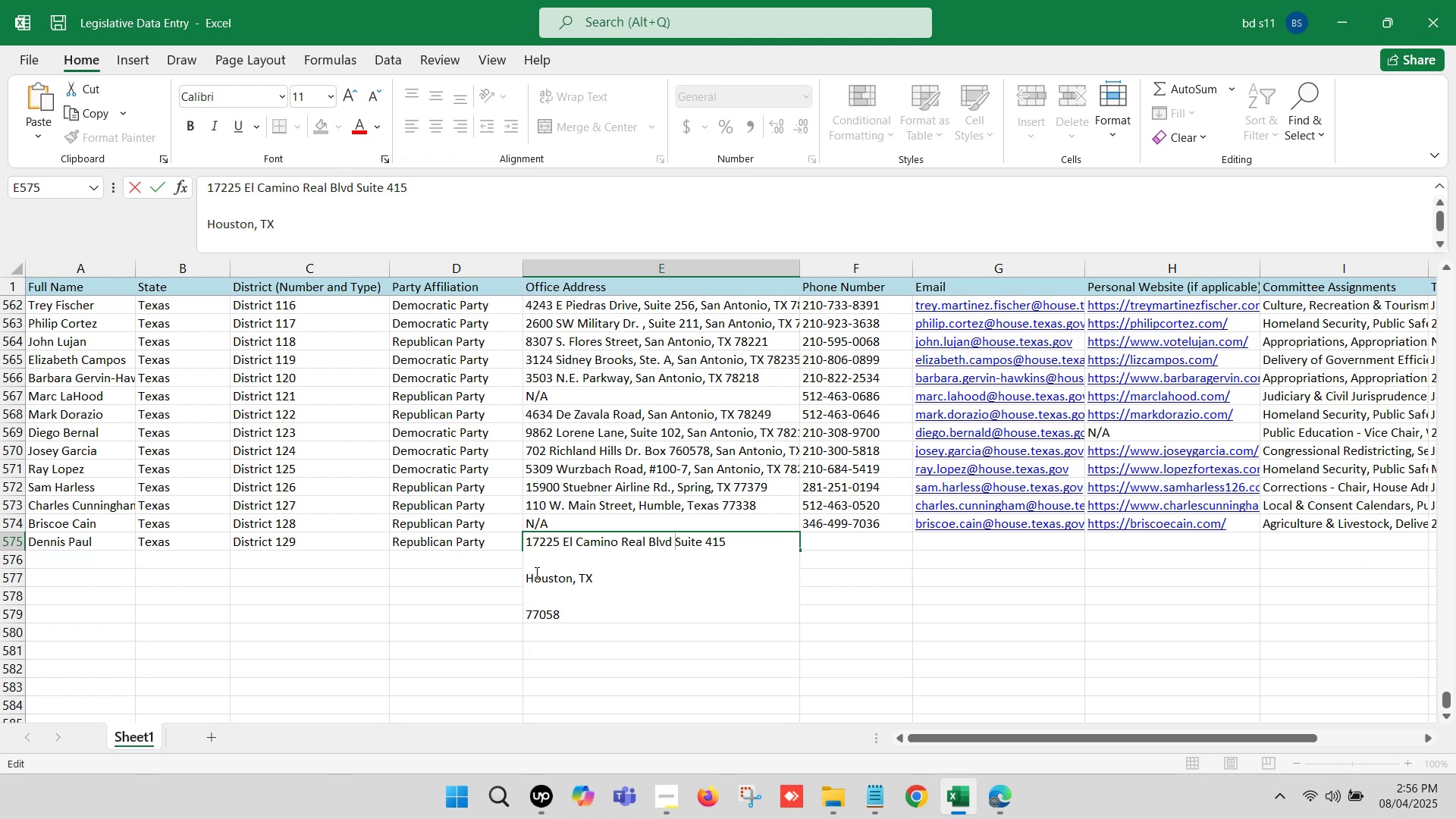 
left_click([526, 574])
 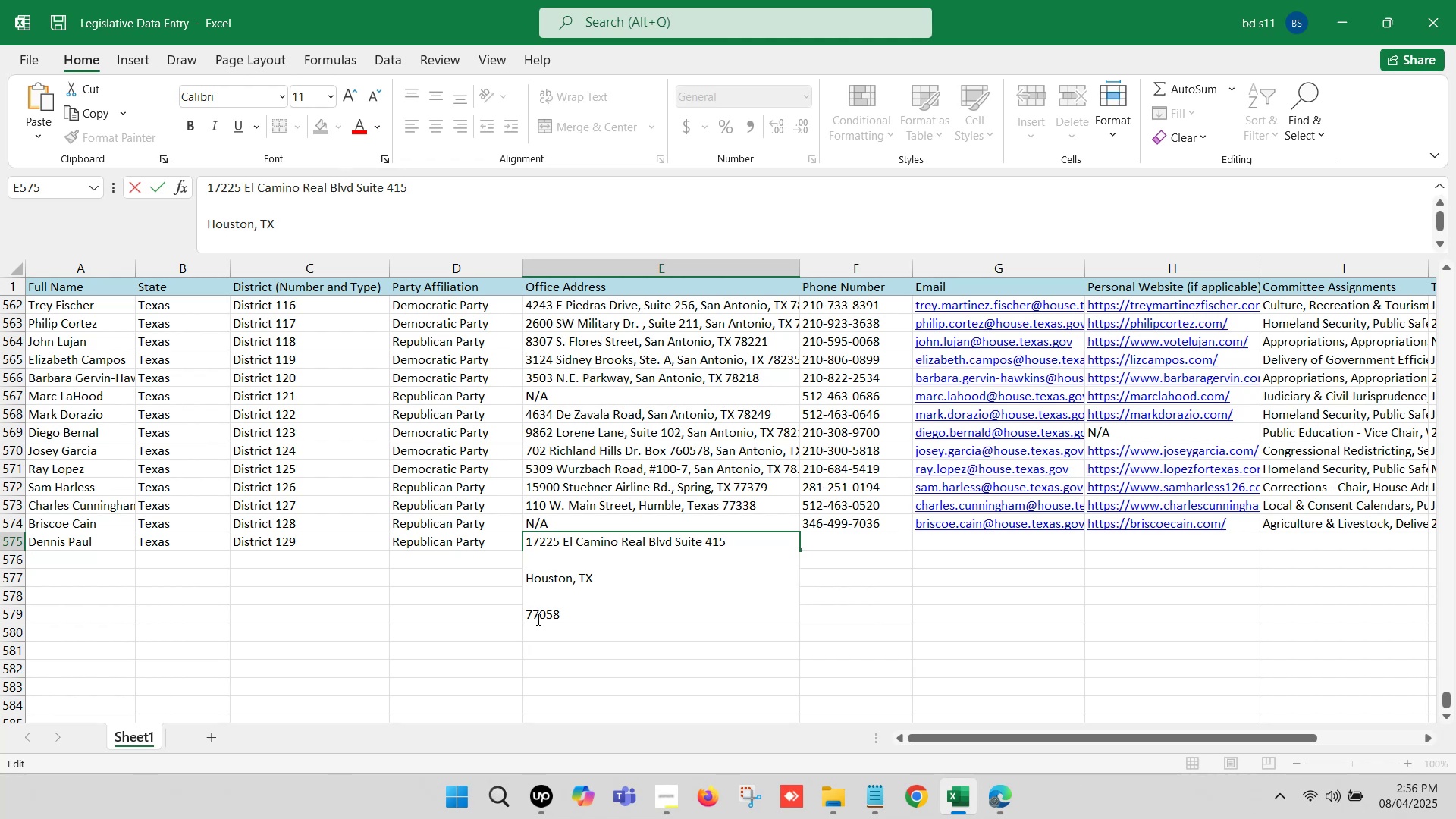 
key(Backspace)
 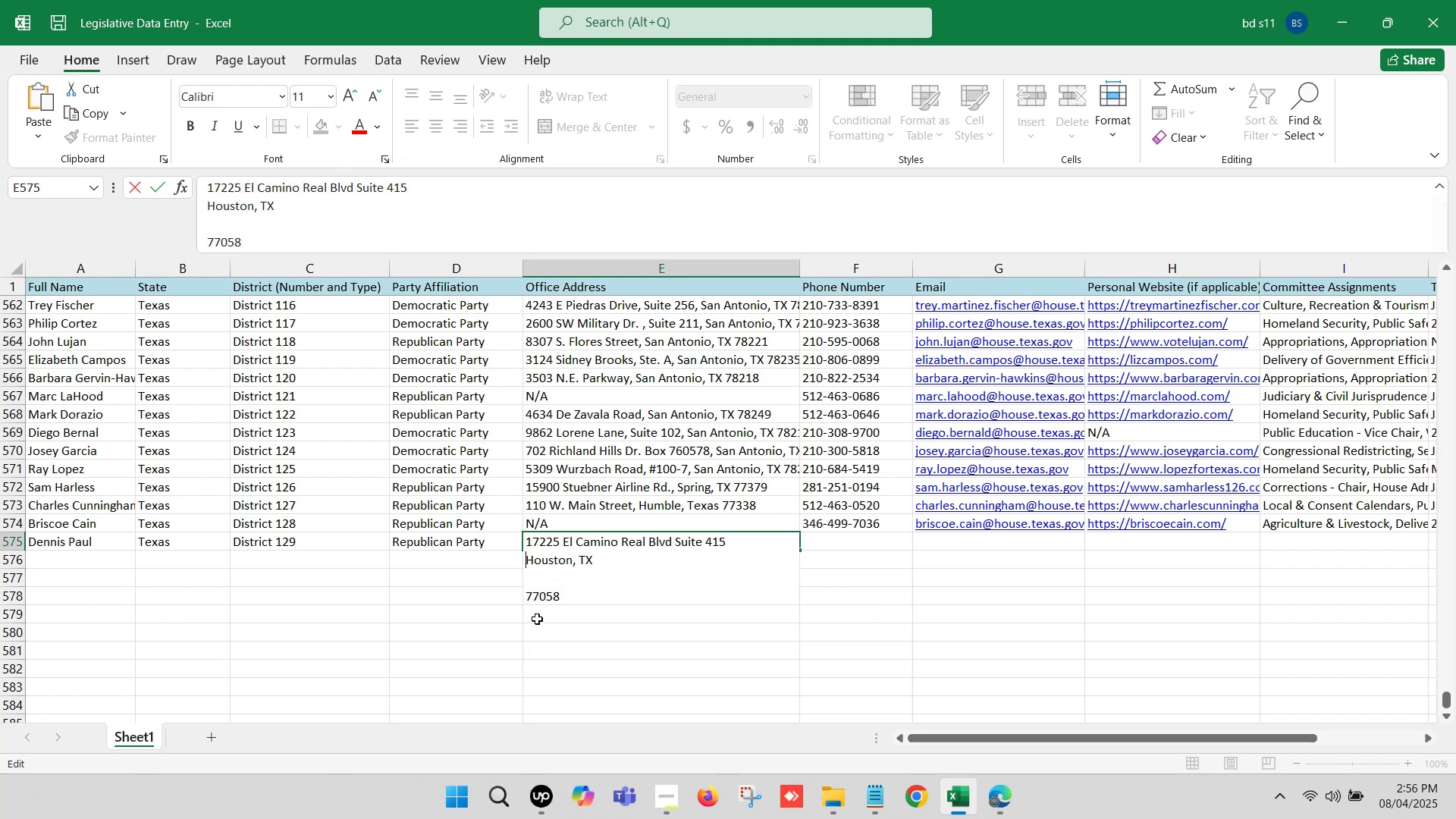 
key(Backspace)
 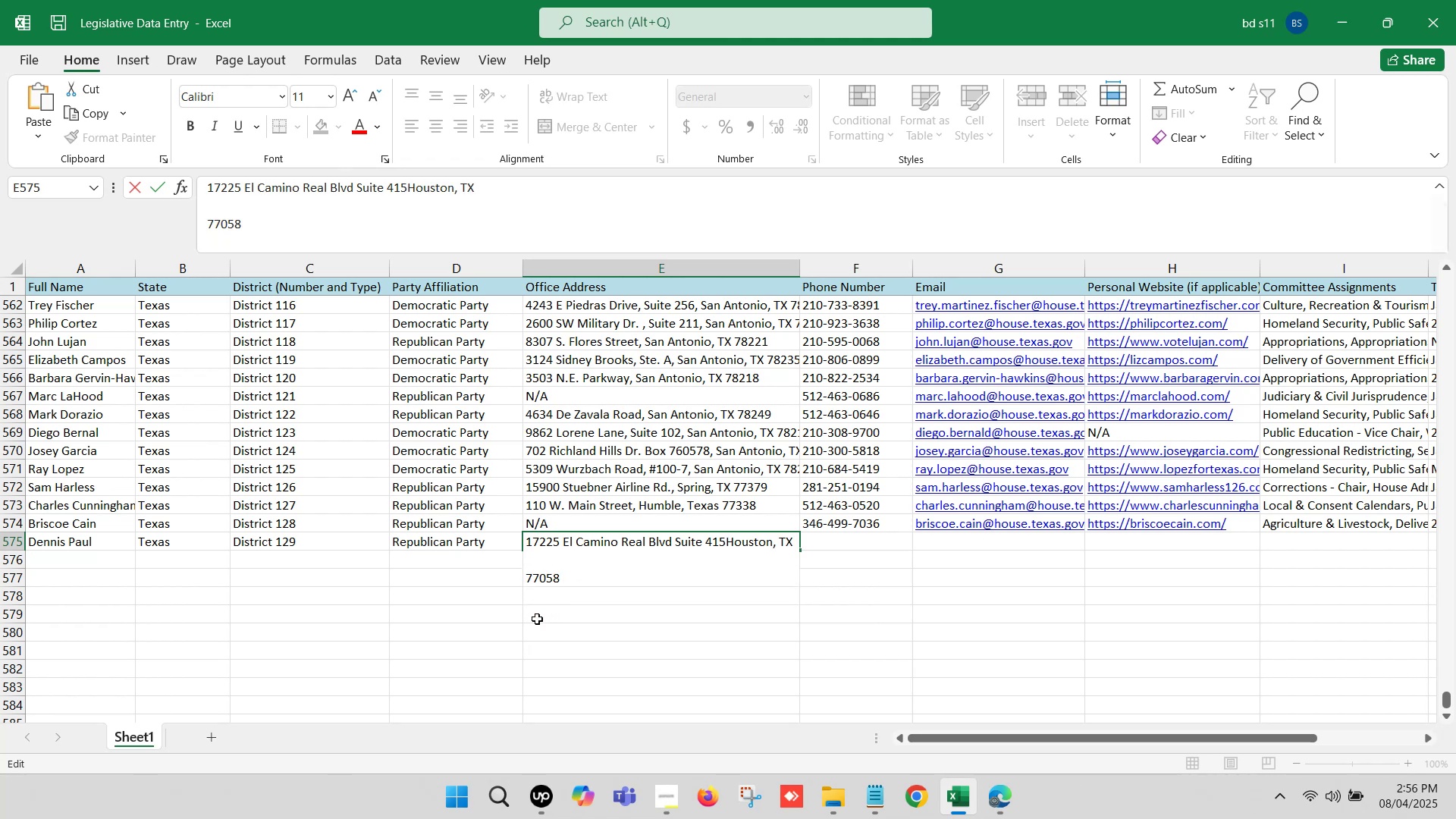 
key(Comma)
 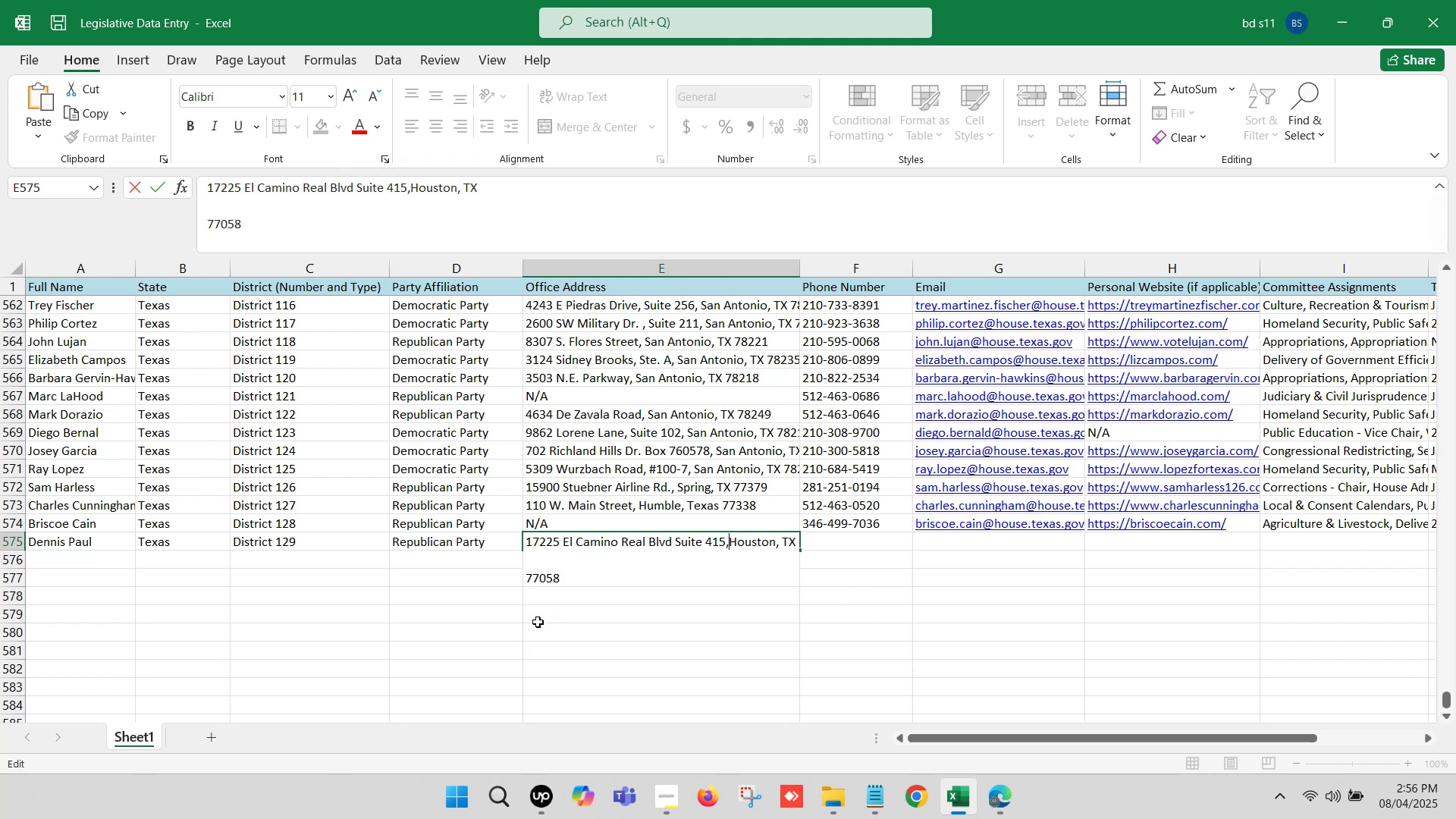 
key(Space)
 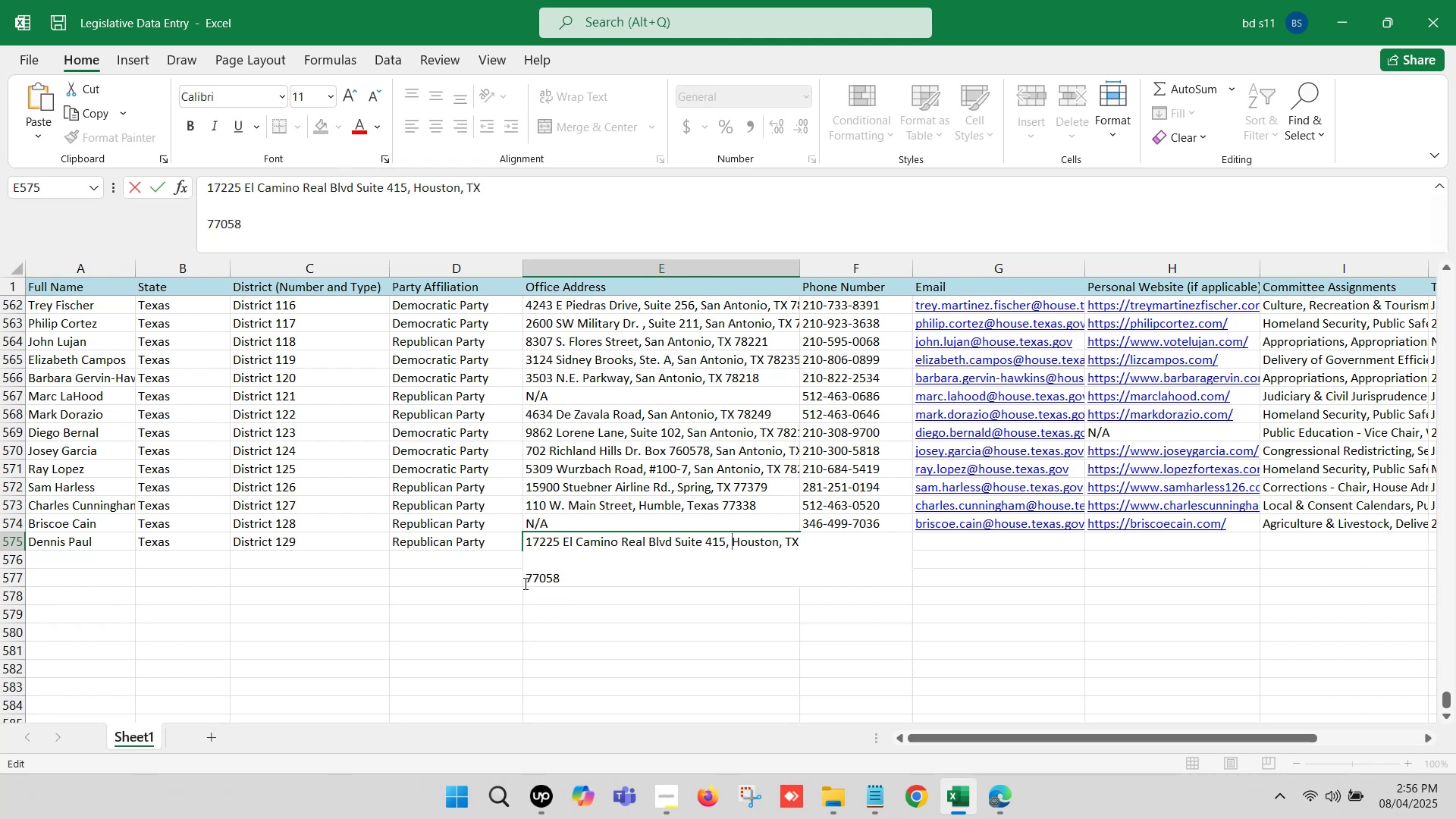 
left_click([526, 577])
 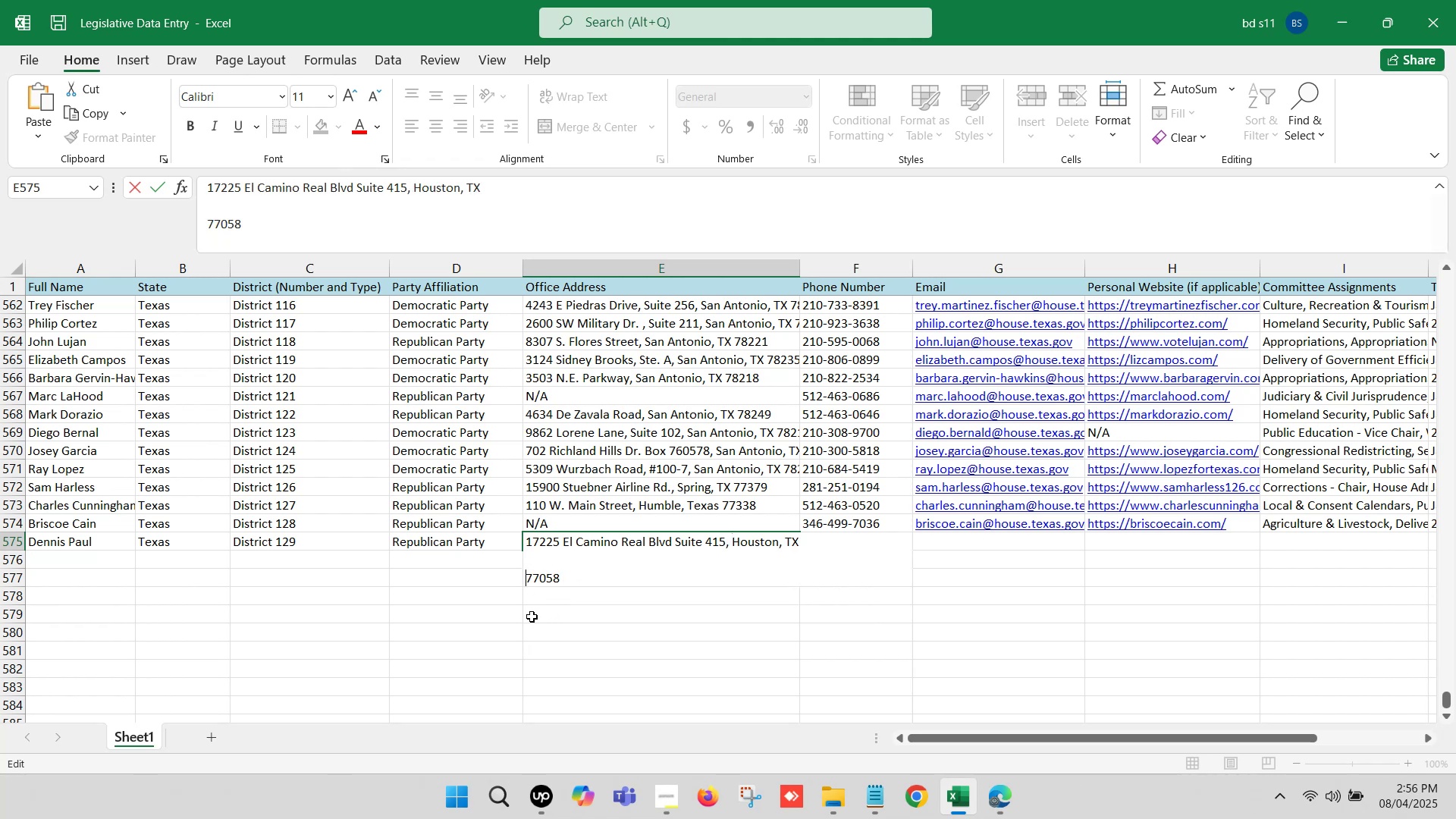 
key(Backspace)
 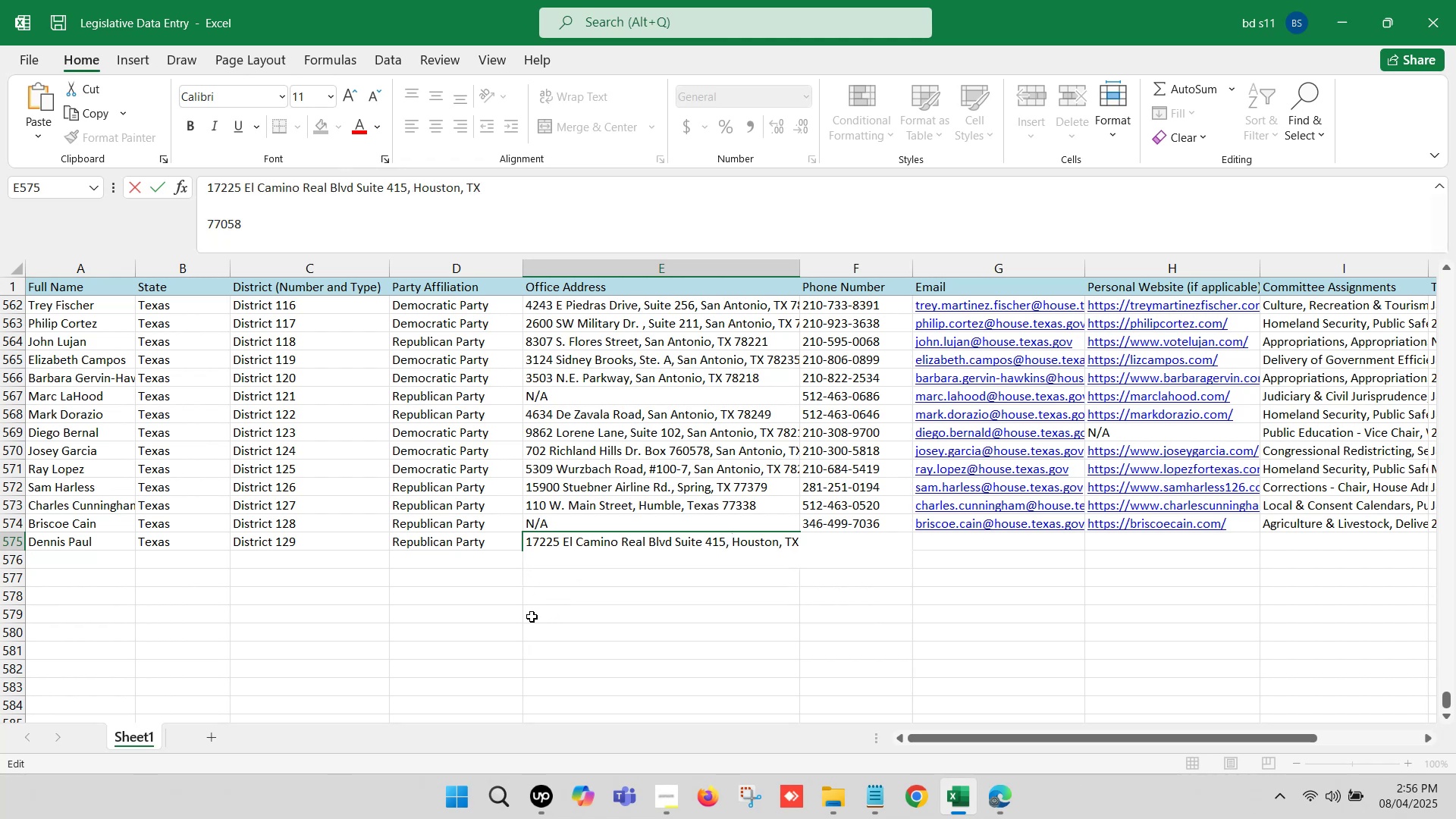 
key(Backspace)
 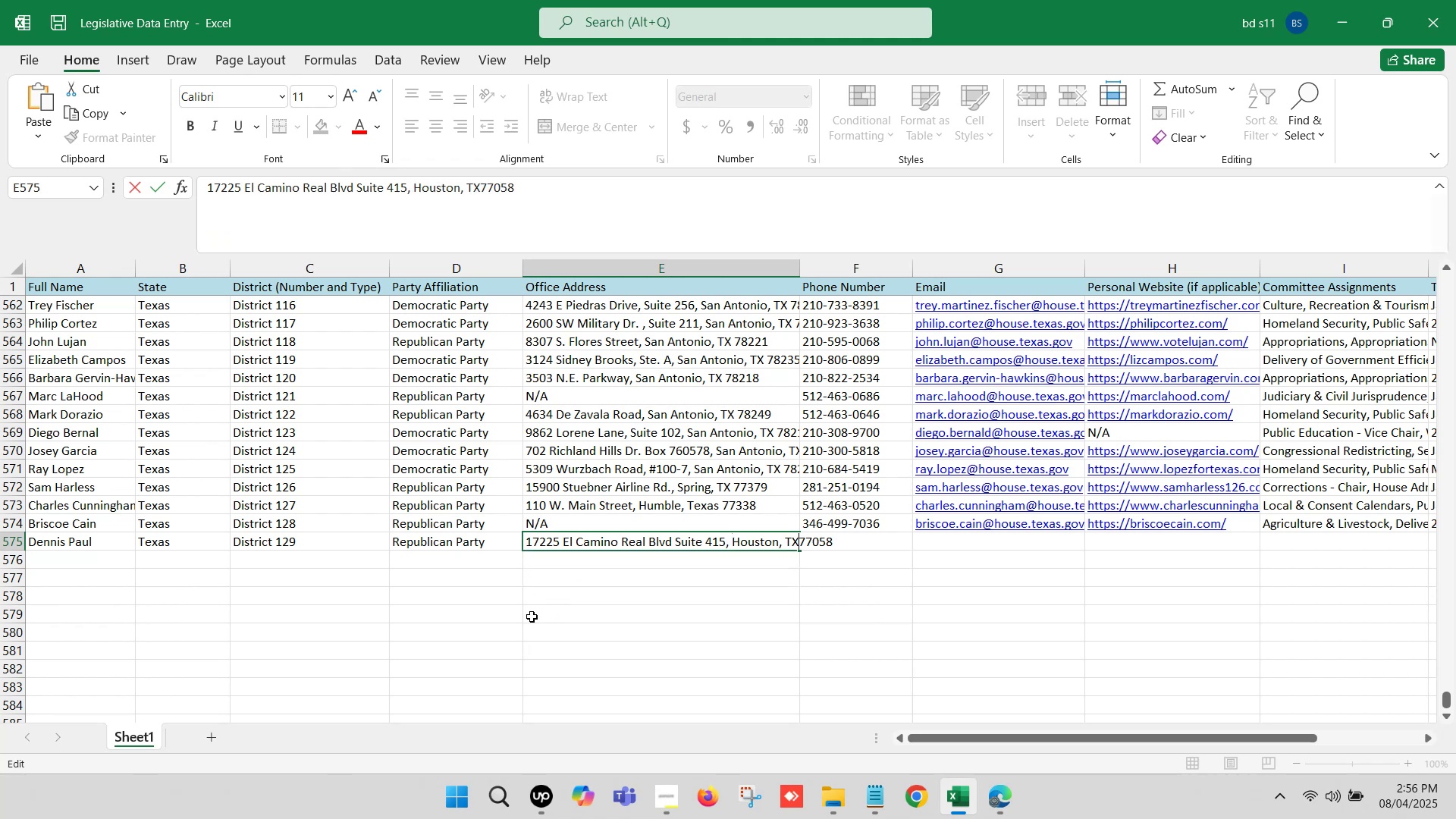 
key(Space)
 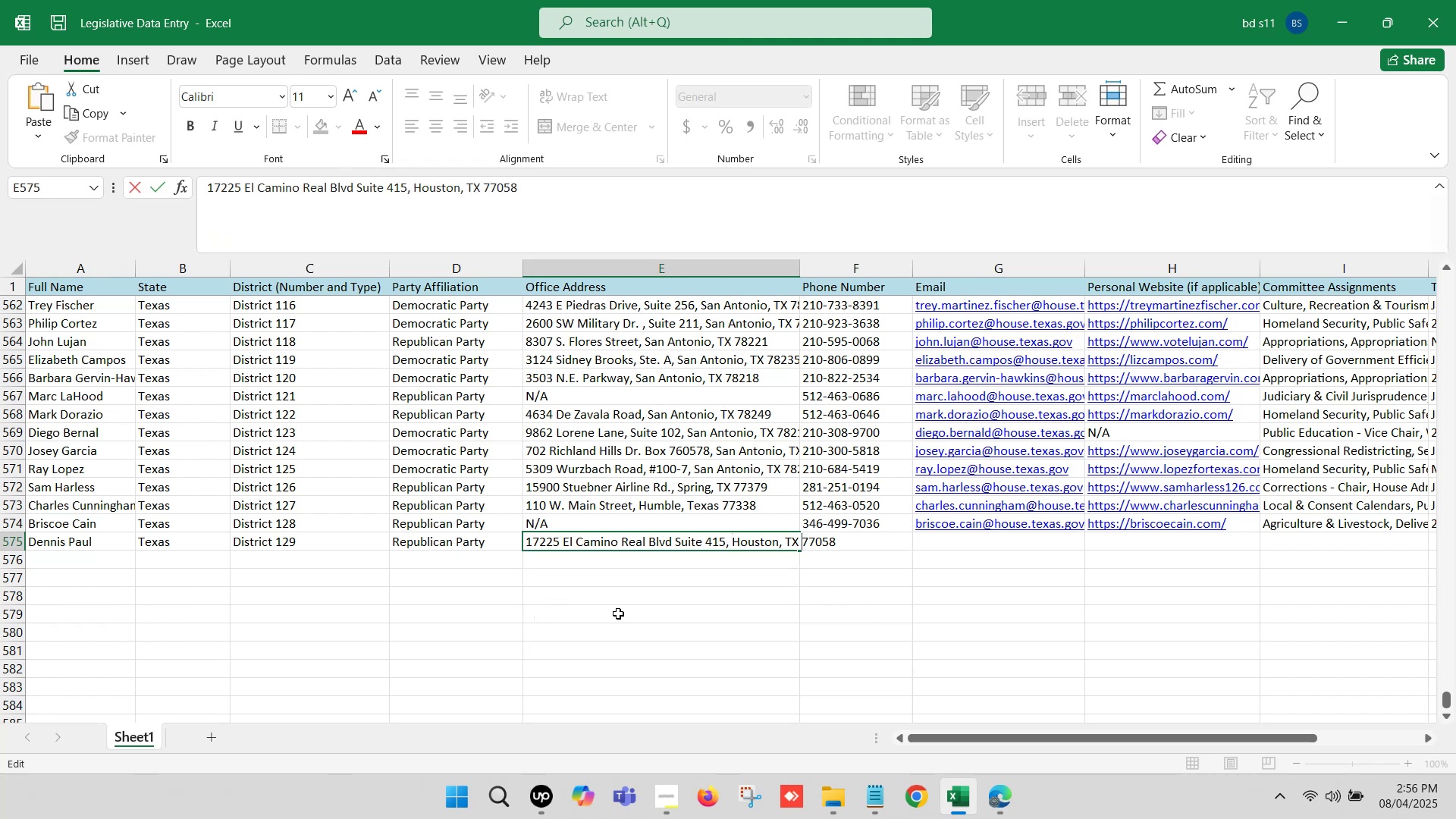 
left_click([841, 627])
 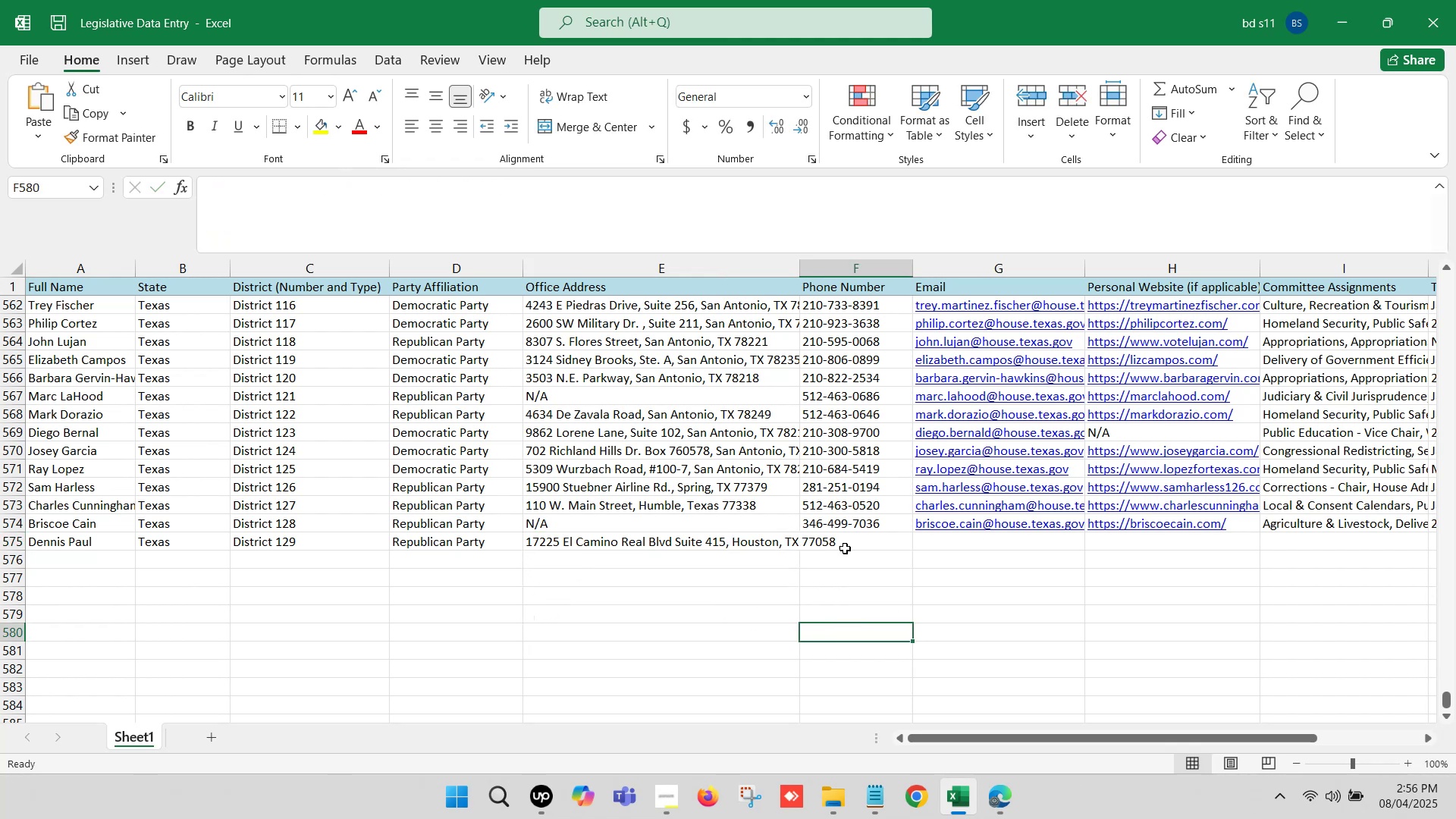 
left_click([842, 537])
 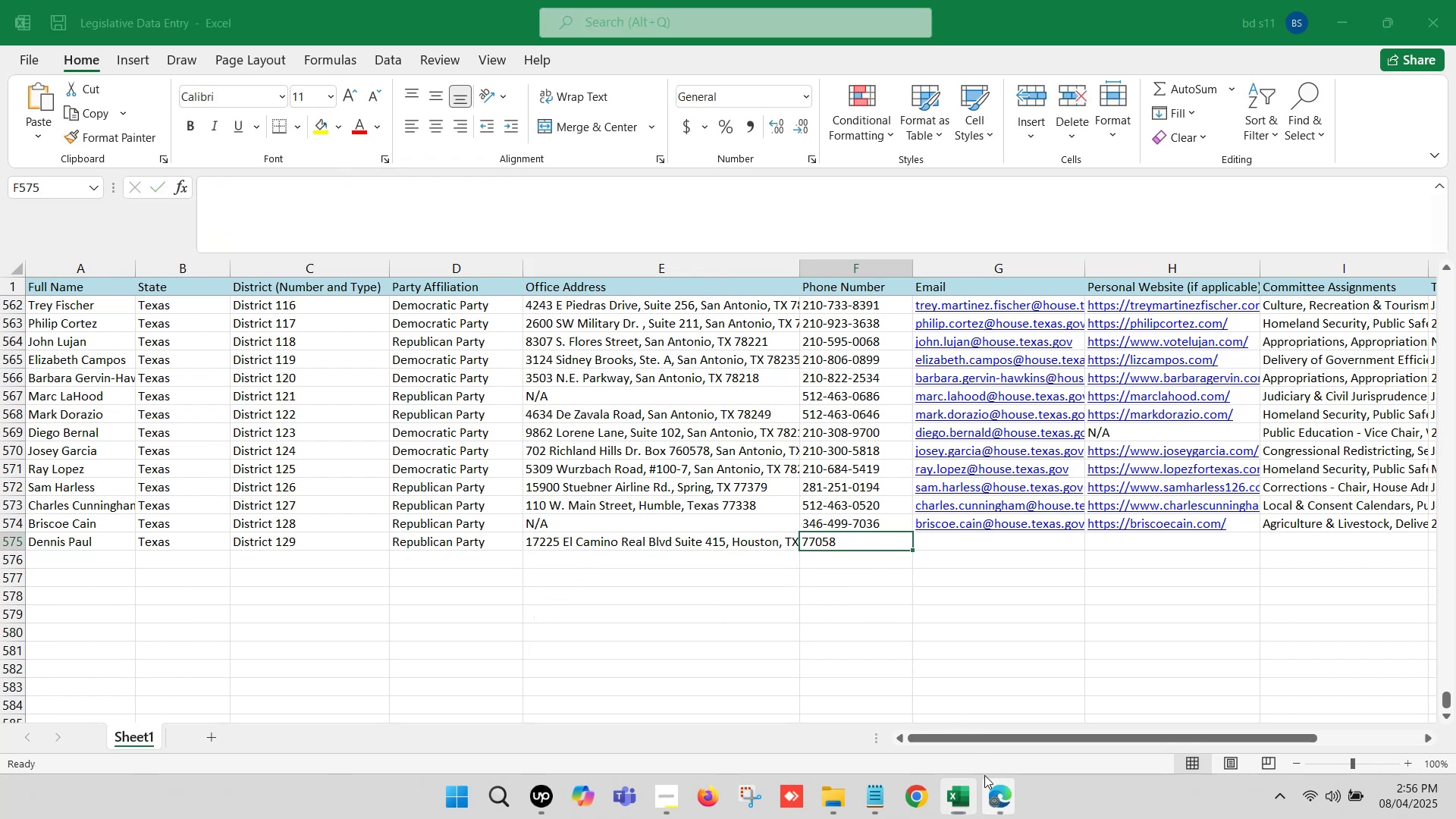 
double_click([930, 703])
 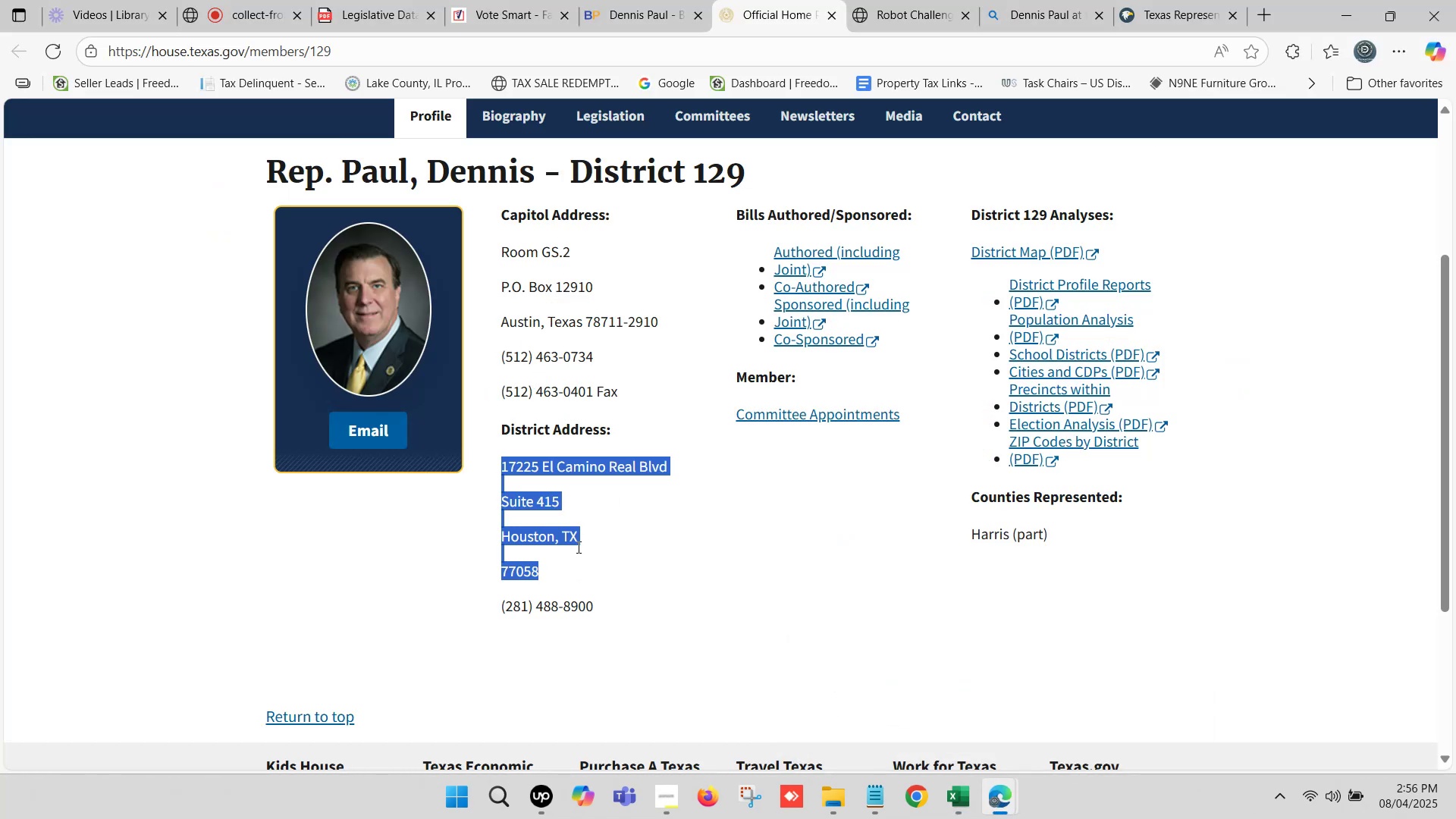 
left_click_drag(start_coordinate=[612, 612], to_coordinate=[507, 608])
 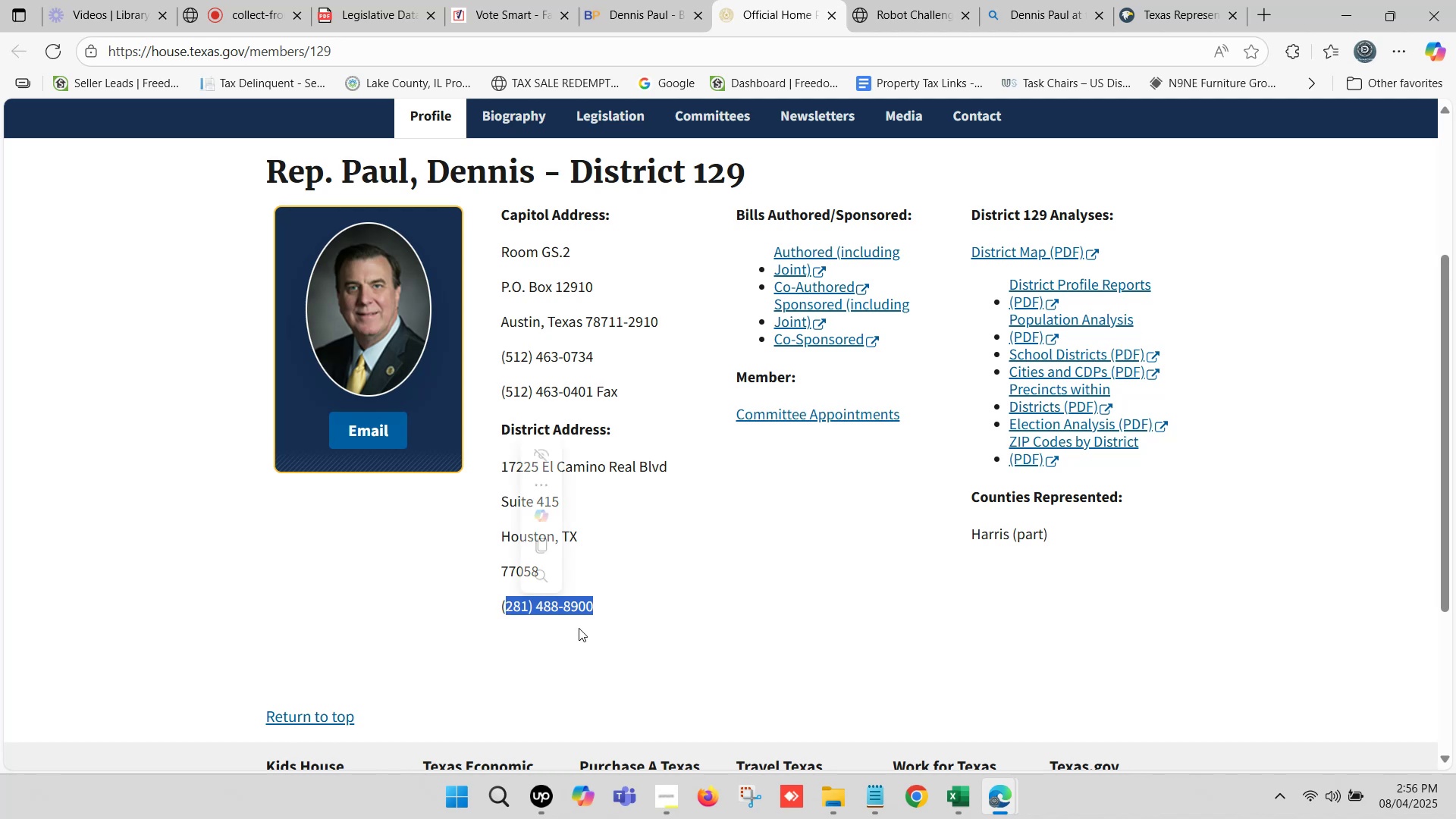 
key(Control+C)
 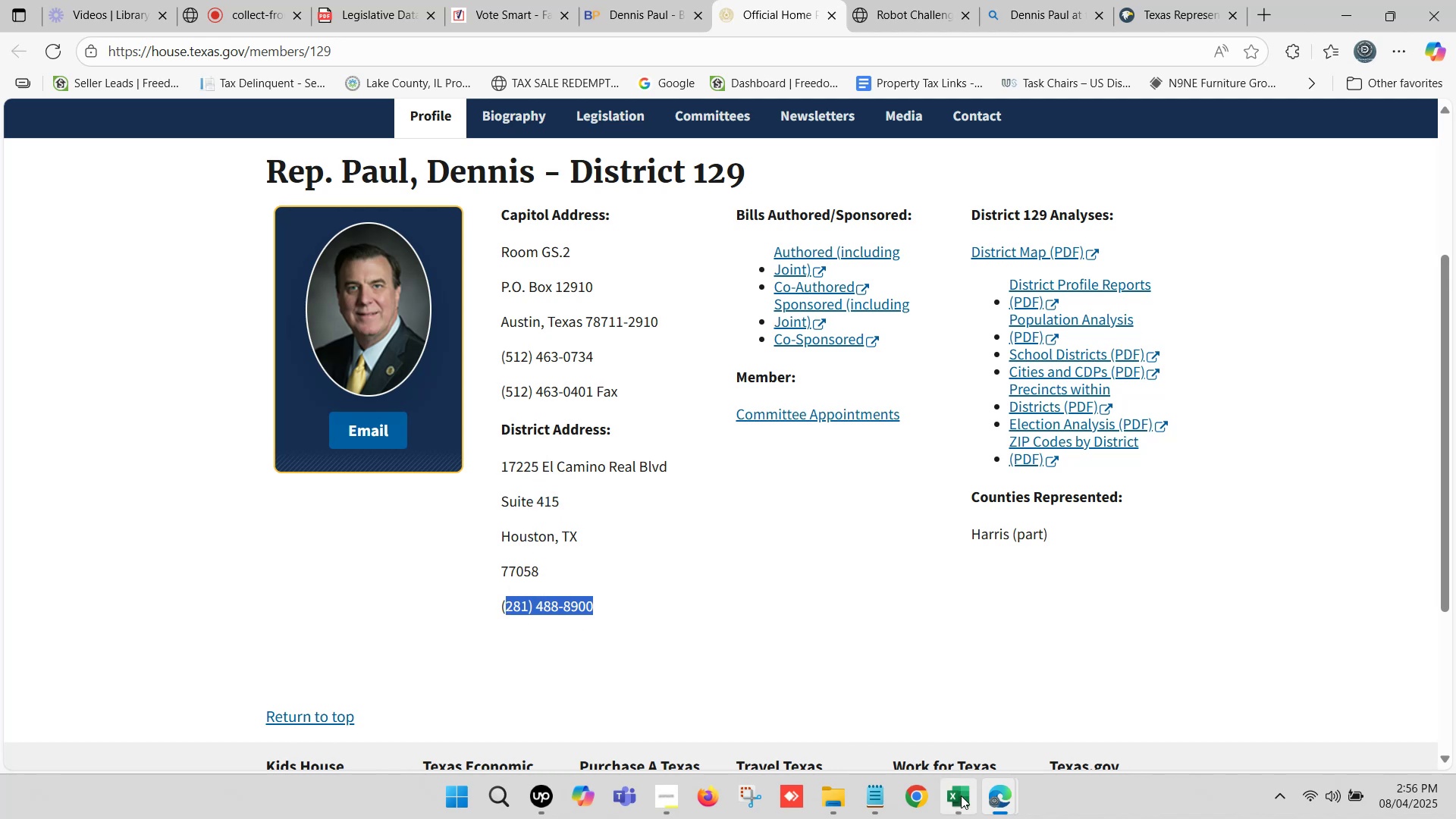 
left_click([961, 798])
 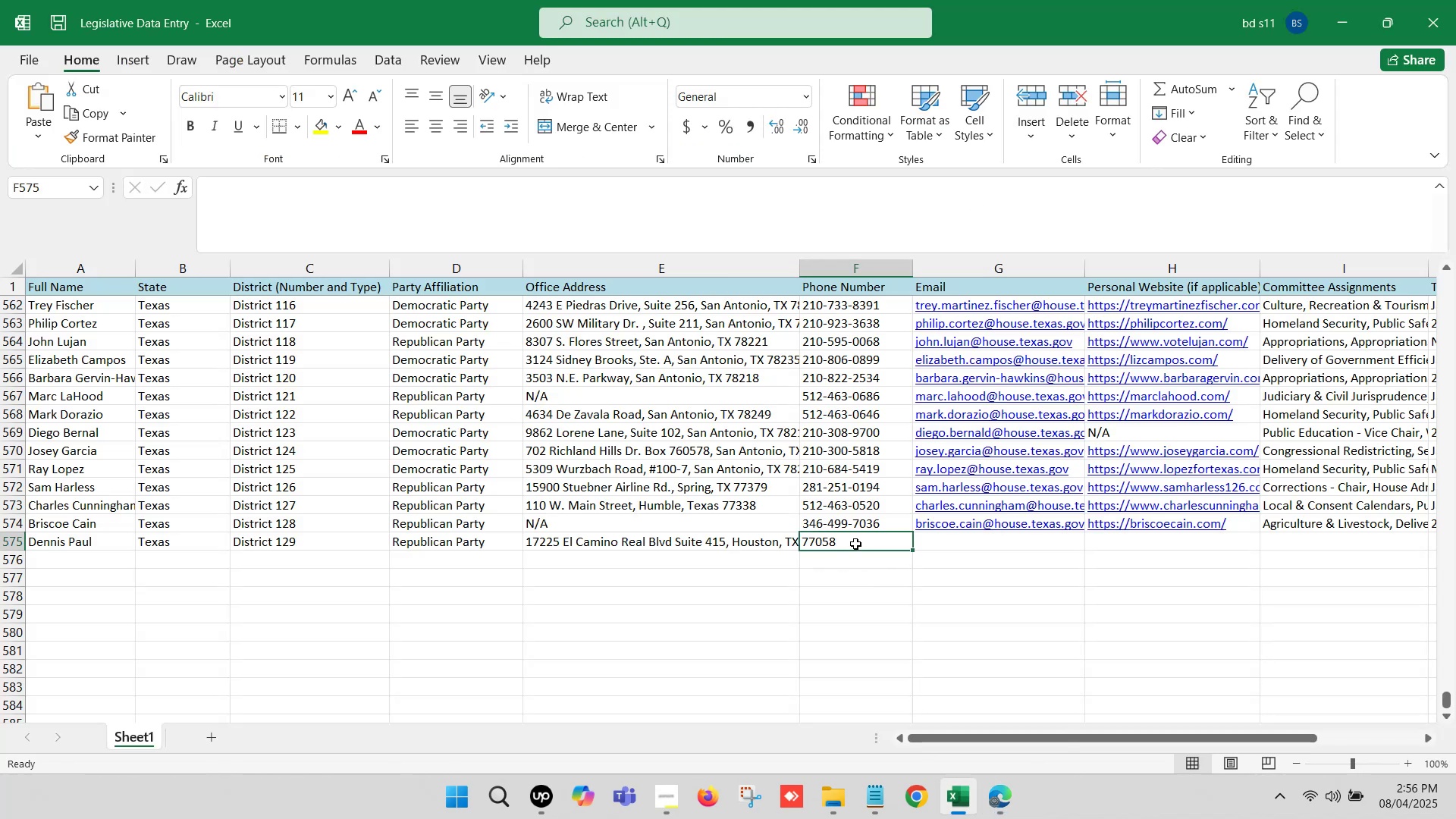 
double_click([855, 541])
 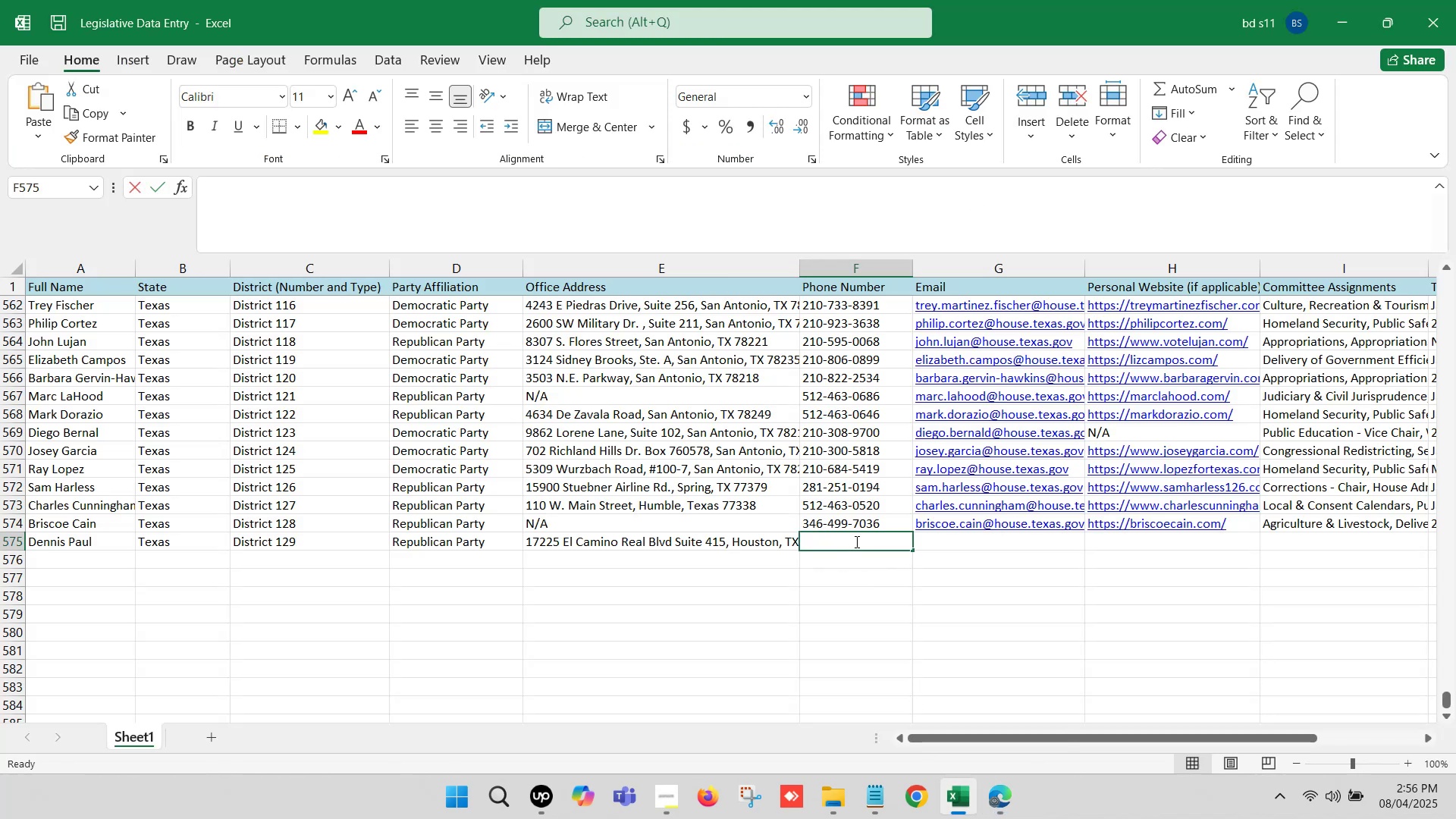 
key(Control+V)
 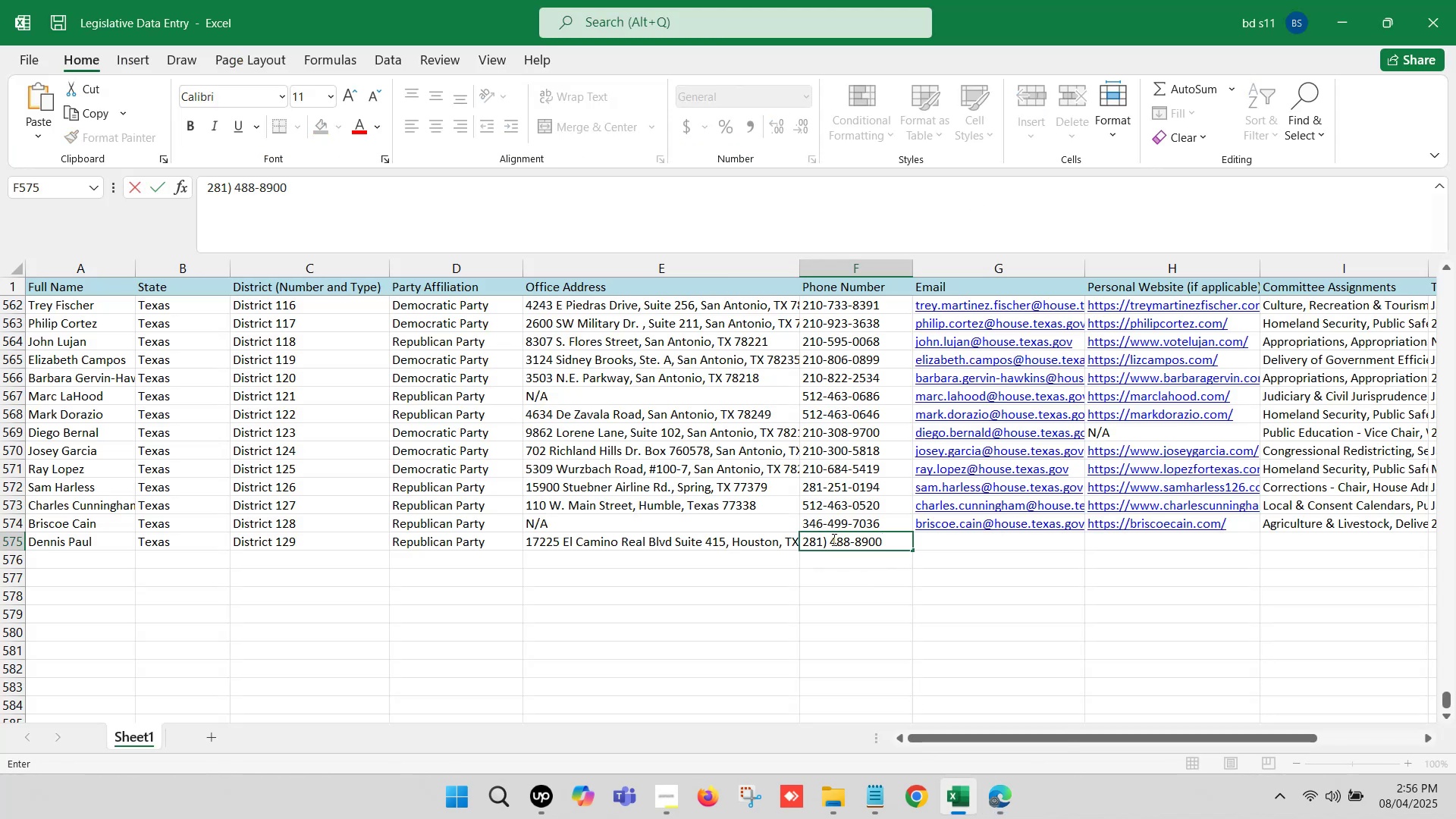 
left_click([830, 538])
 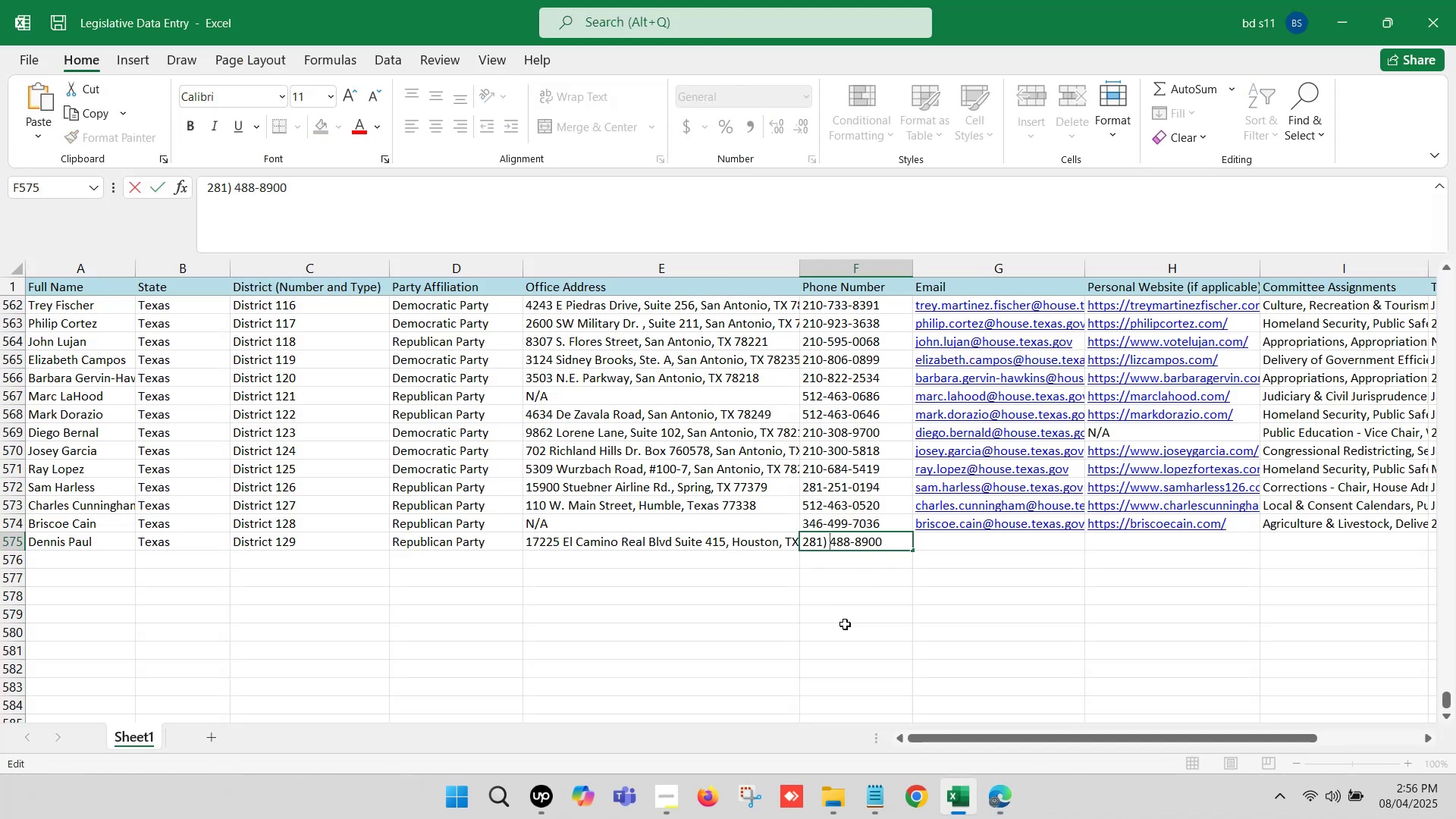 
key(Backspace)
 